 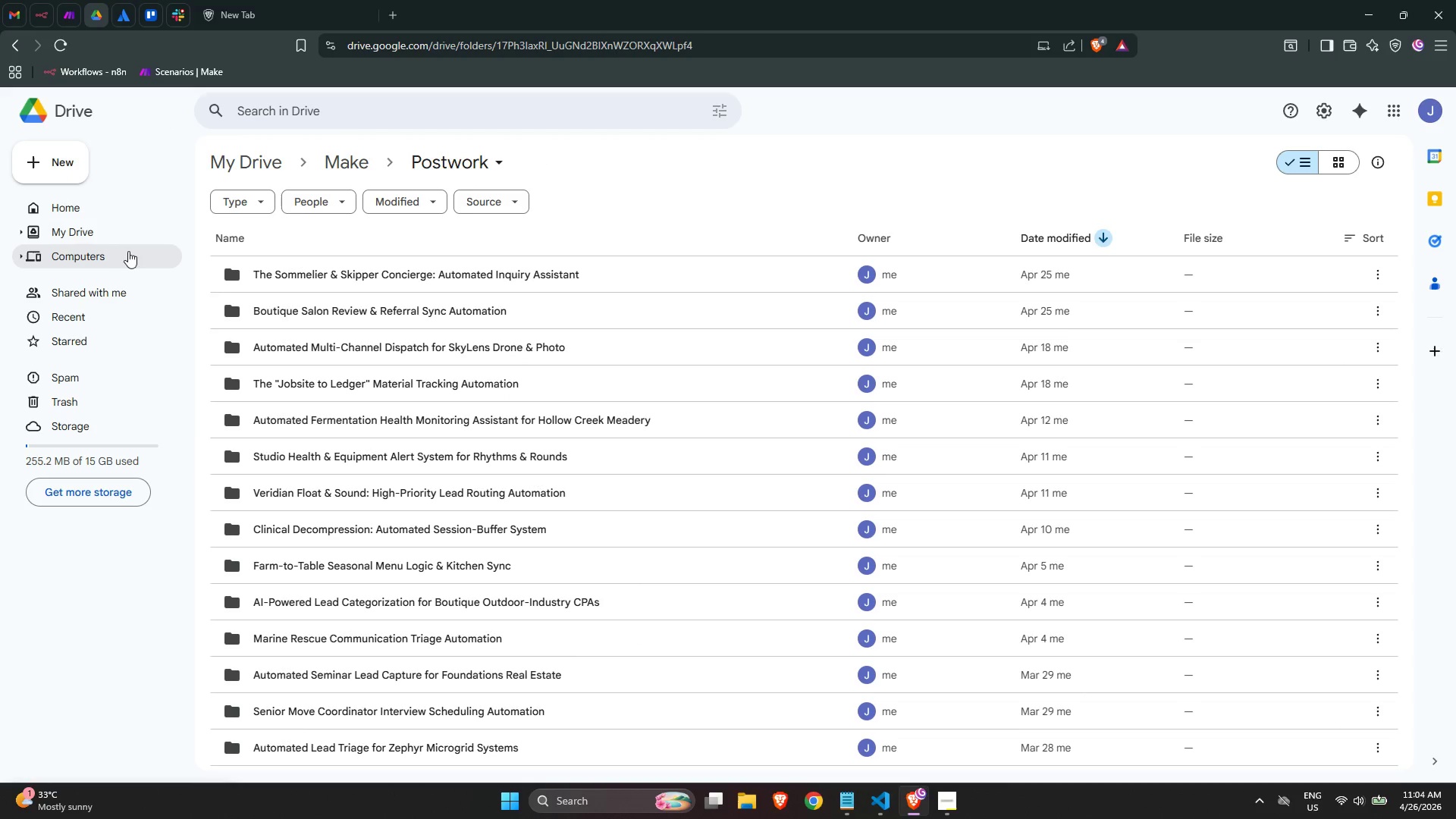 
left_click([290, 0])
 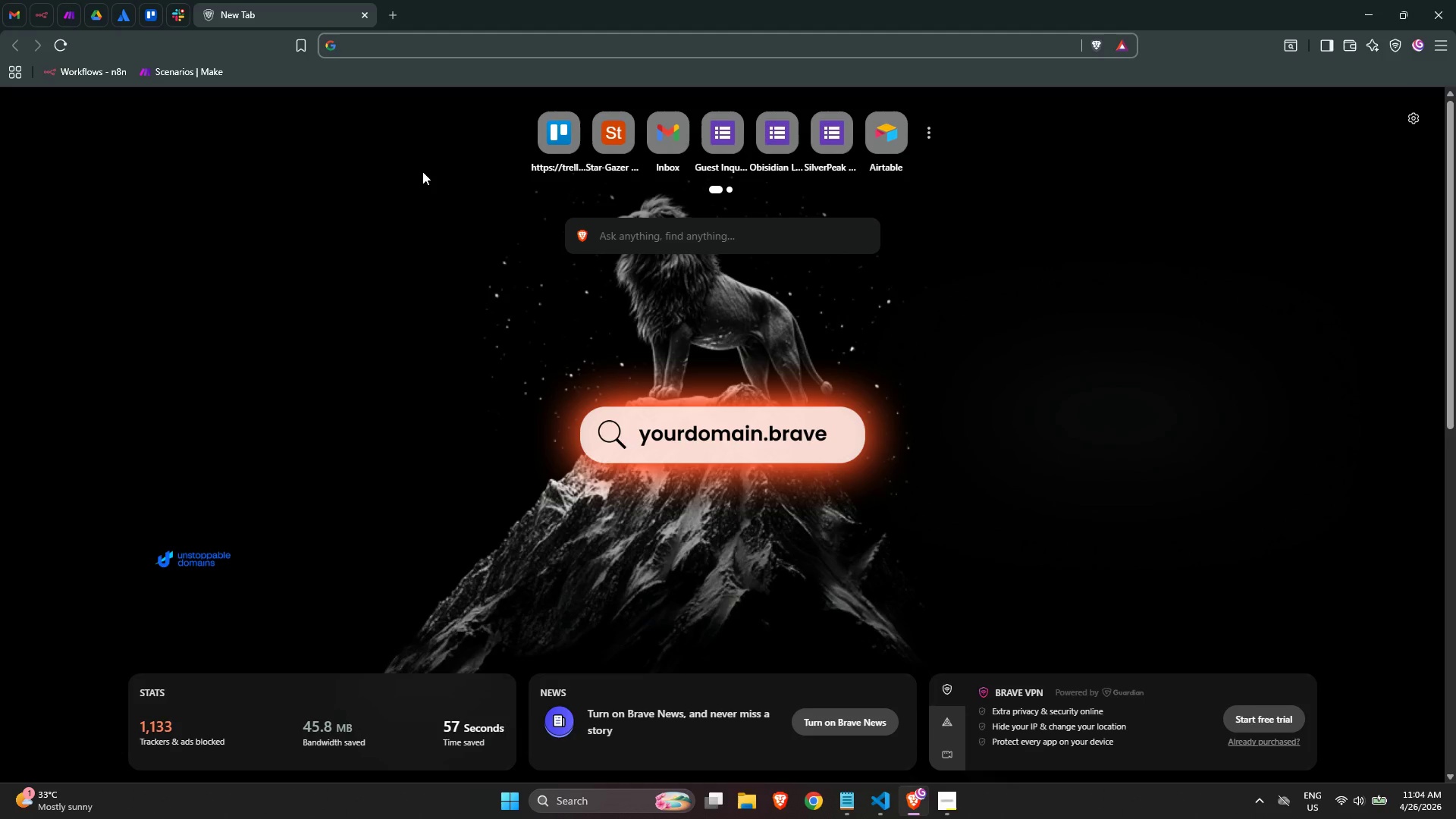 
type(sir)
key(Backspace)
key(Backspace)
key(Backspace)
type(ai)
 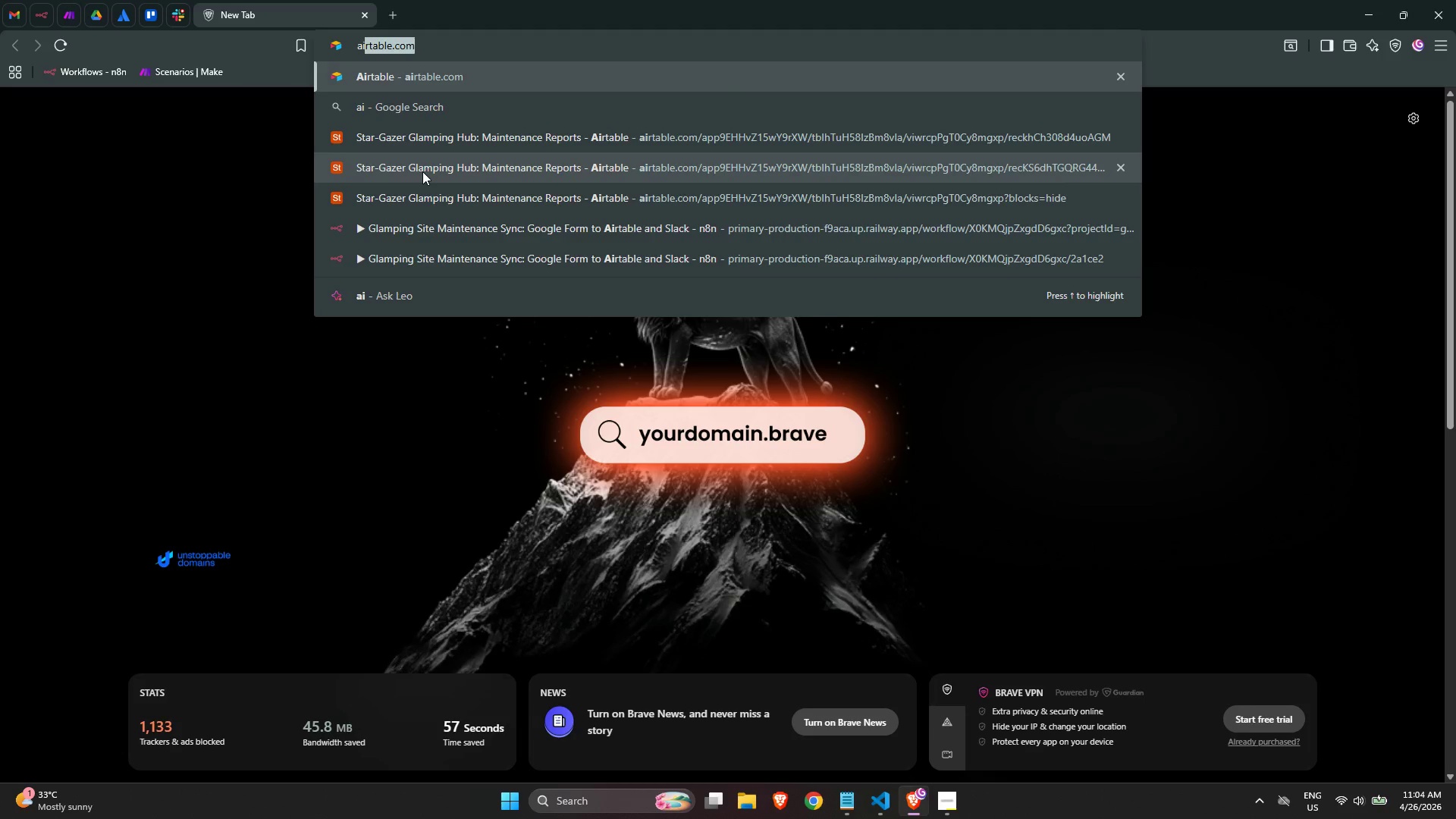 
key(Enter)
 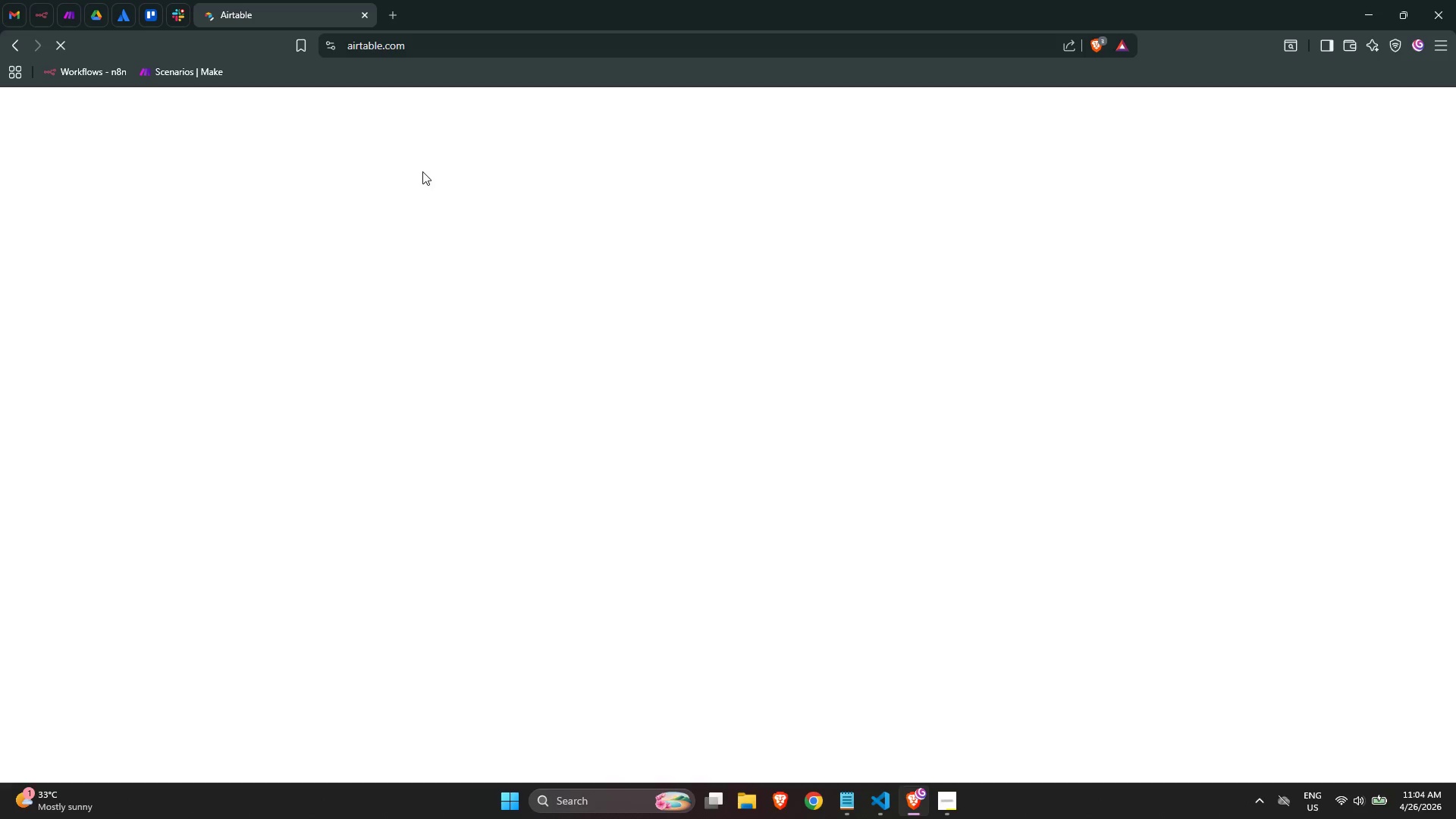 
mouse_move([394, 224])
 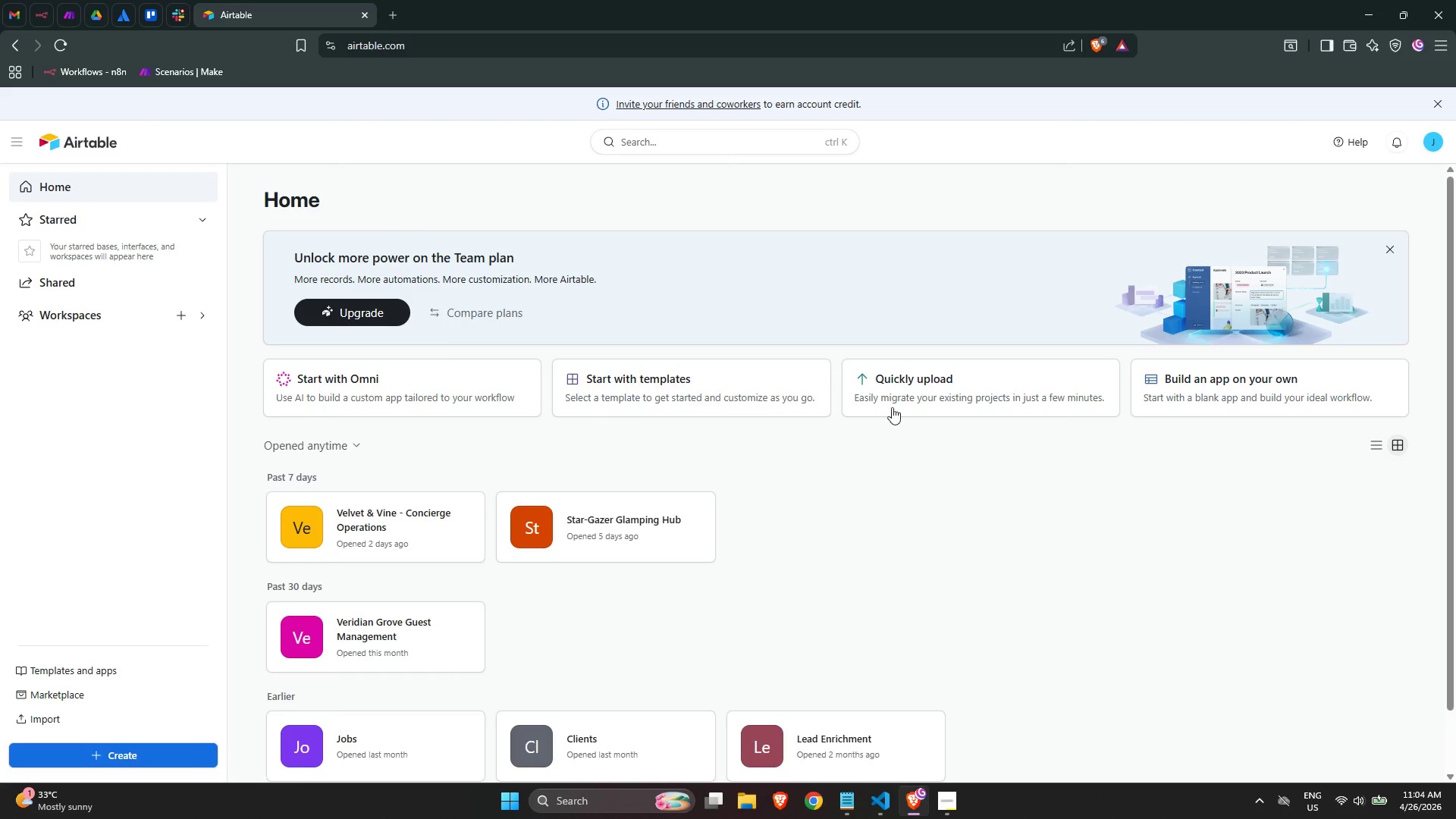 
scroll: coordinate [934, 453], scroll_direction: down, amount: 2.0
 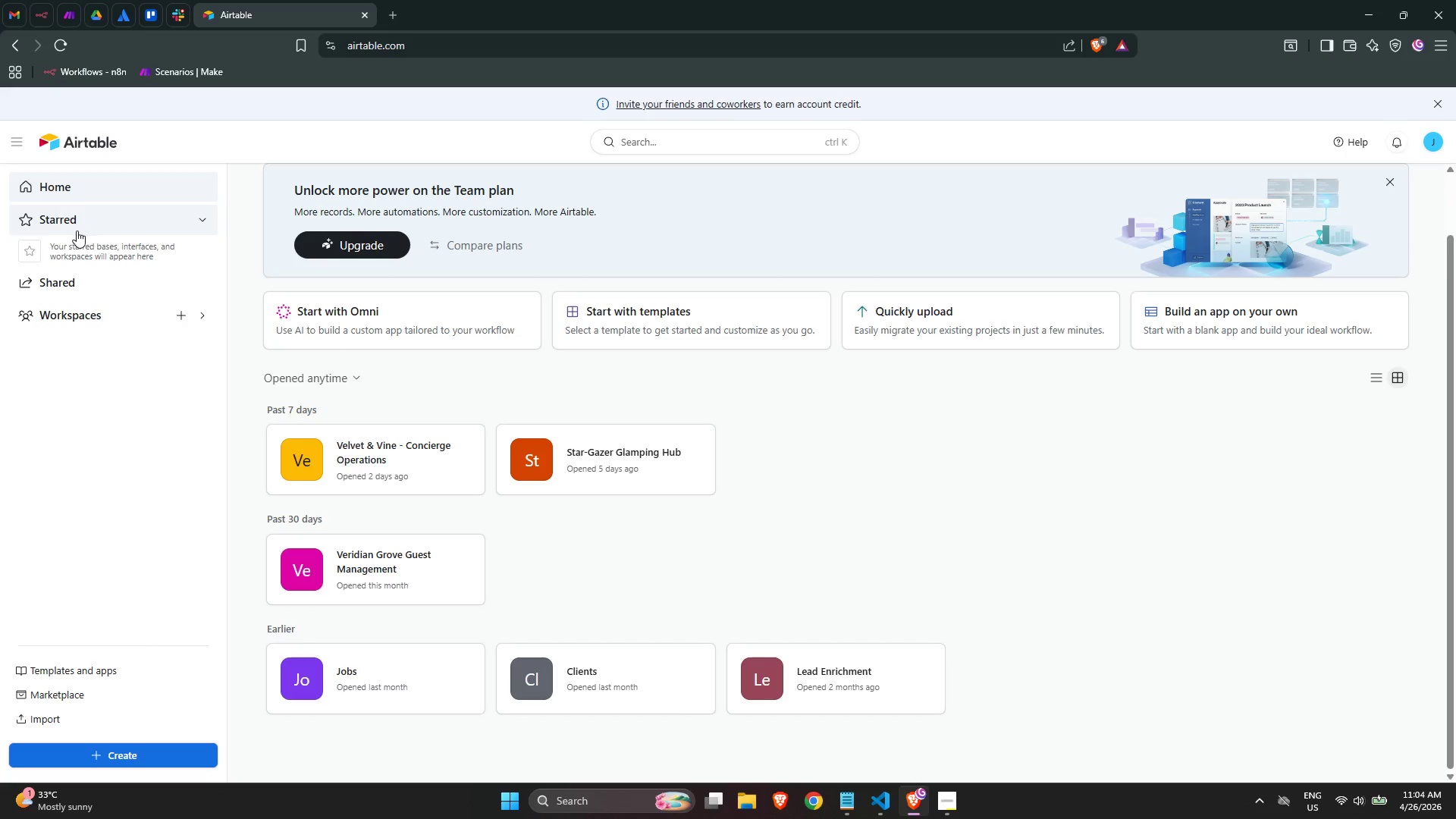 
left_click([122, 752])
 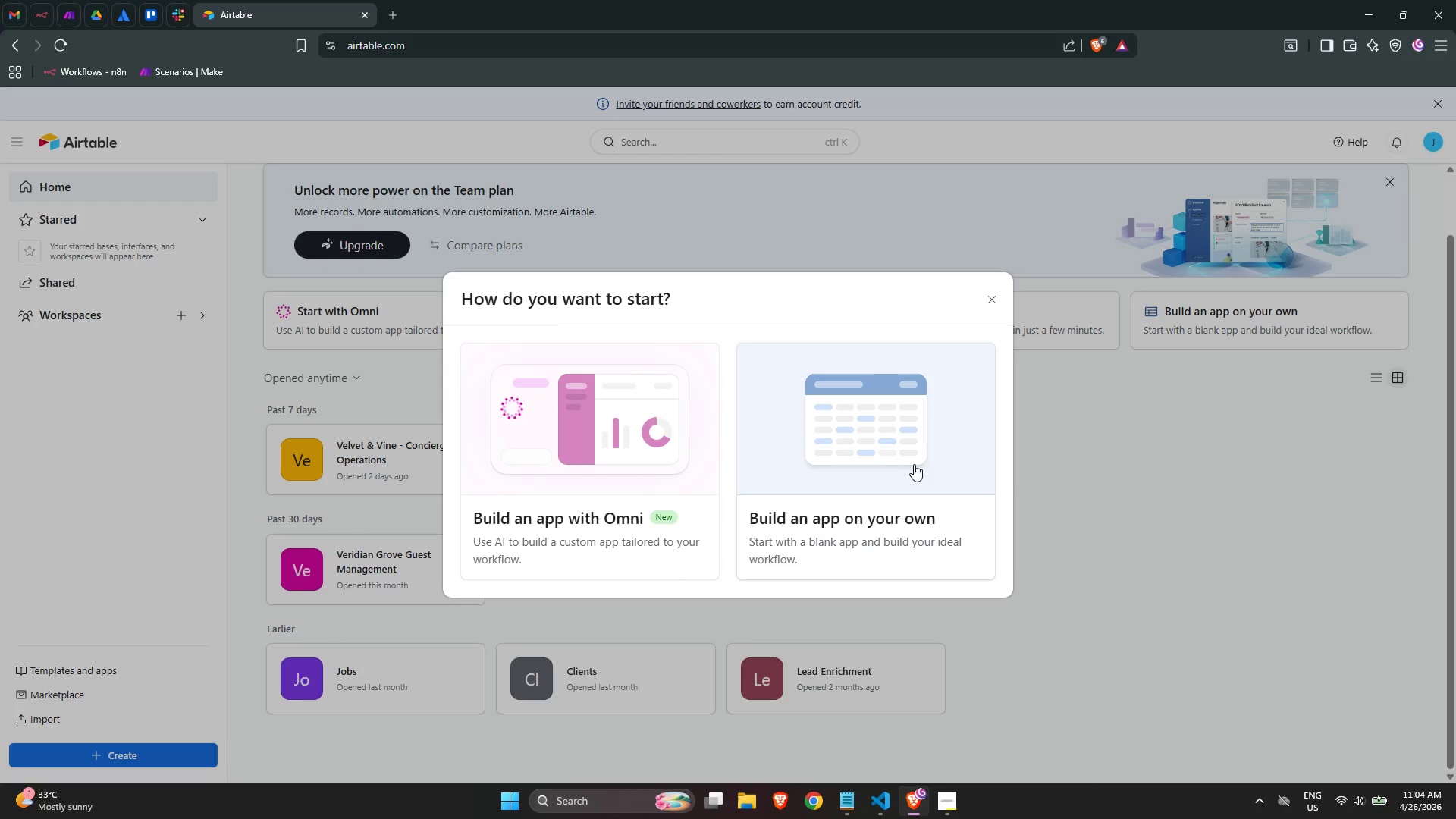 
left_click([905, 466])
 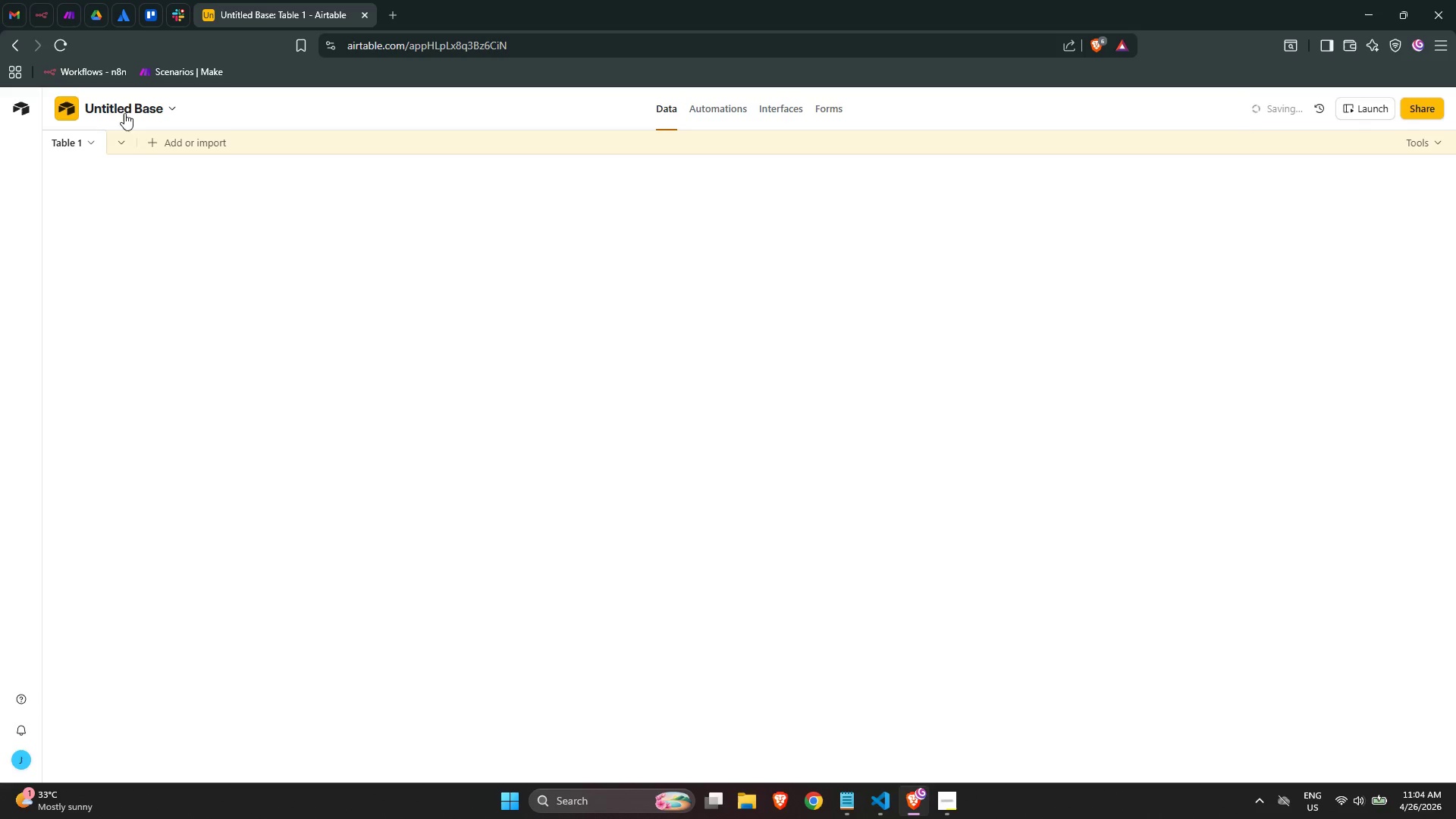 
left_click([174, 110])
 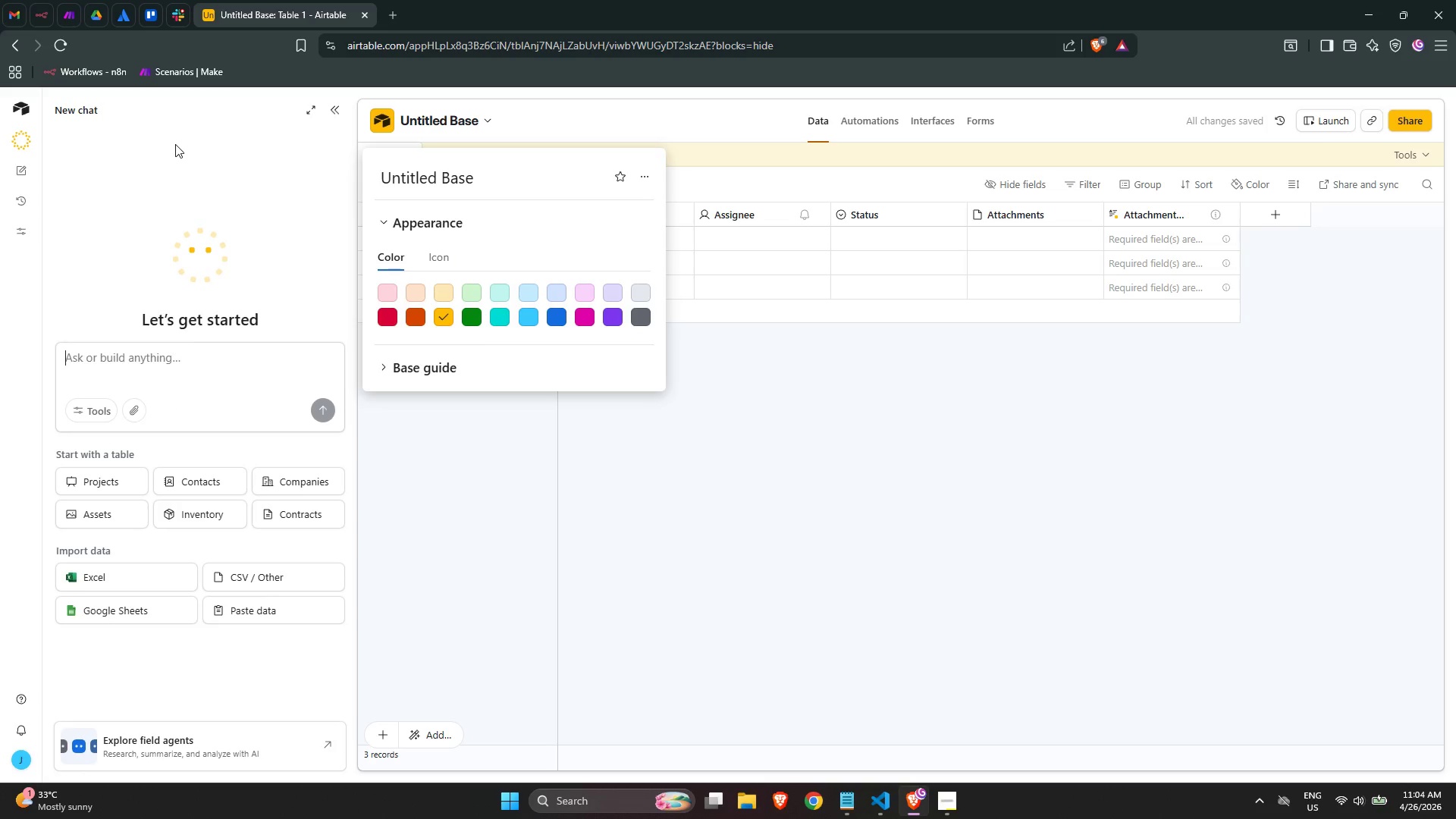 
wait(9.89)
 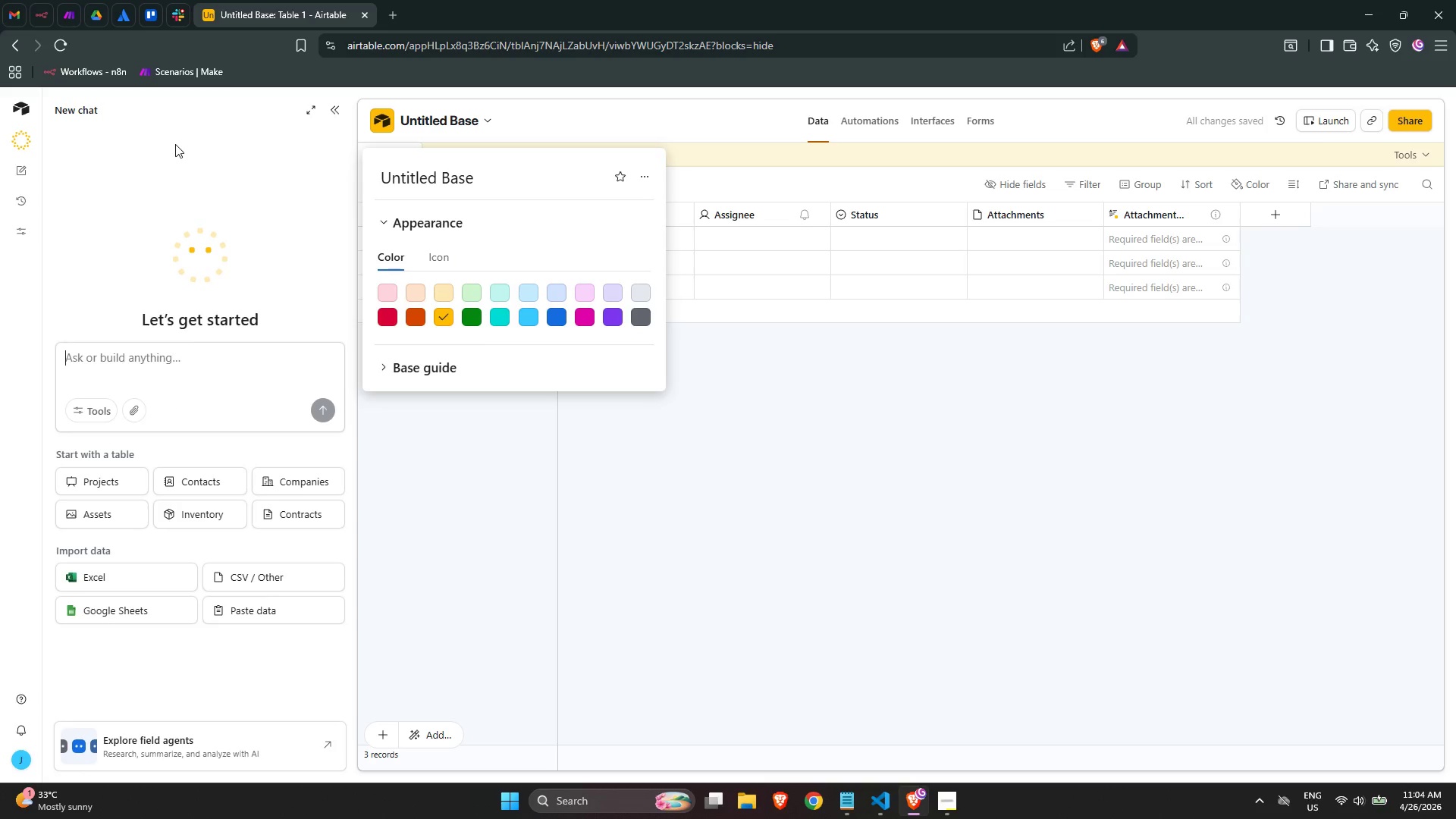 
triple_click([416, 174])
 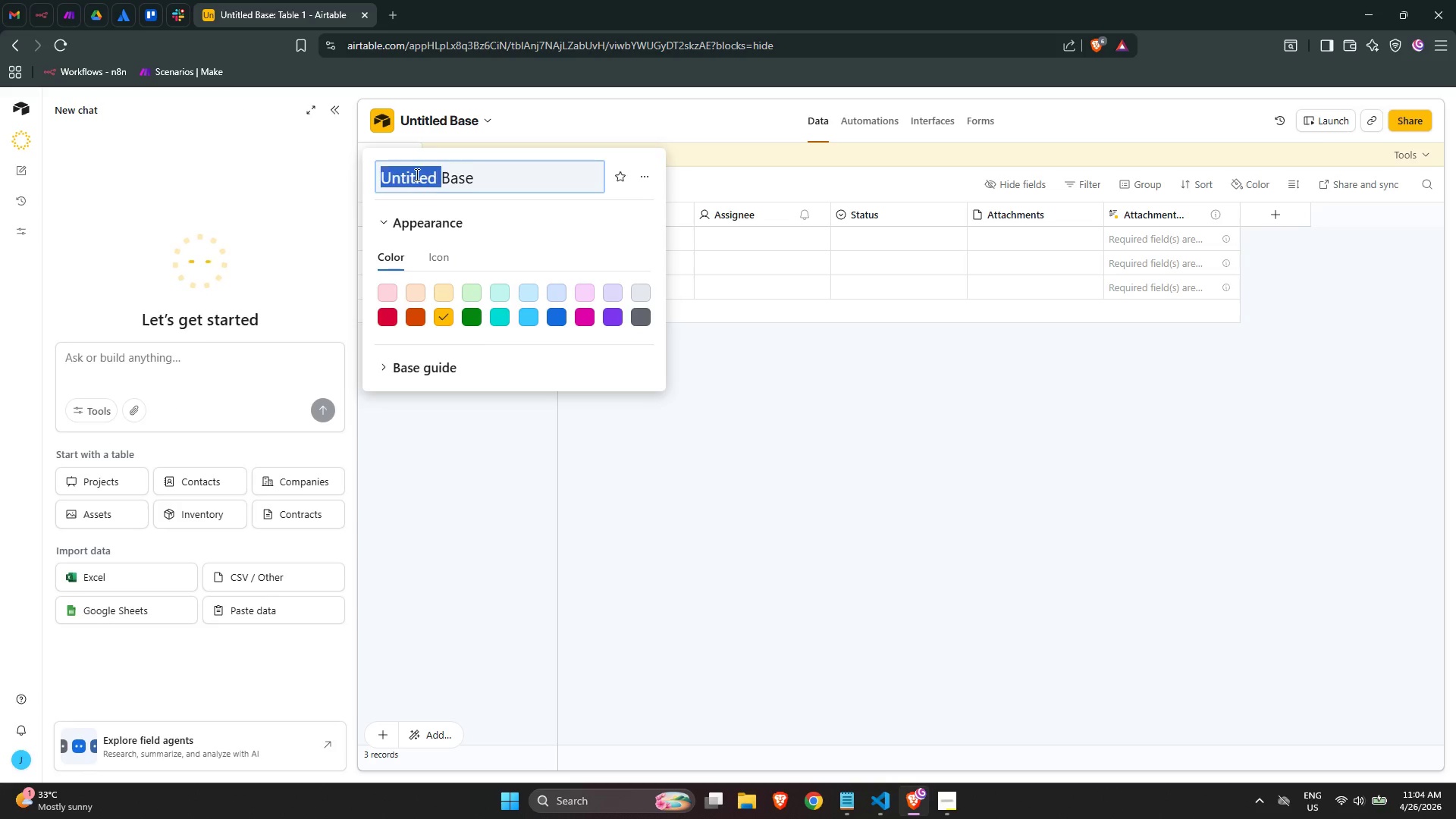 
triple_click([416, 174])
 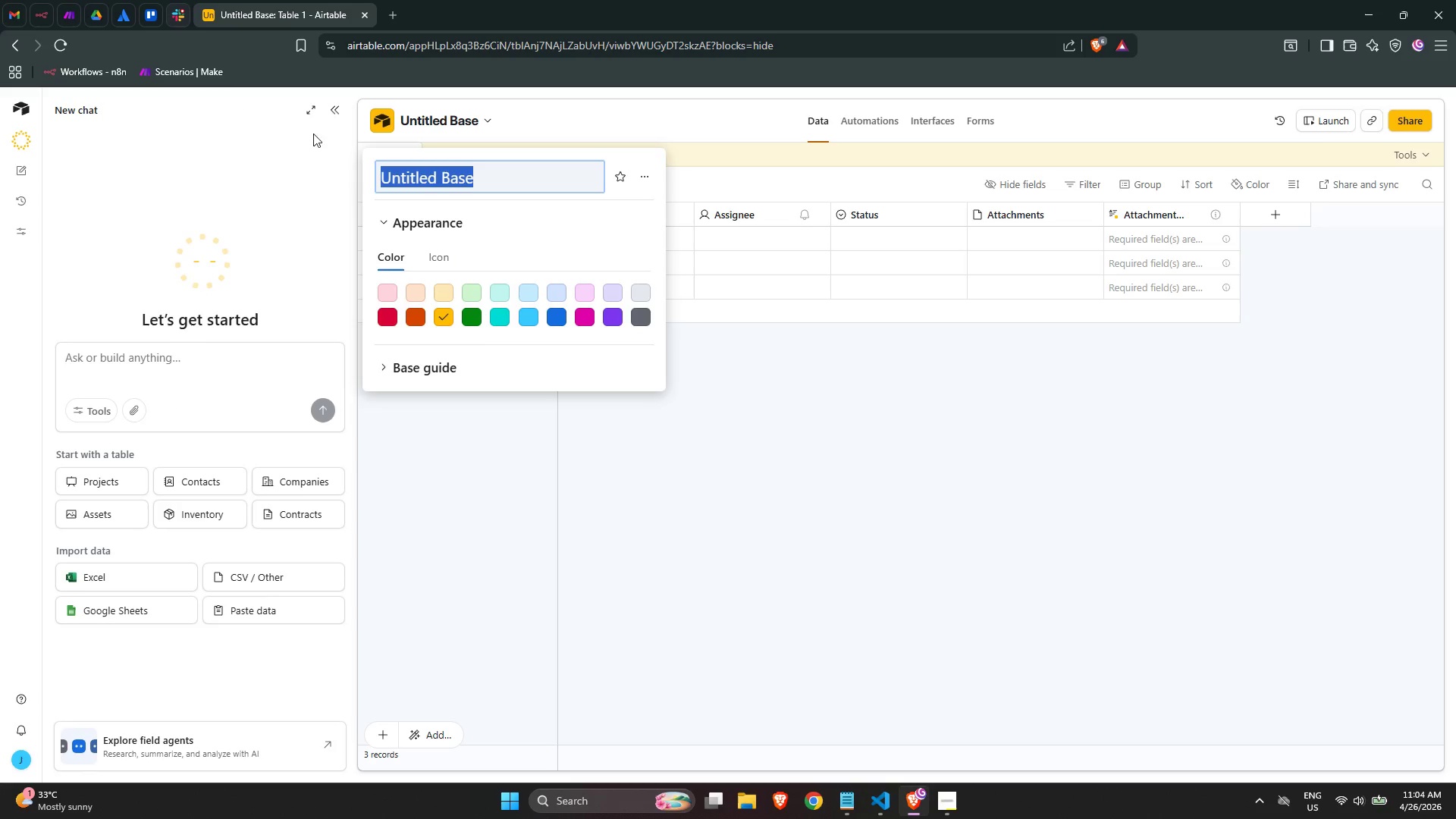 
left_click([330, 110])
 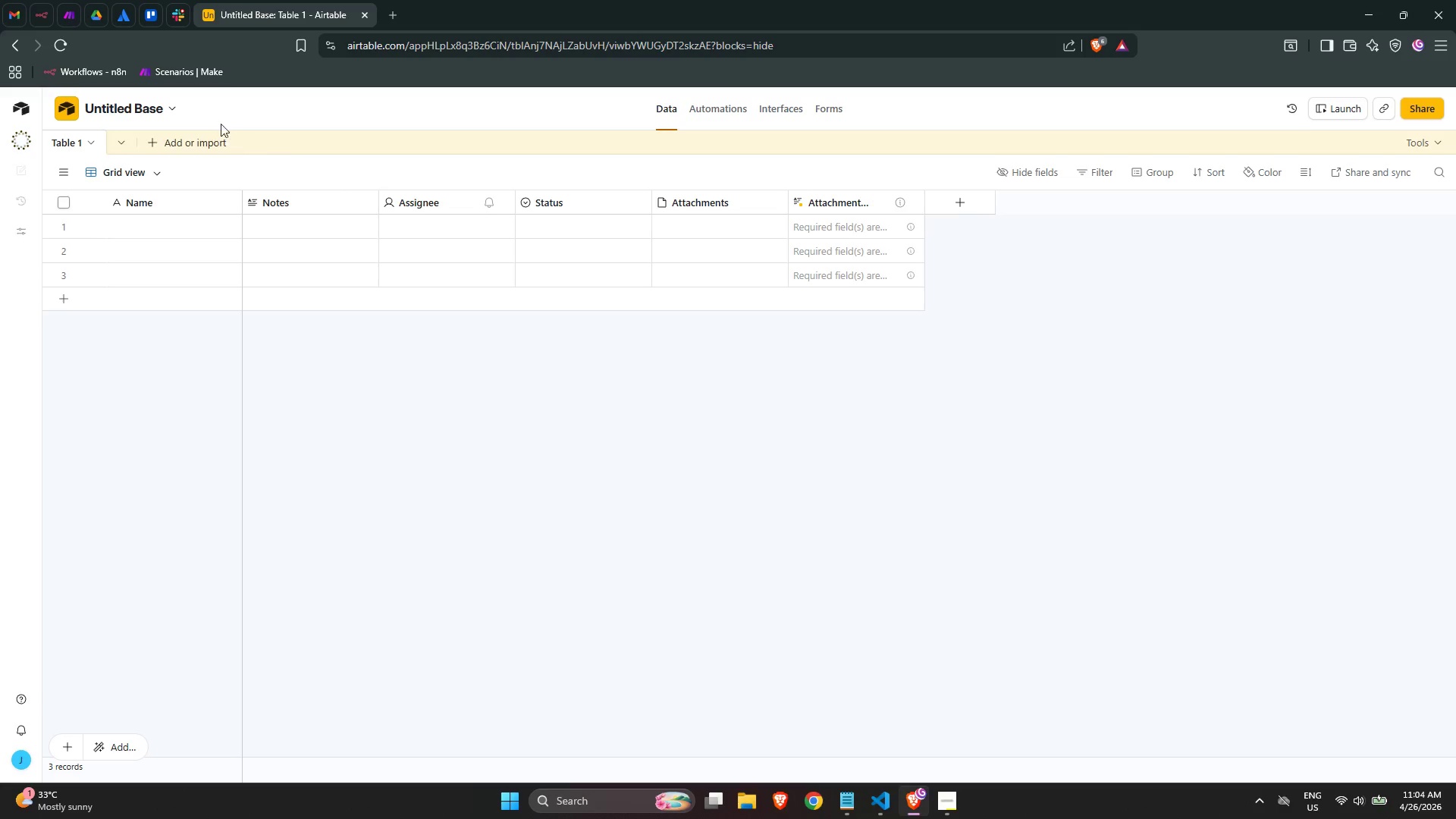 
left_click([151, 112])
 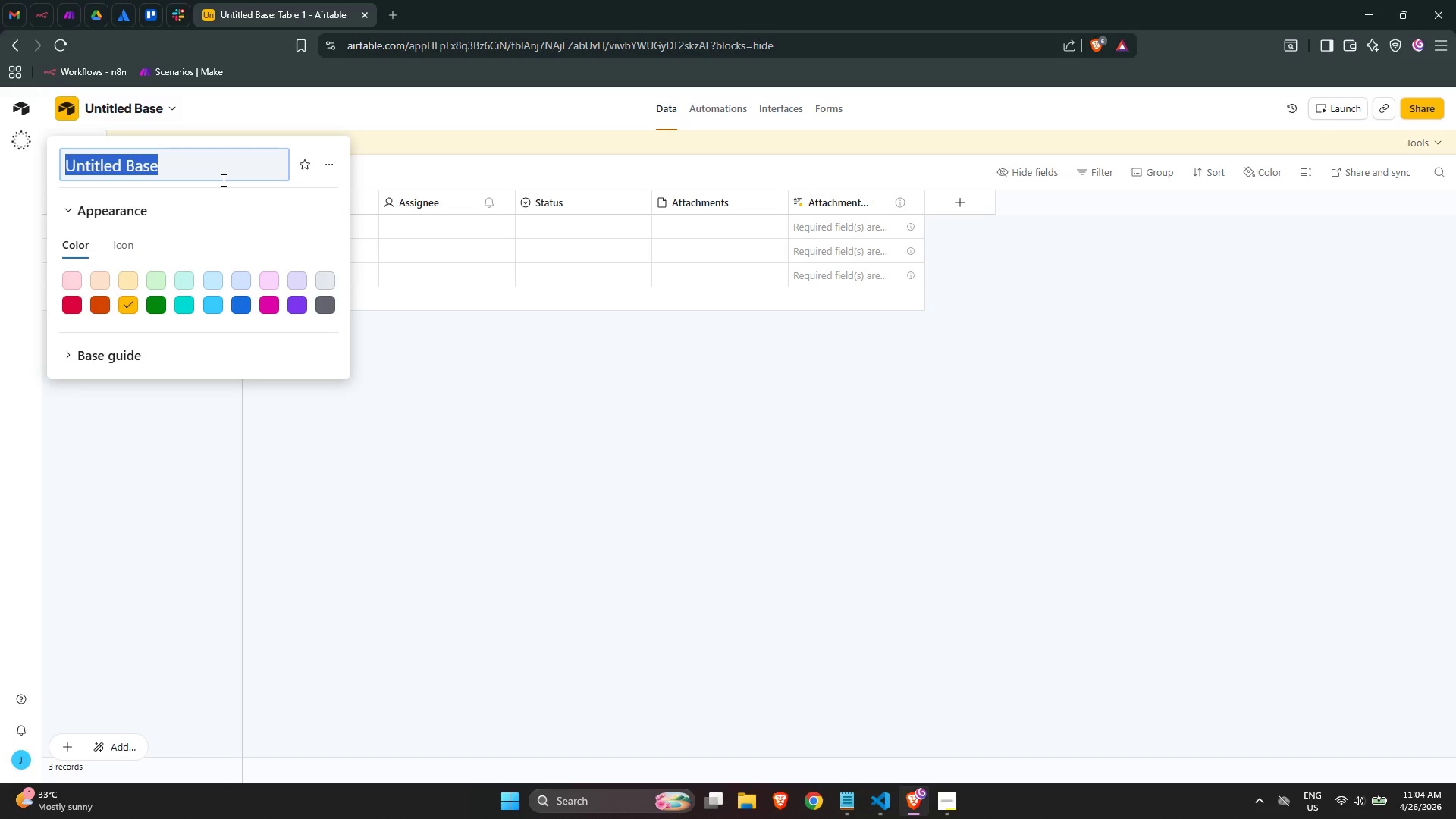 
key(Backspace)
type(Vibe )
 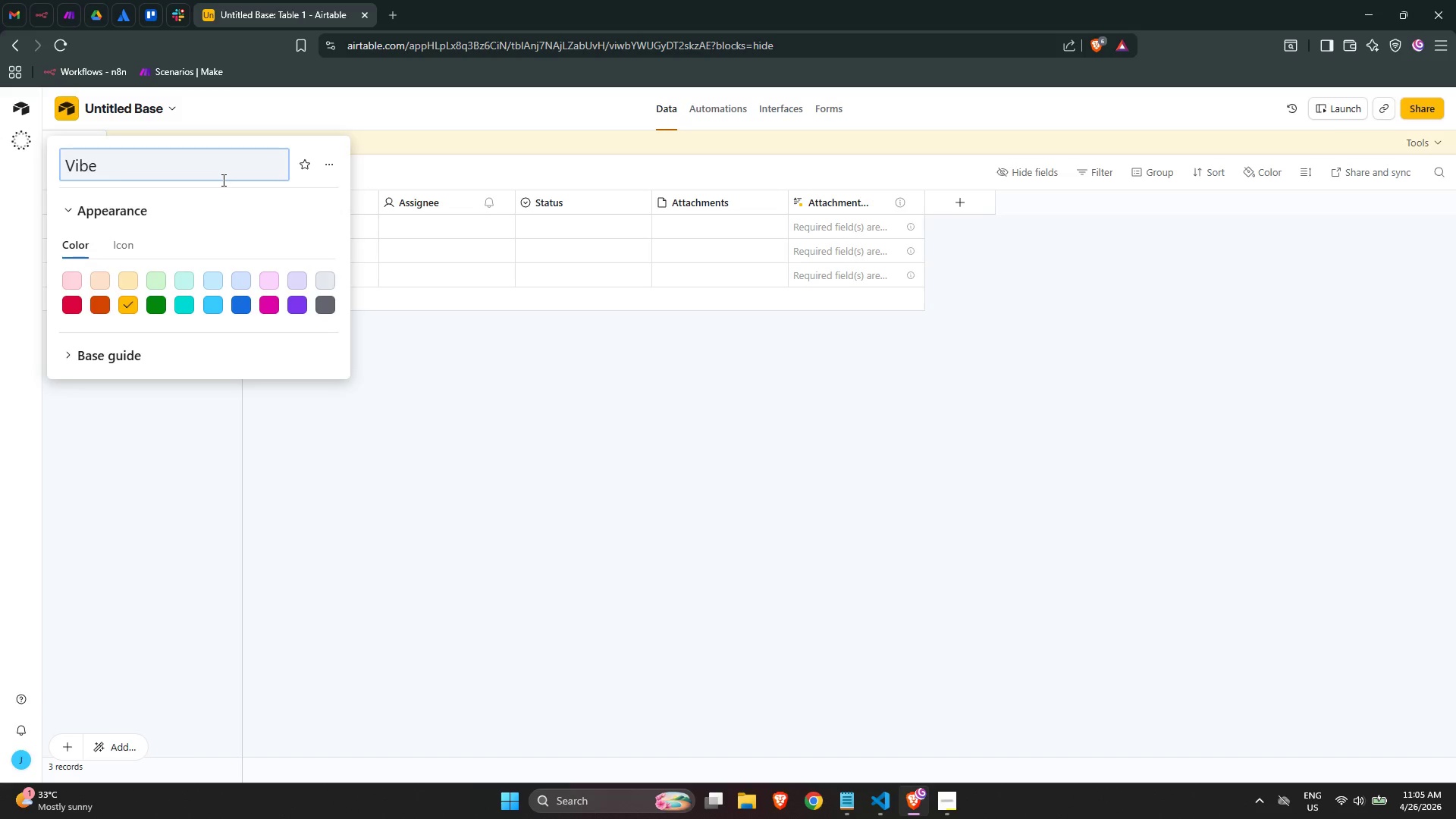 
wait(15.92)
 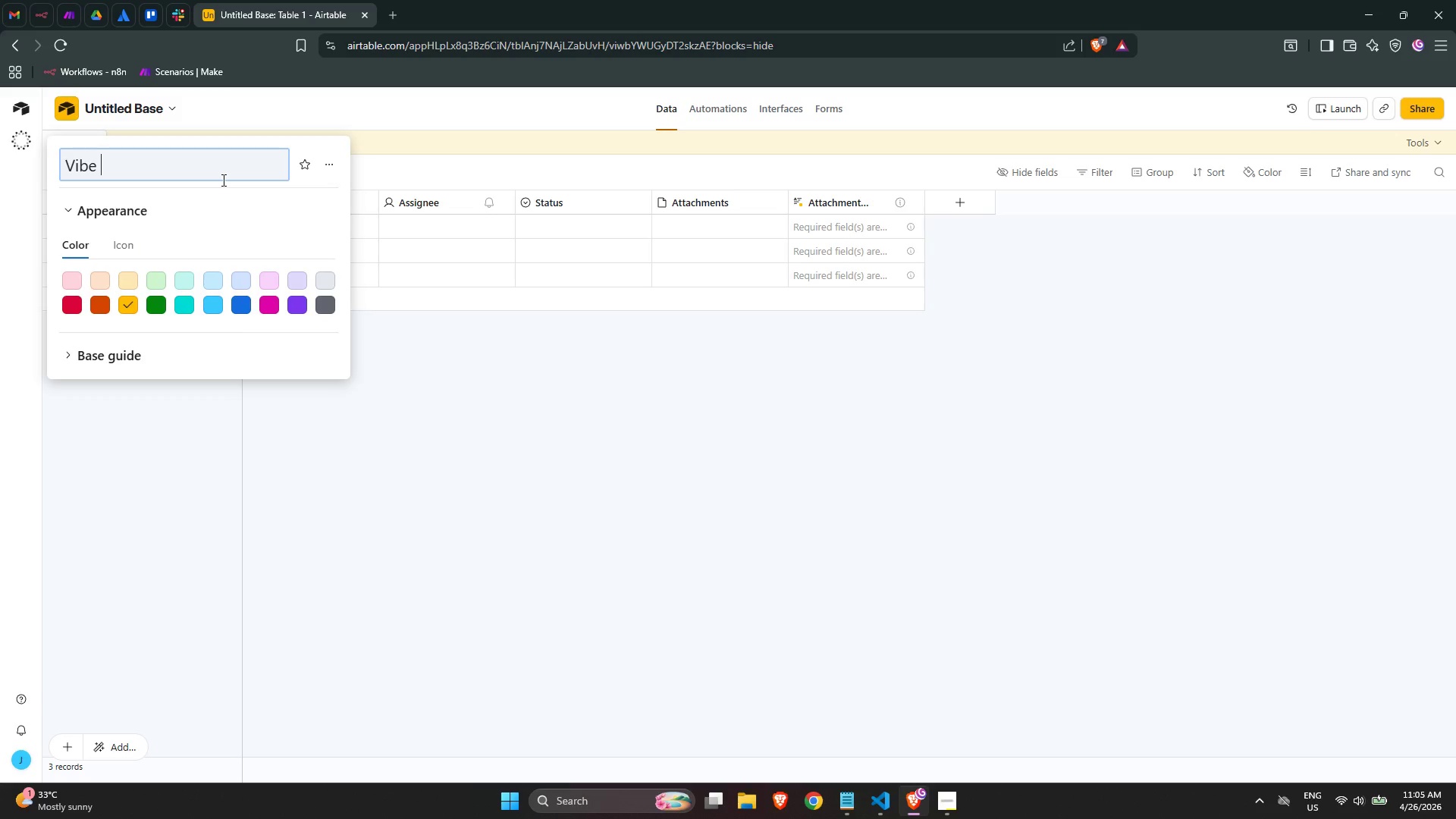 
type(& Flow - Stuid)
key(Backspace)
key(Backspace)
type(dio)
 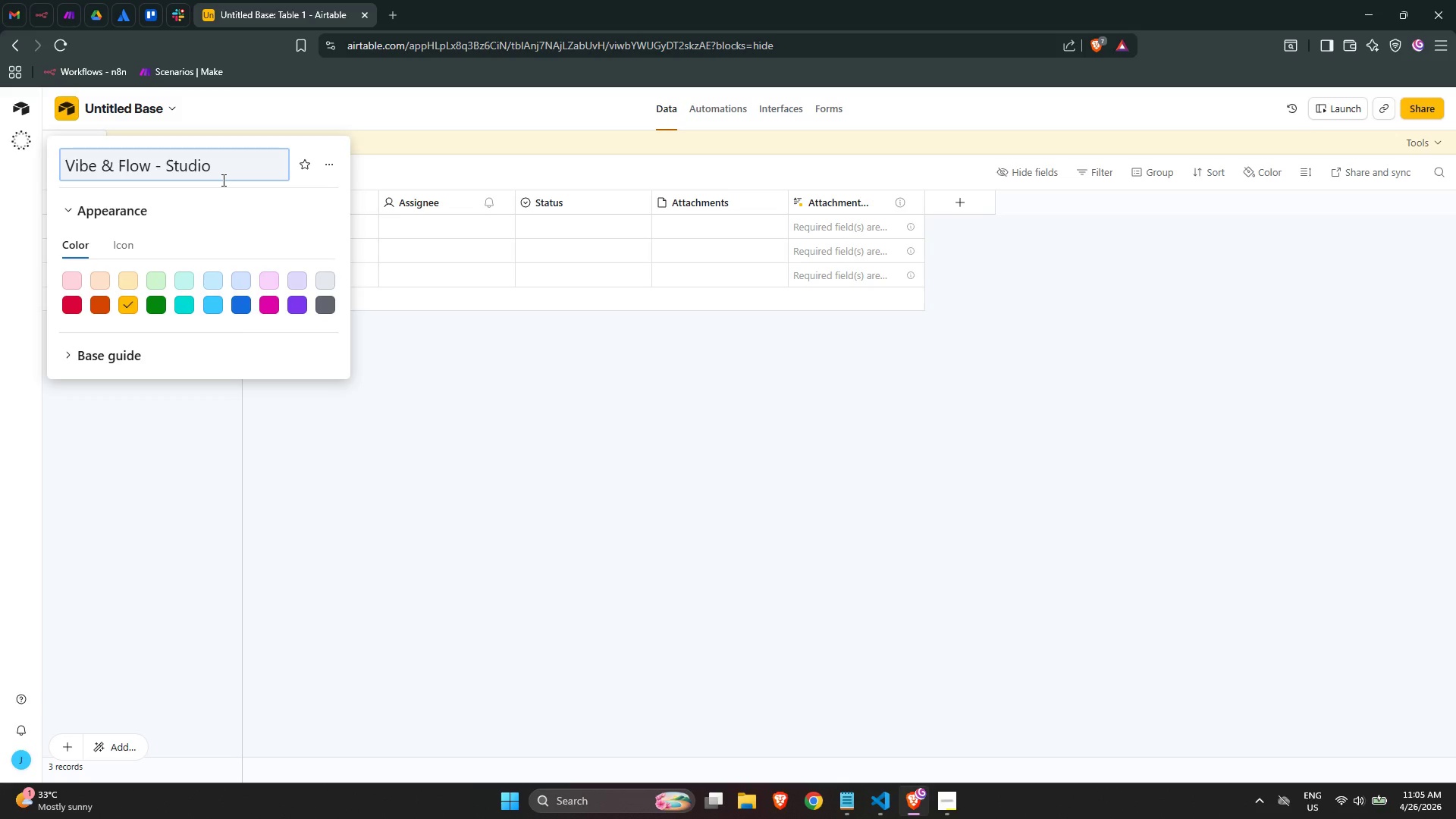 
key(Control+A)
 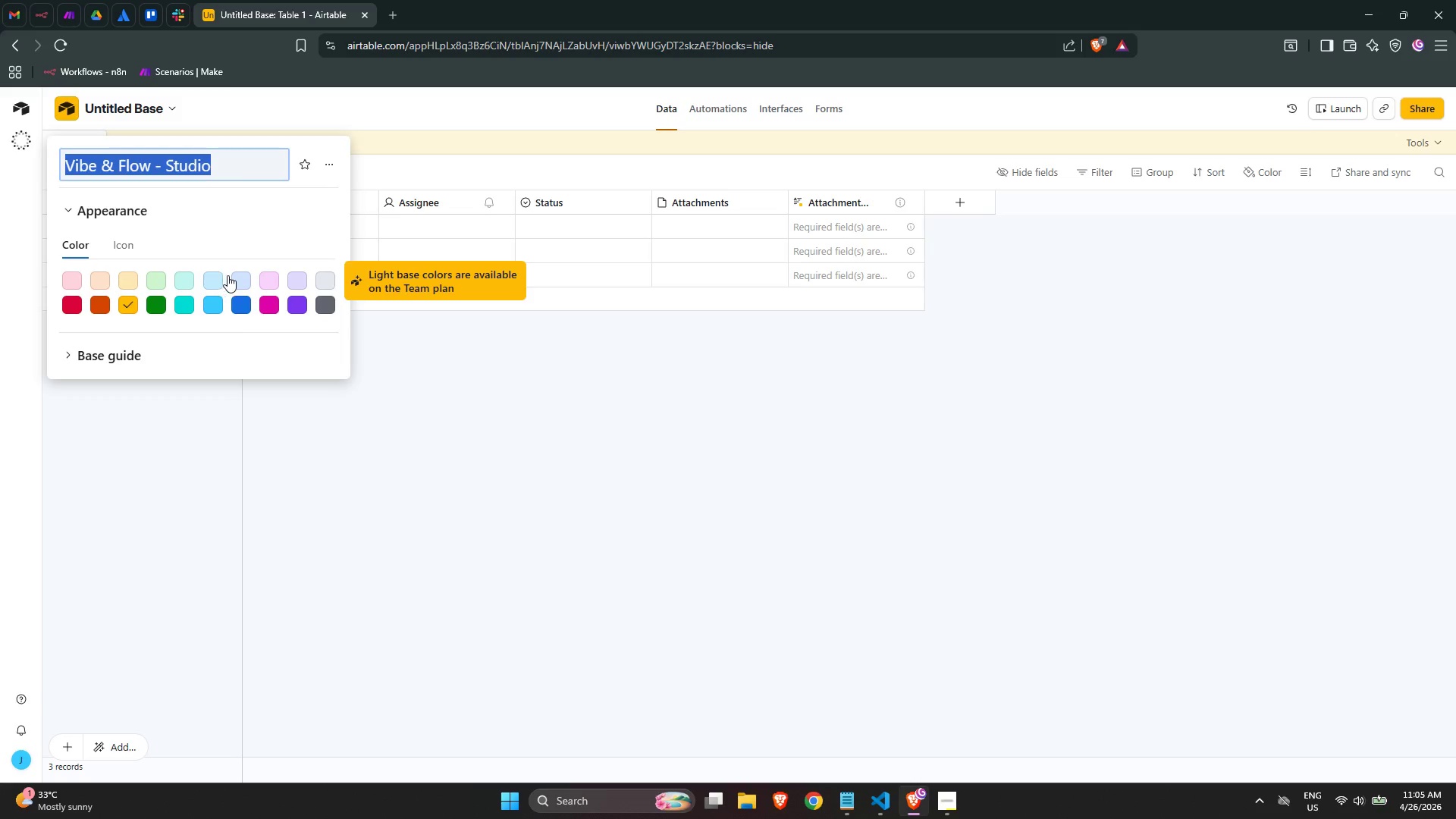 
left_click([205, 281])
 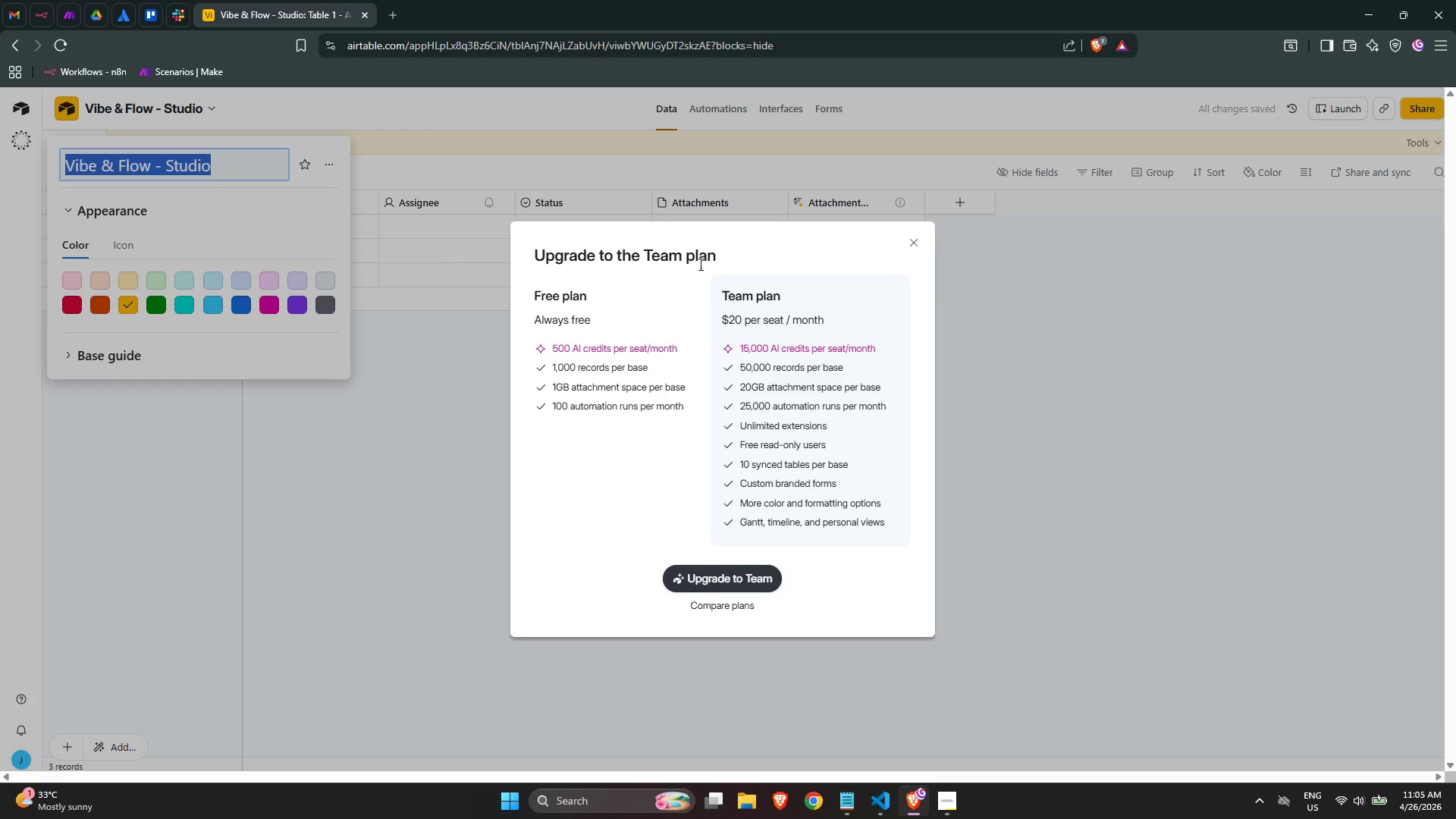 
left_click([916, 237])
 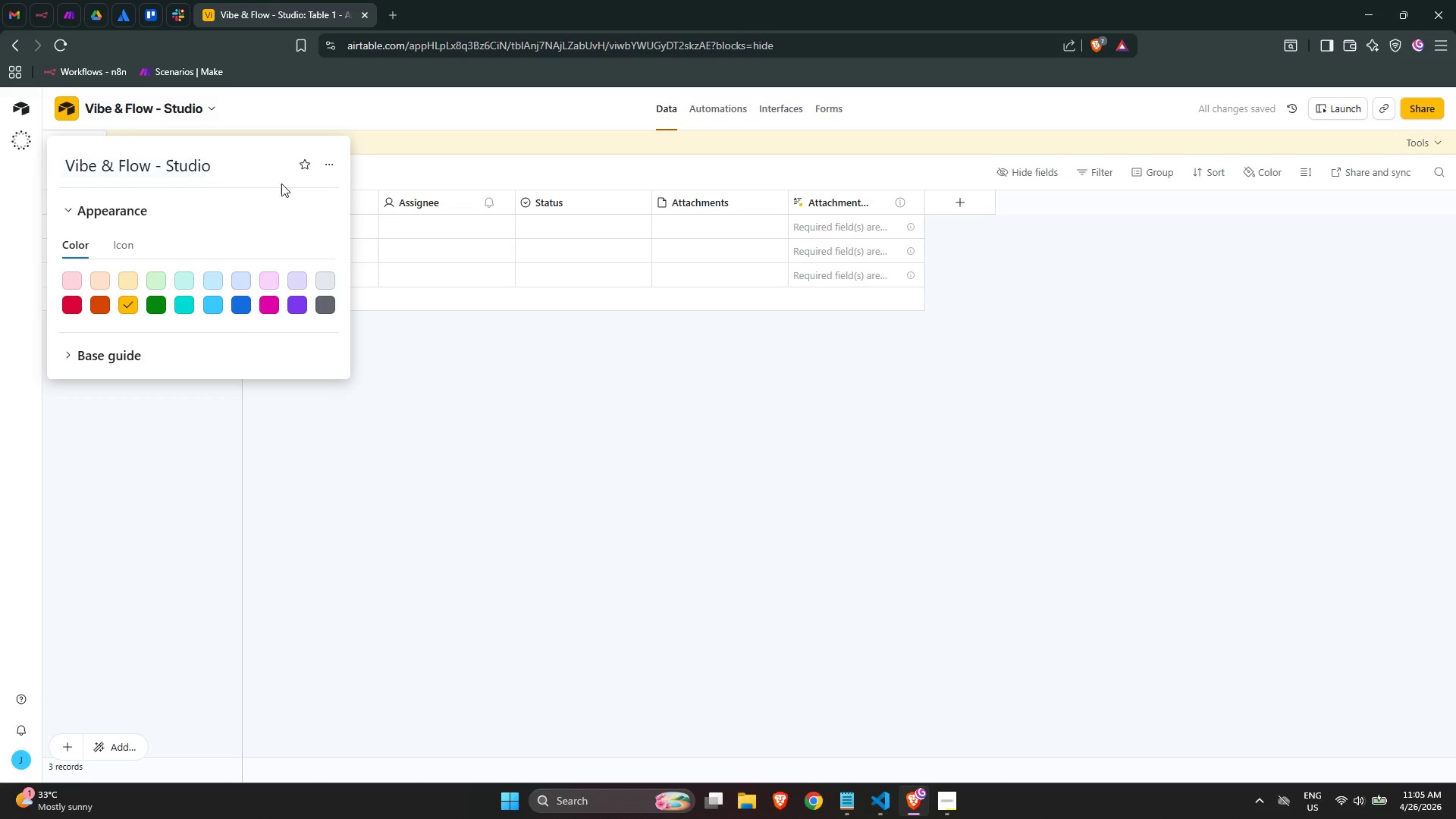 
left_click([450, 381])
 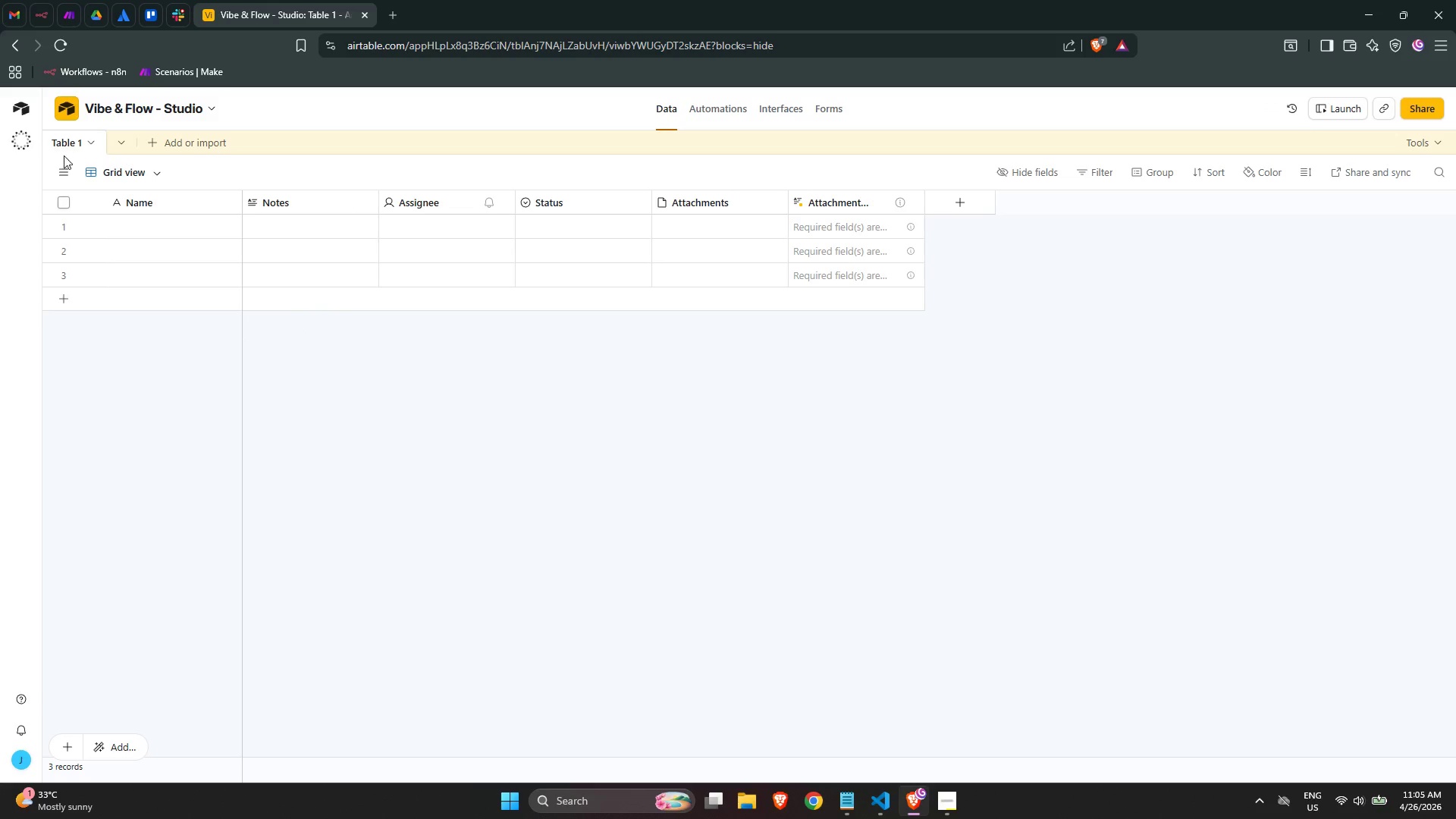 
wait(11.64)
 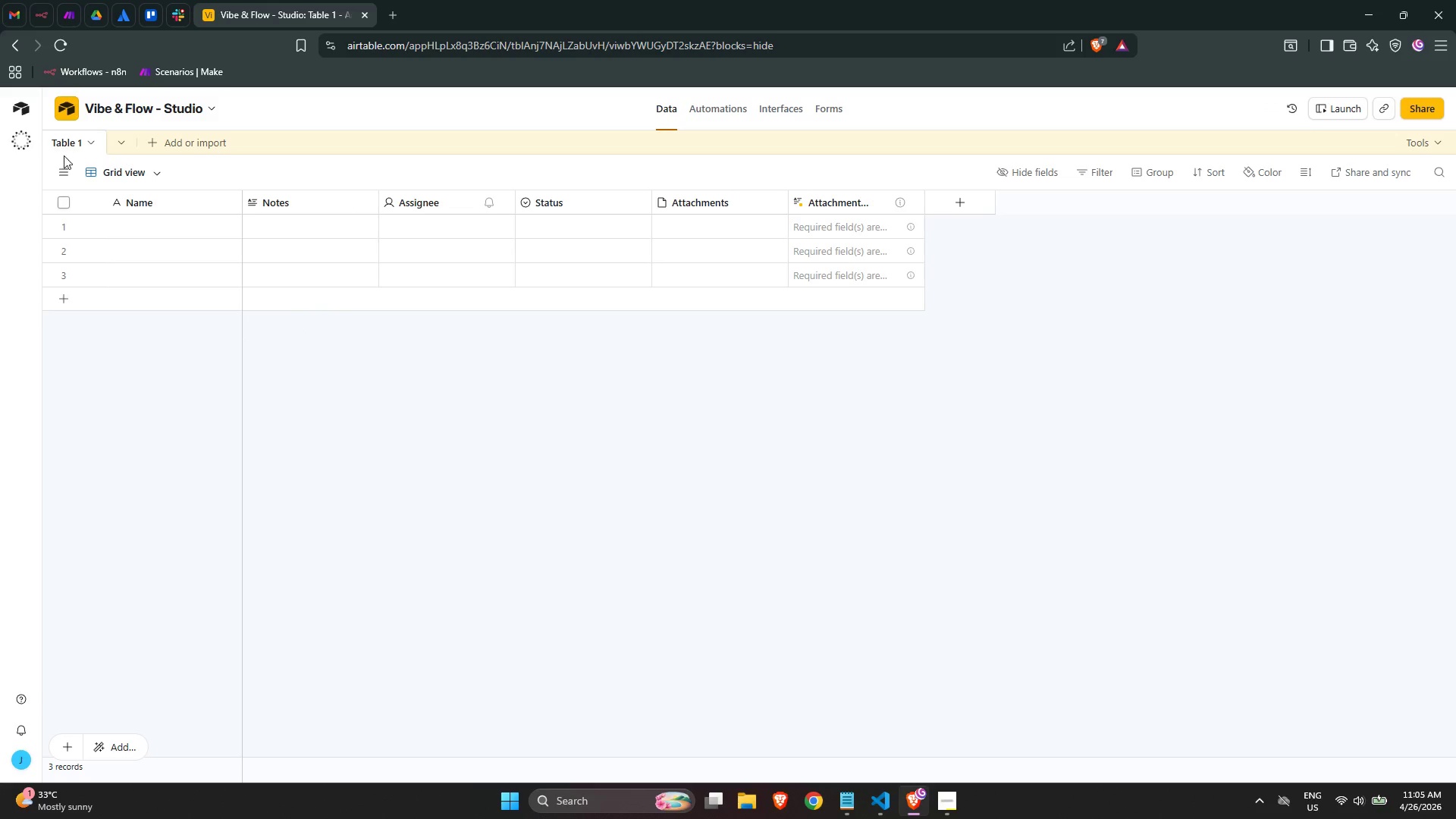 
double_click([53, 143])
 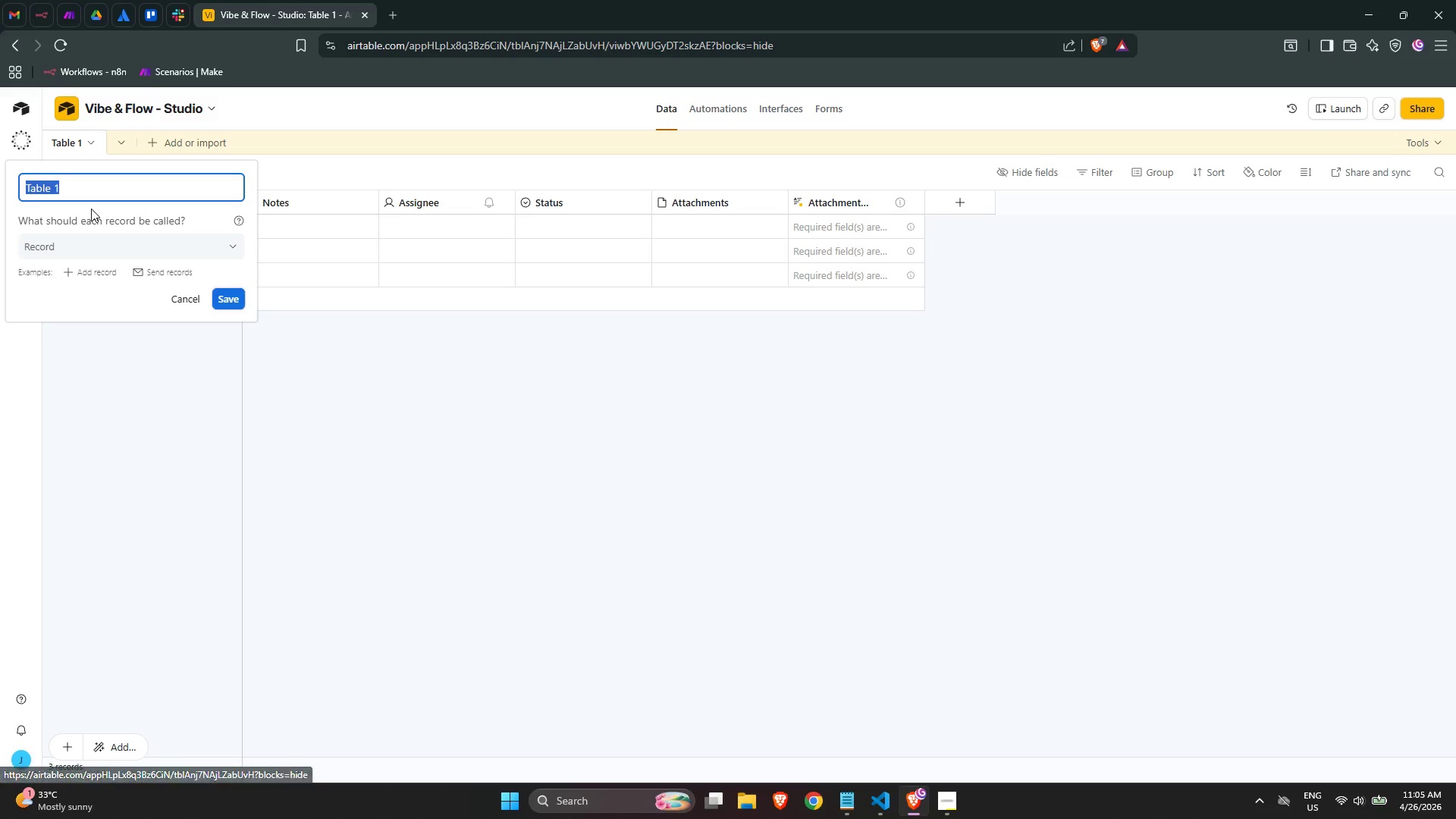 
type(Waitlist)
key(NumpadEnter)
 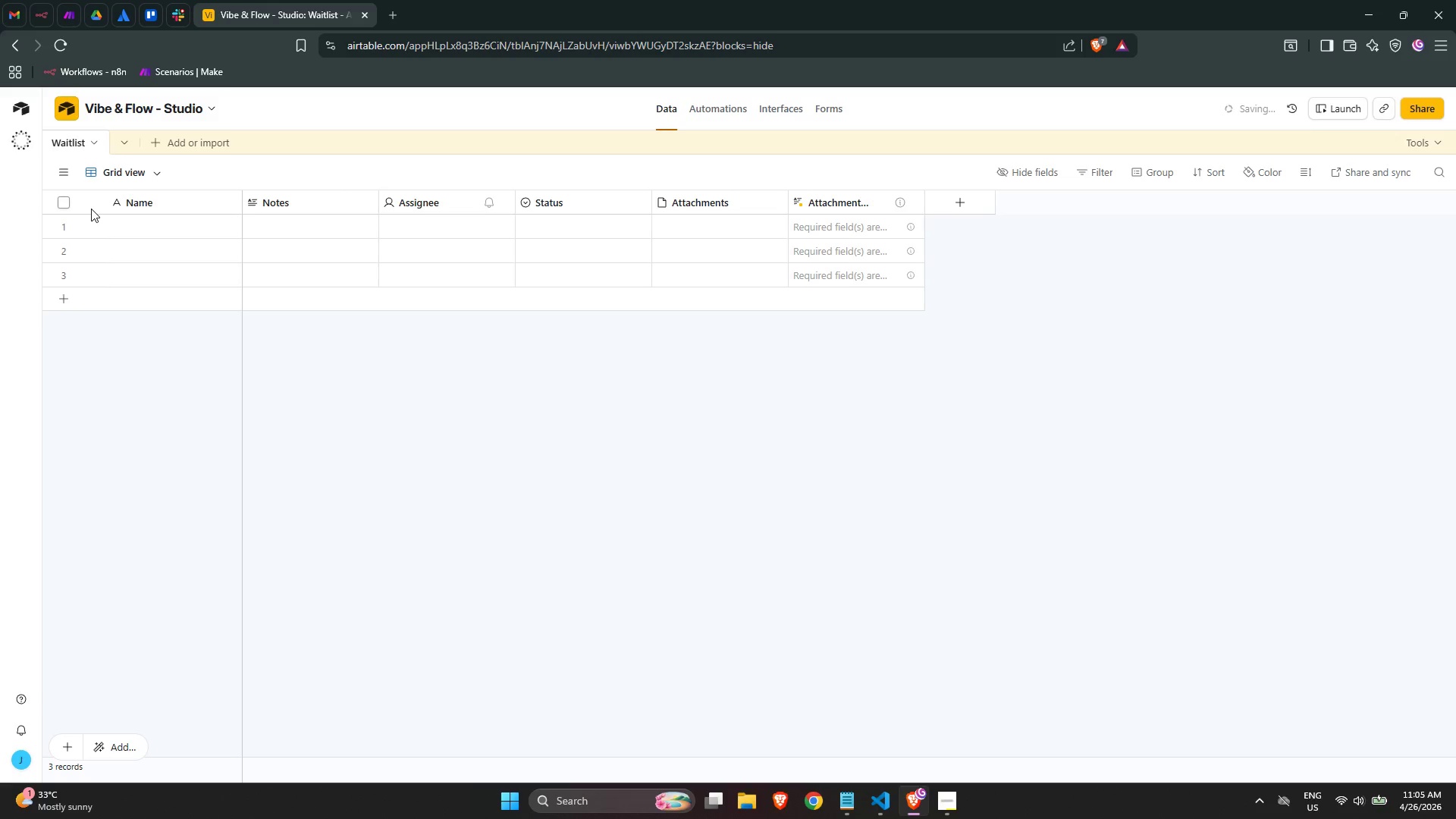 
mouse_move([133, 230])
 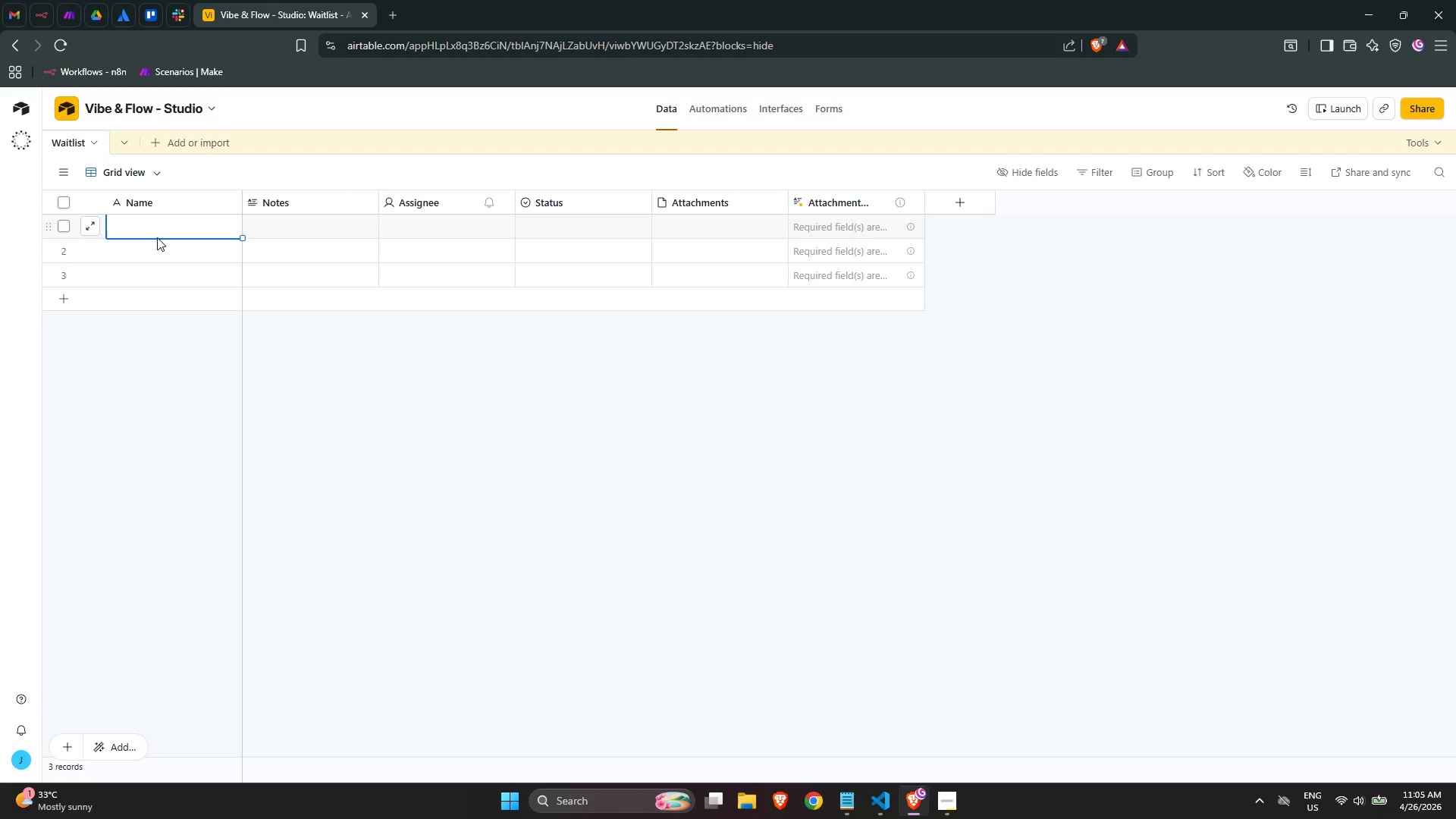 
wait(10.82)
 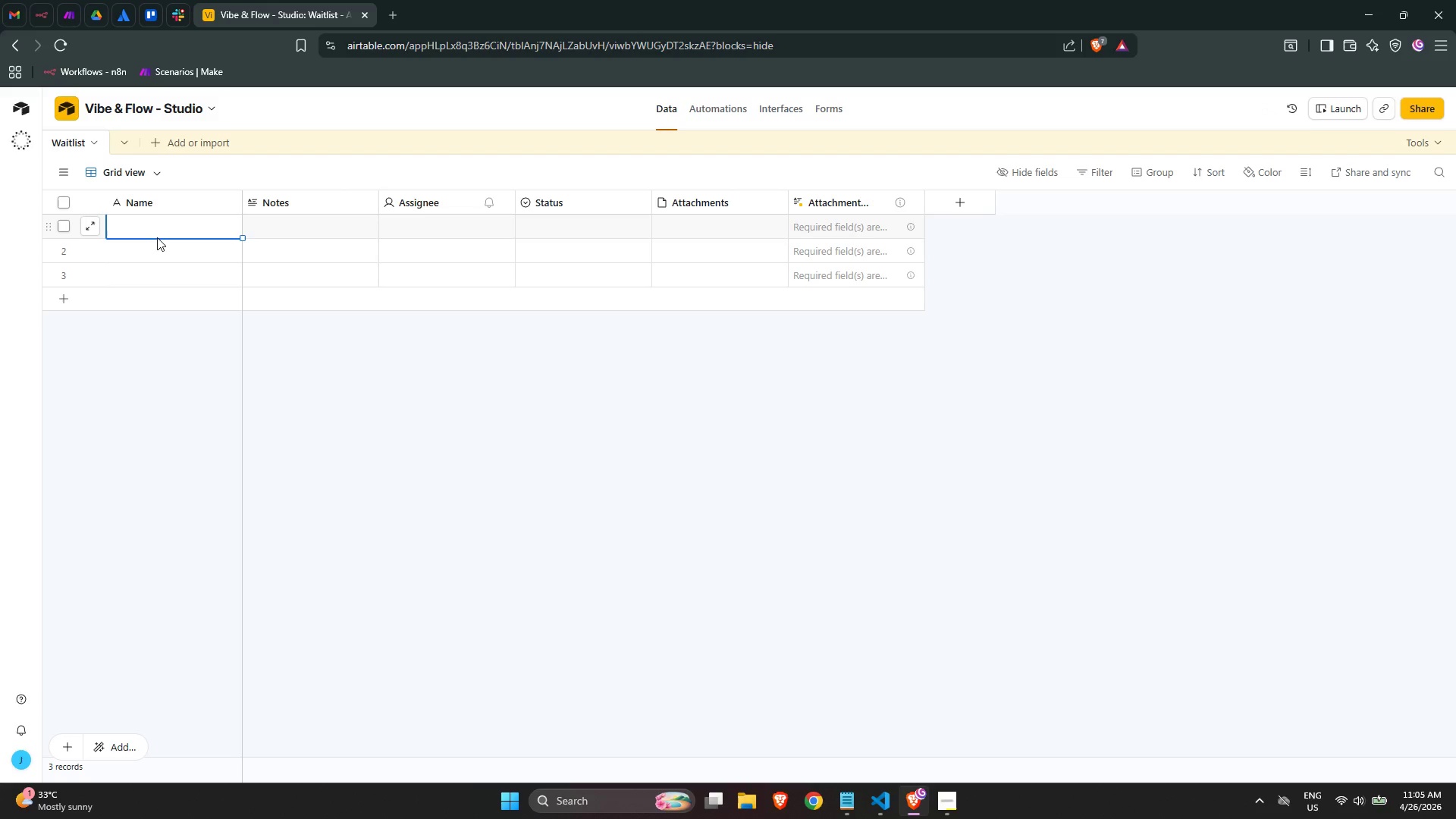 
left_click([869, 698])
 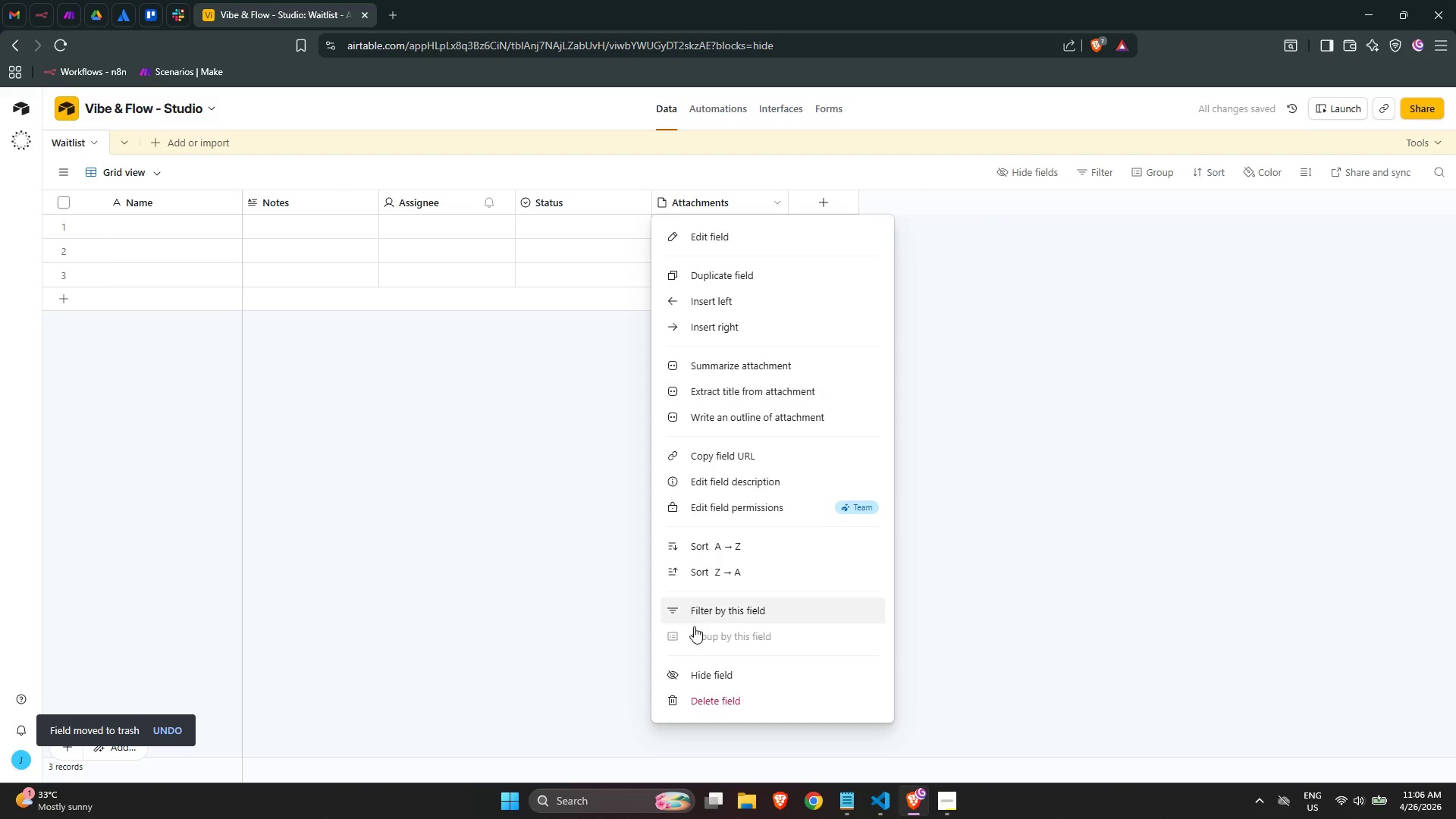 
left_click([714, 696])
 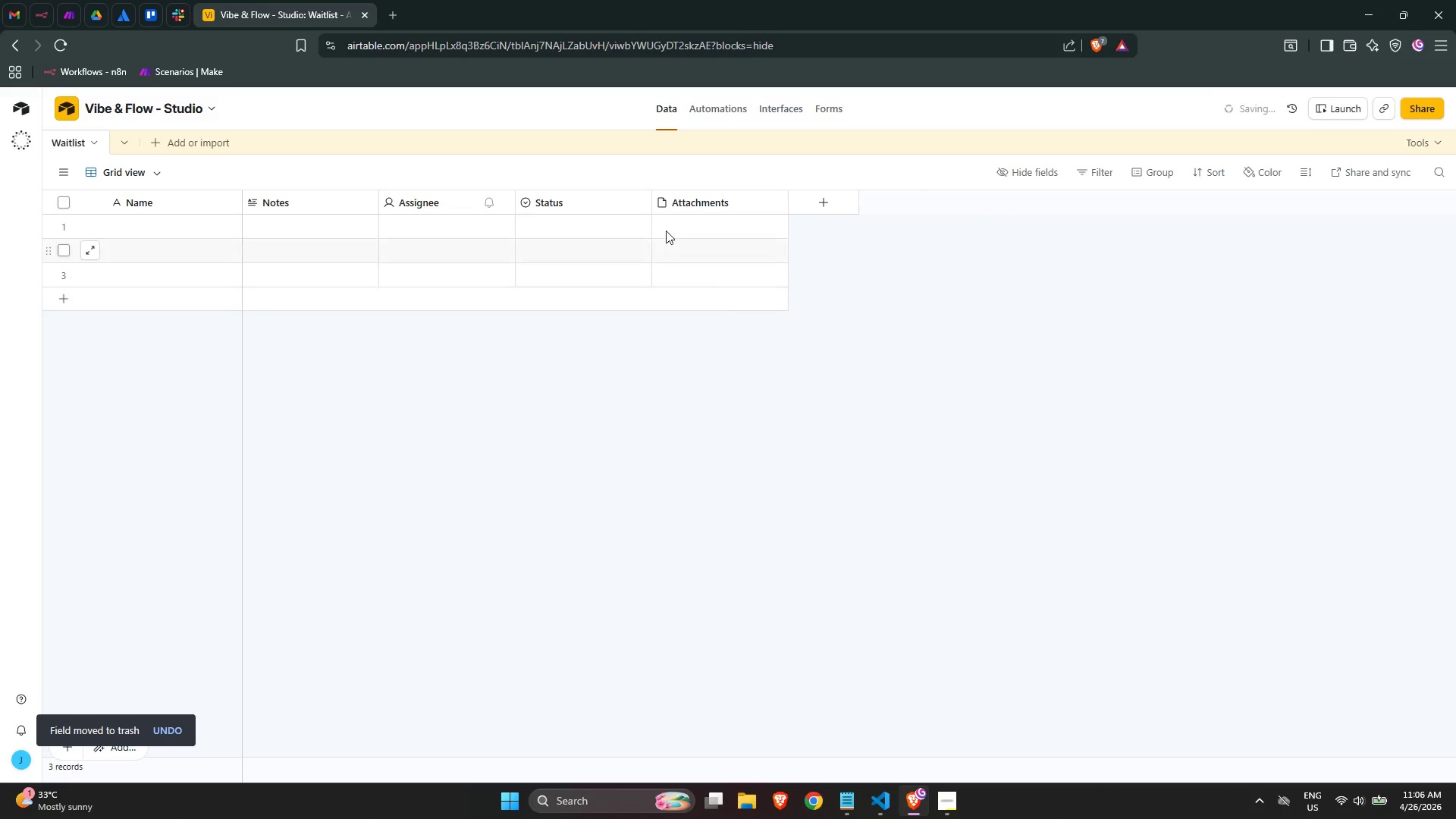 
hold_key(key=ControlLeft, duration=3.91)
left_click([400, 190])
 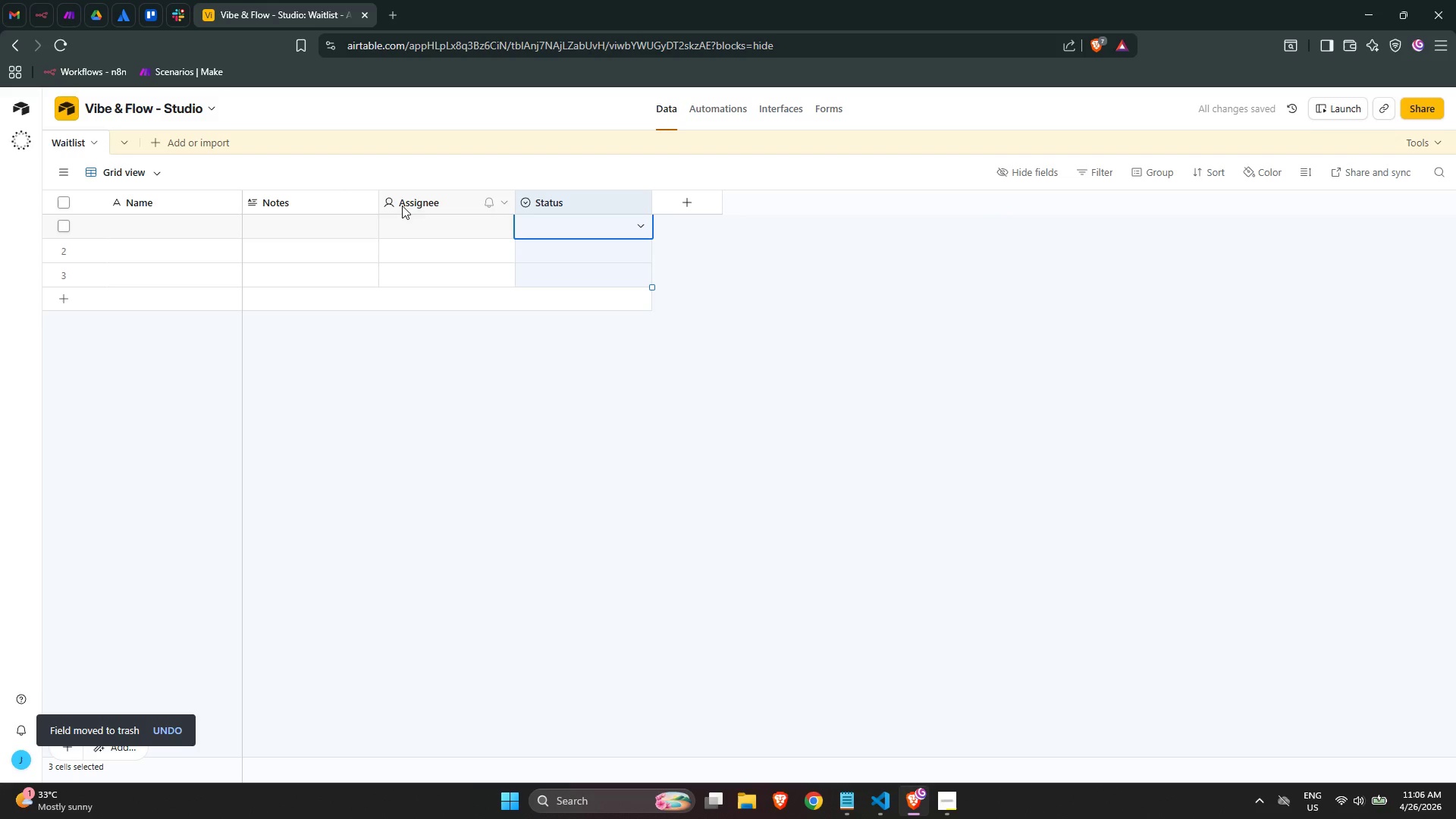 
left_click([428, 198])
 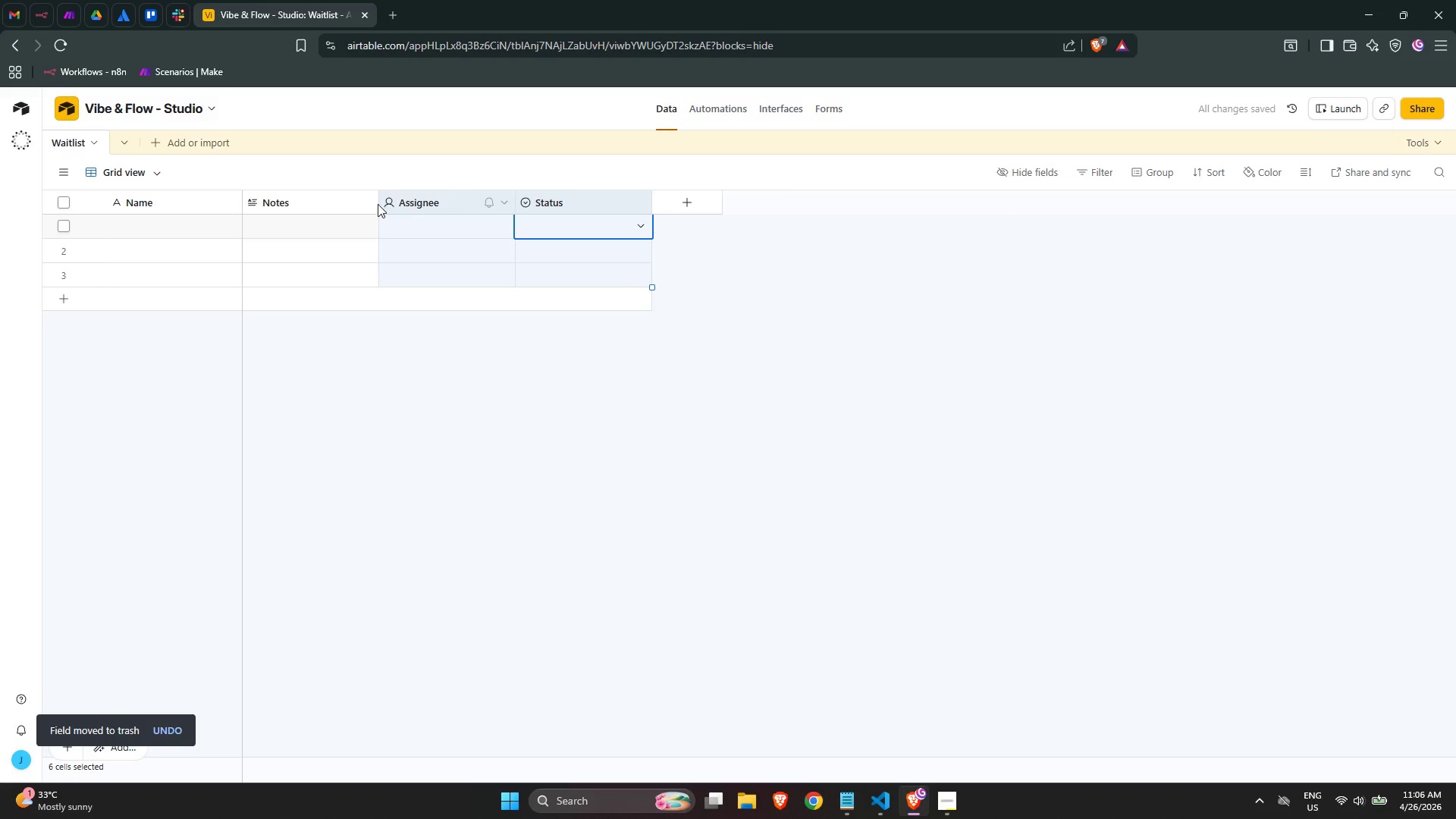 
left_click([347, 202])
 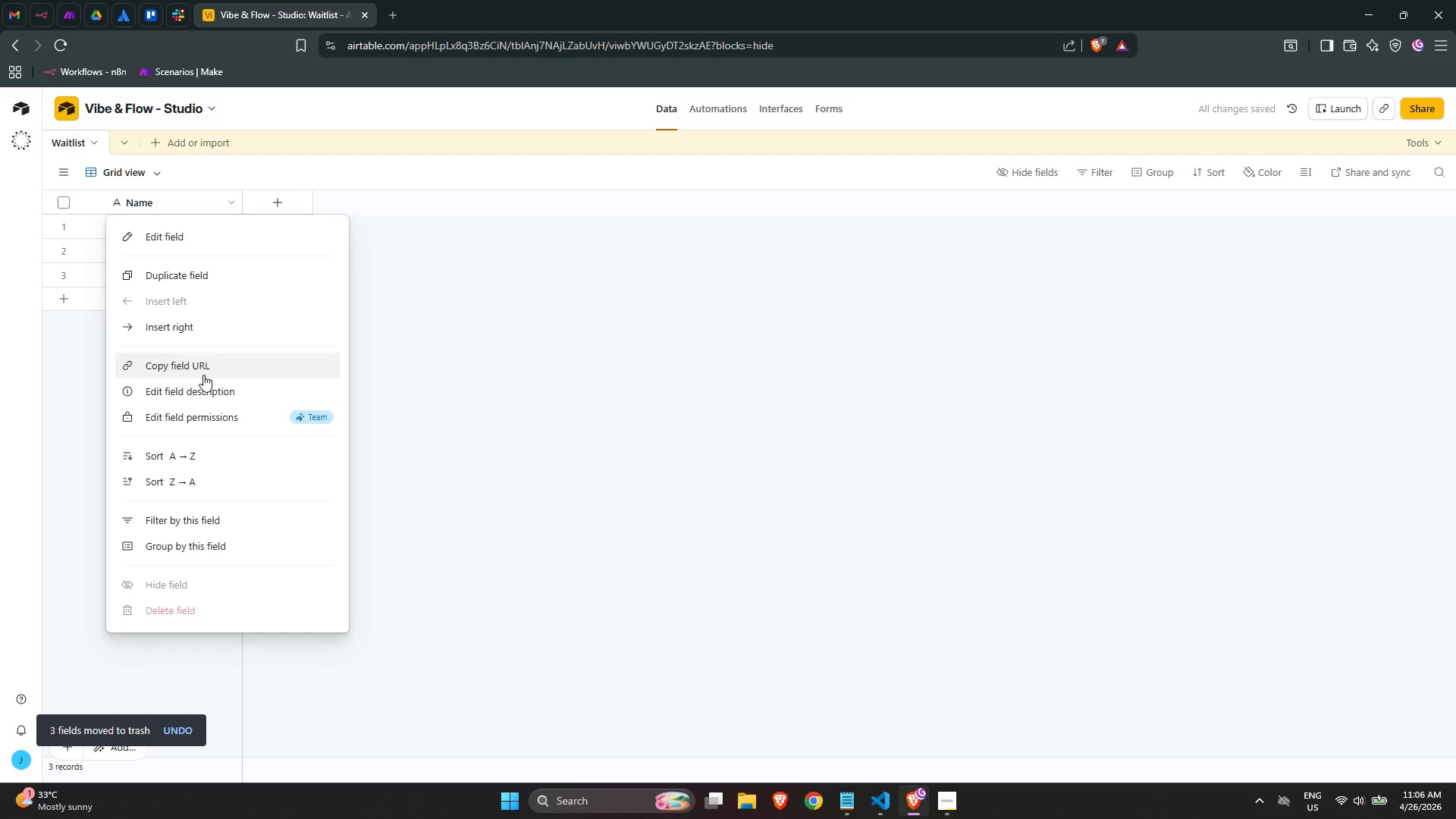 
wait(5.42)
 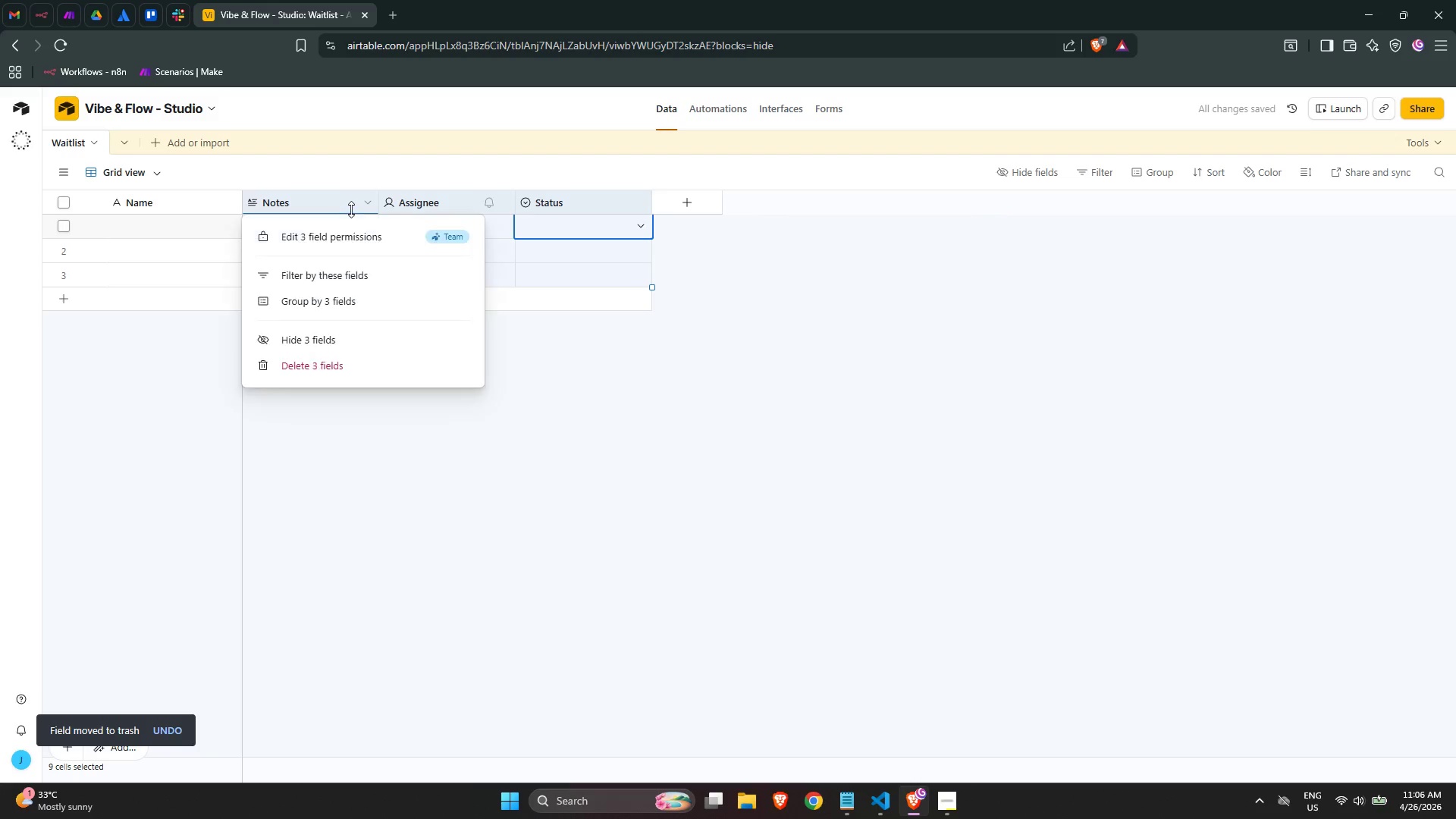 
left_click([288, 247])
 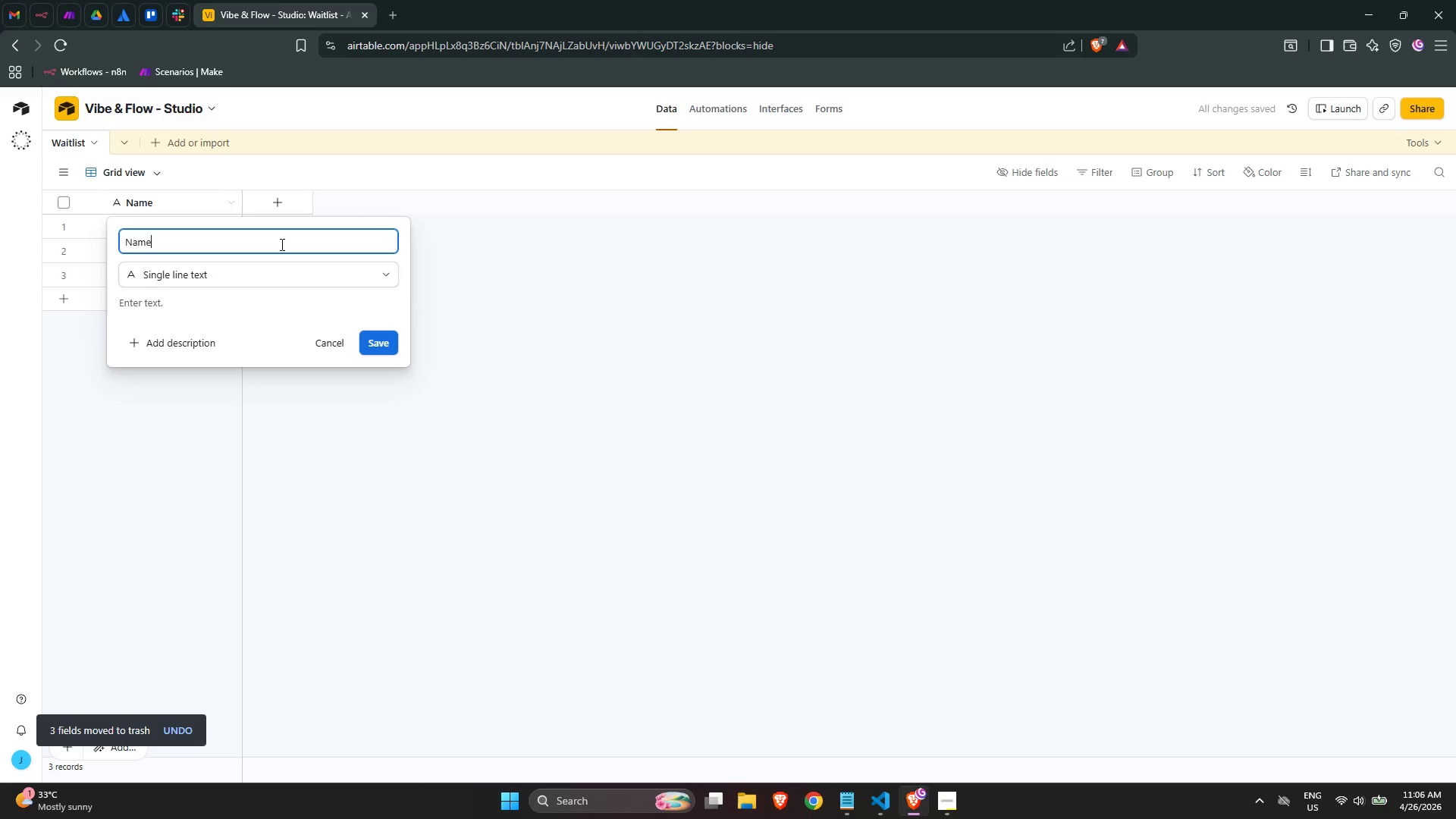 
key(ArrowLeft)
 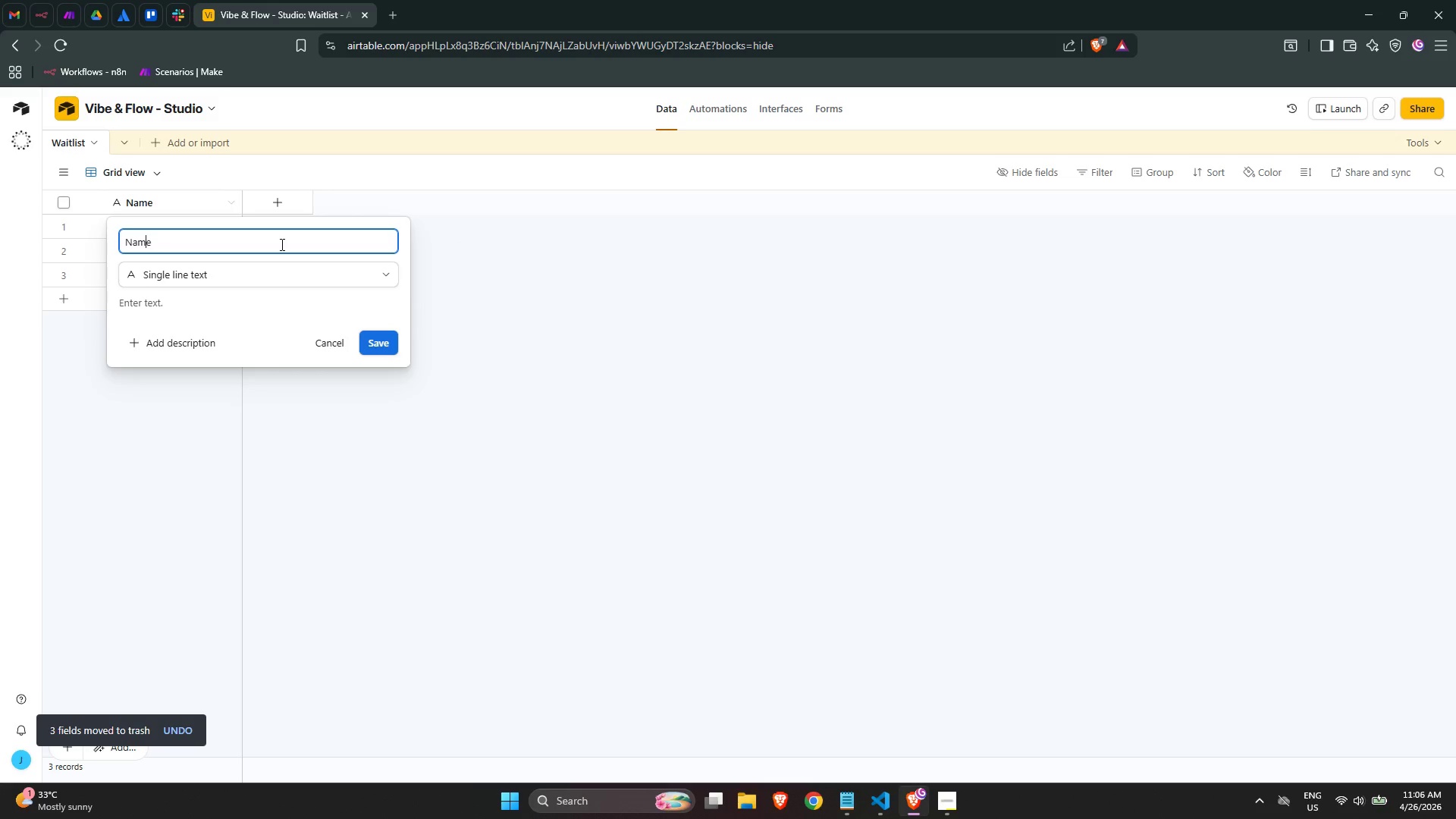 
key(ArrowLeft)
 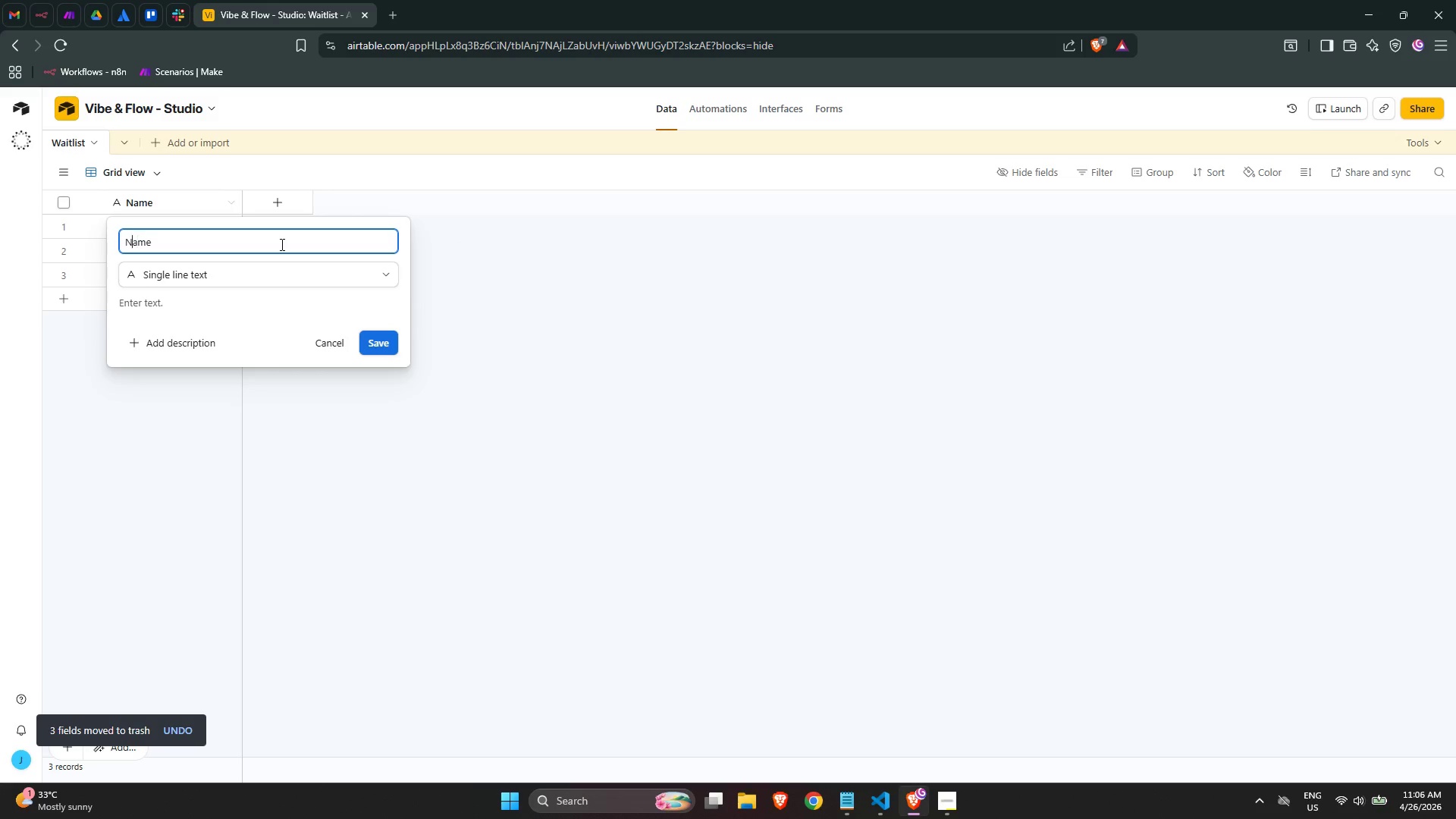 
key(ArrowLeft)
 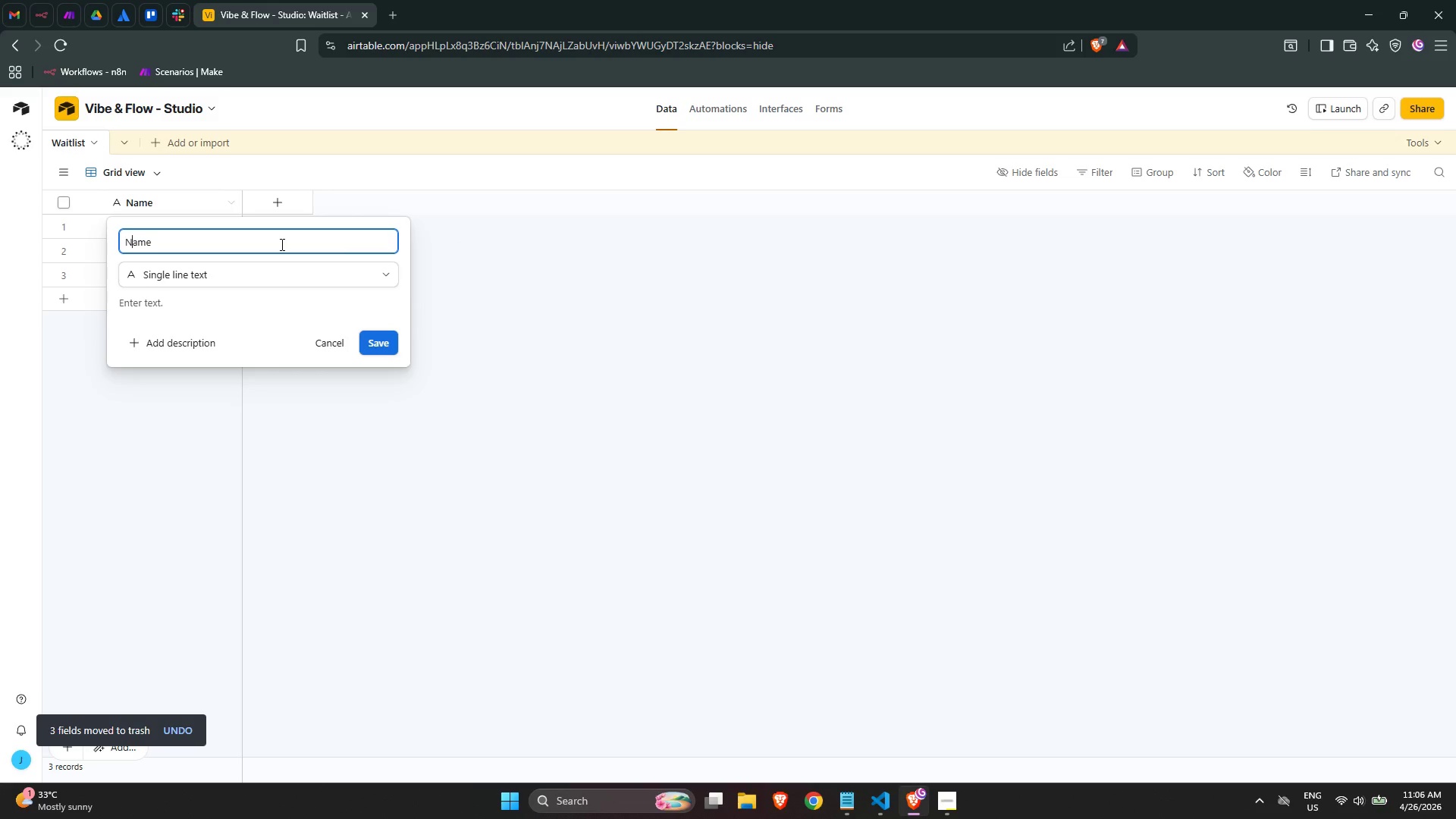 
key(ArrowLeft)
 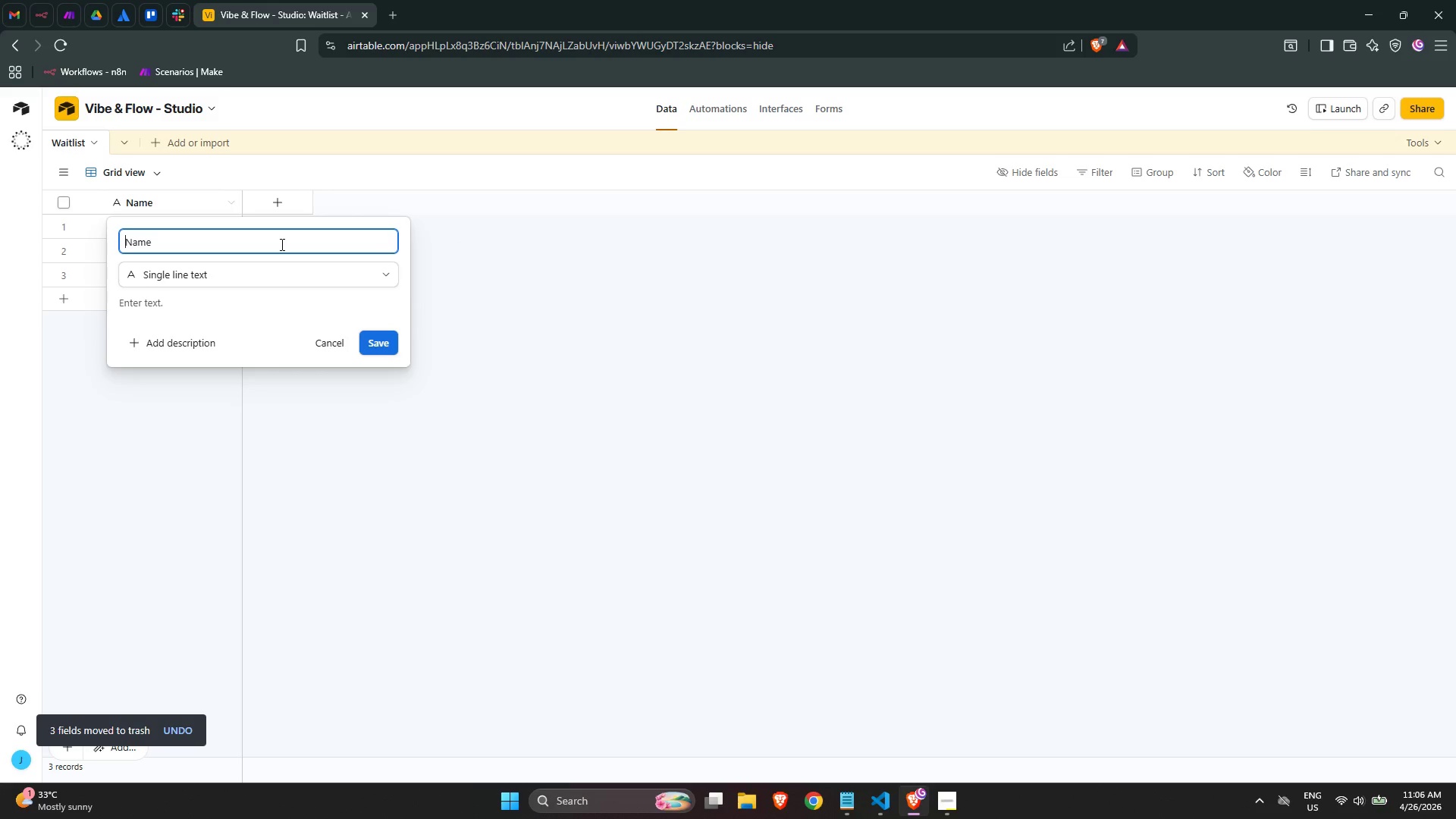 
key(ArrowLeft)
 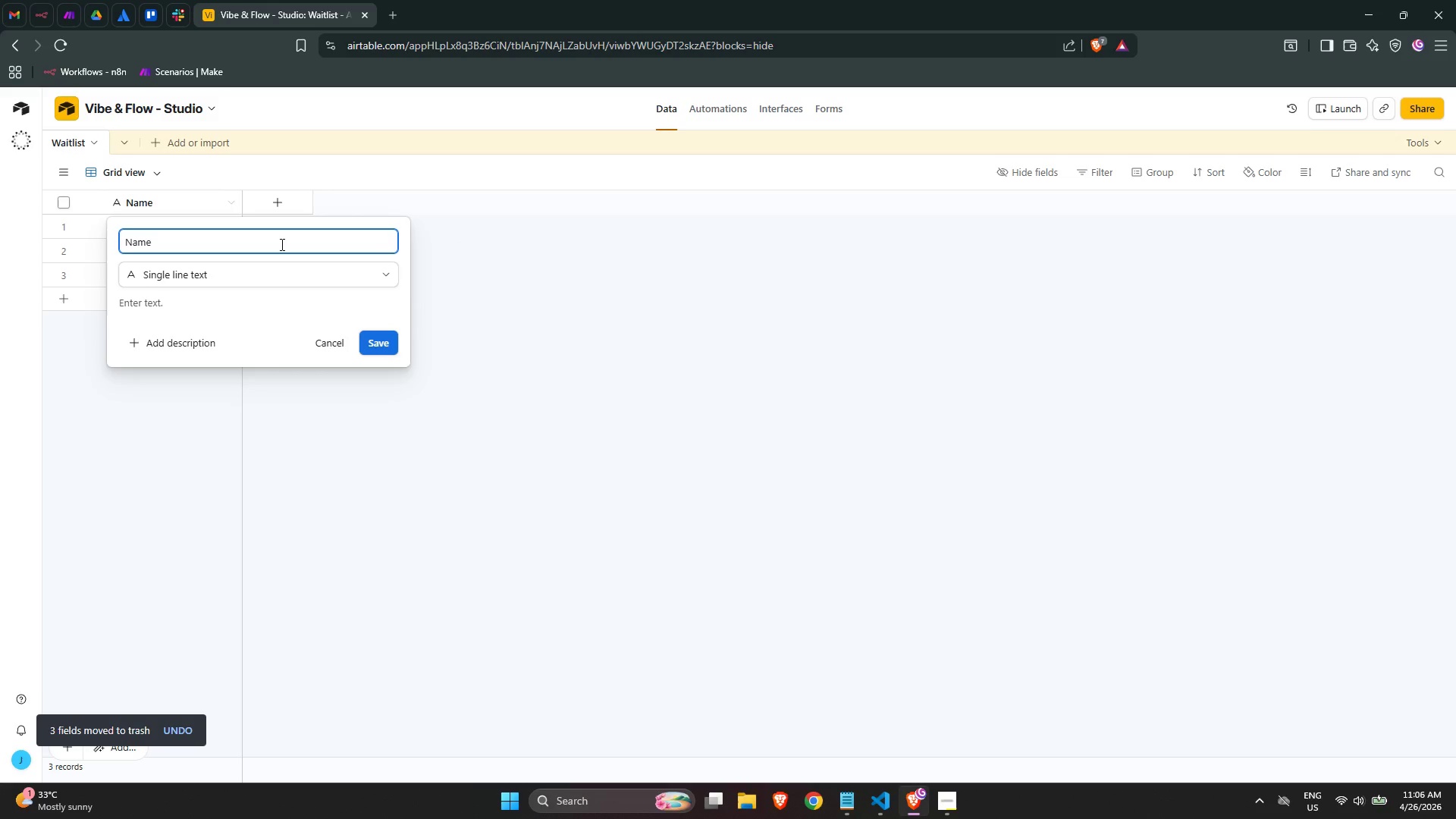 
type(Sudent )
 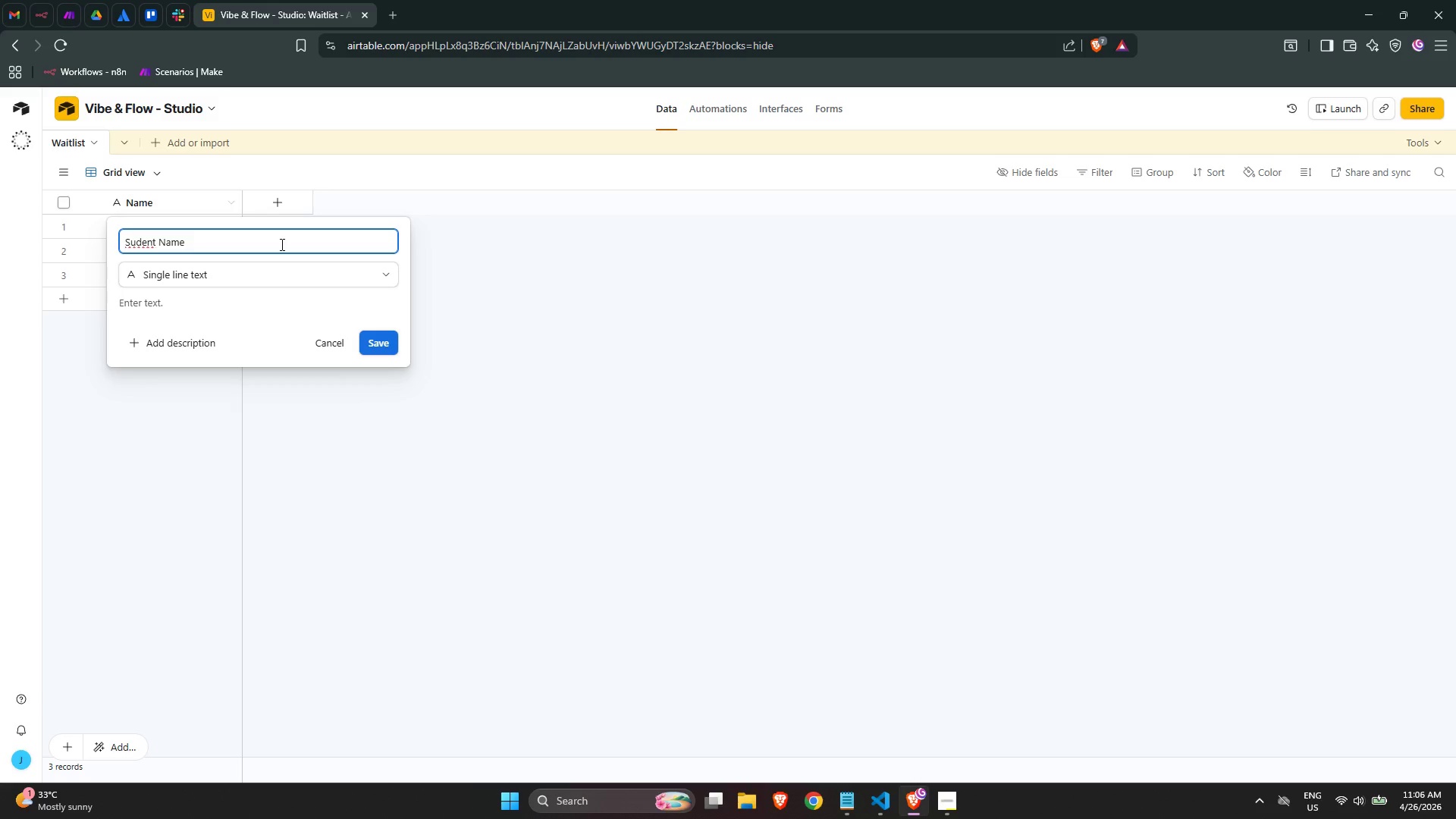 
key(ArrowLeft)
 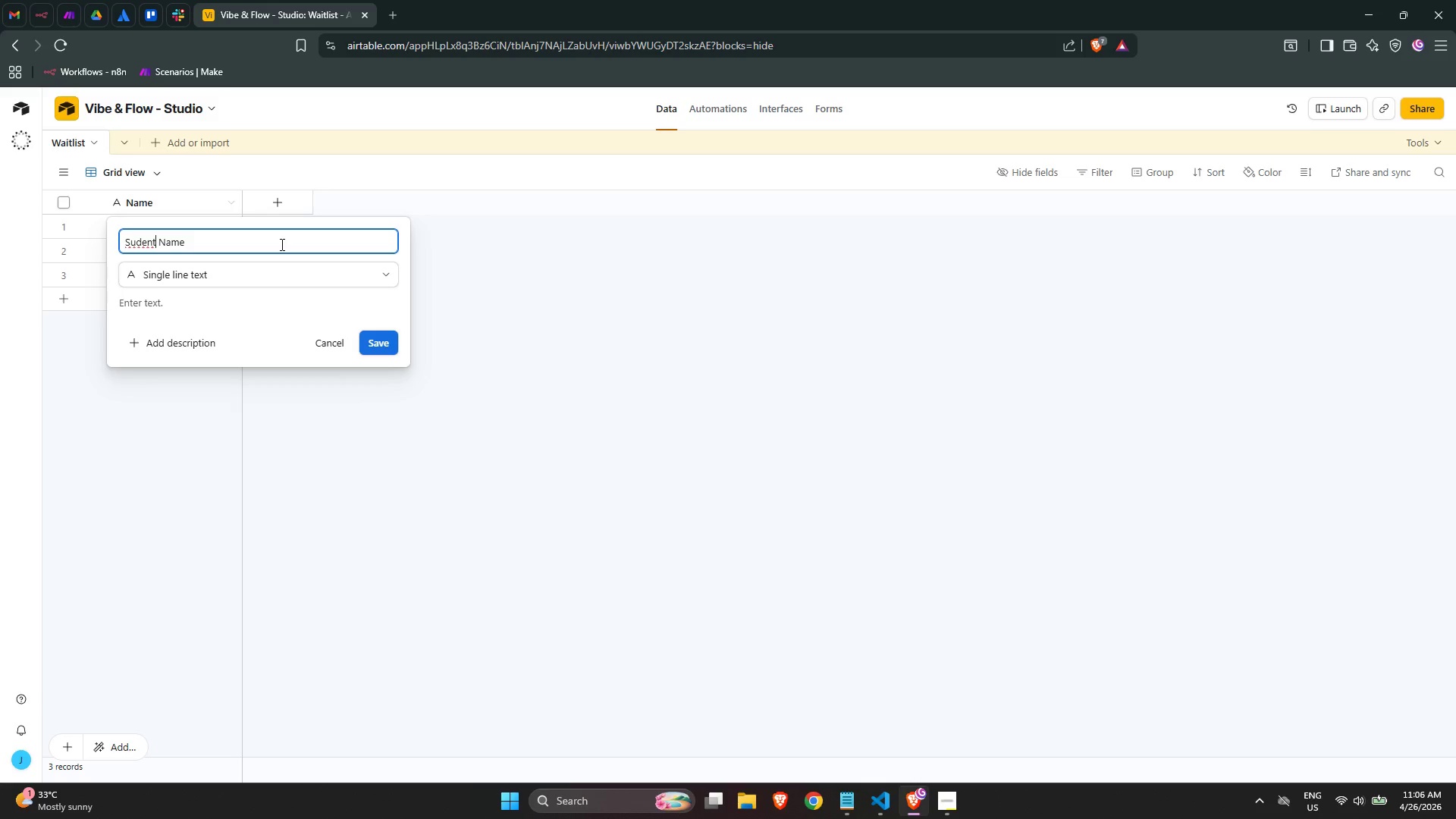 
key(ArrowLeft)
 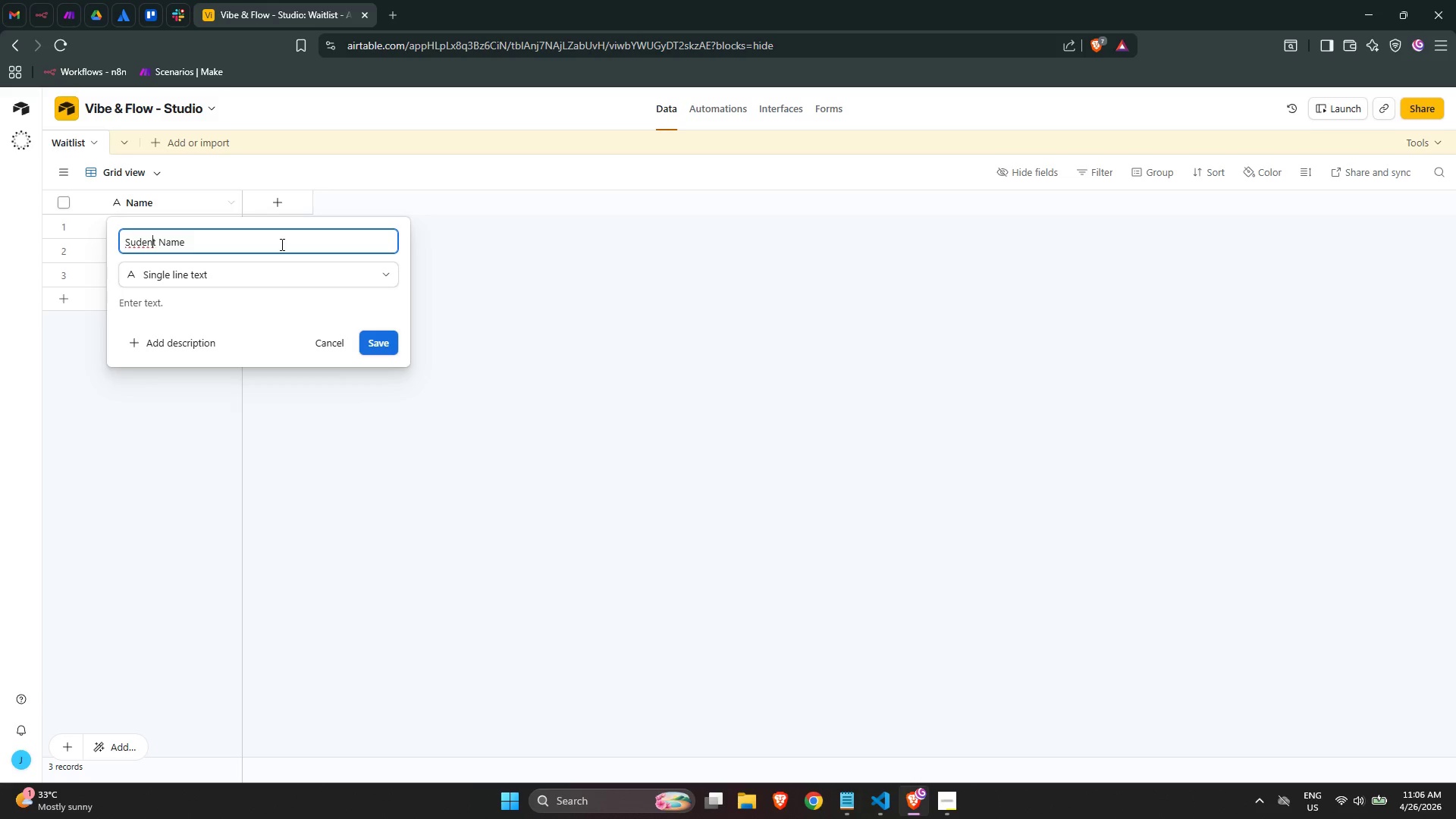 
key(ArrowLeft)
 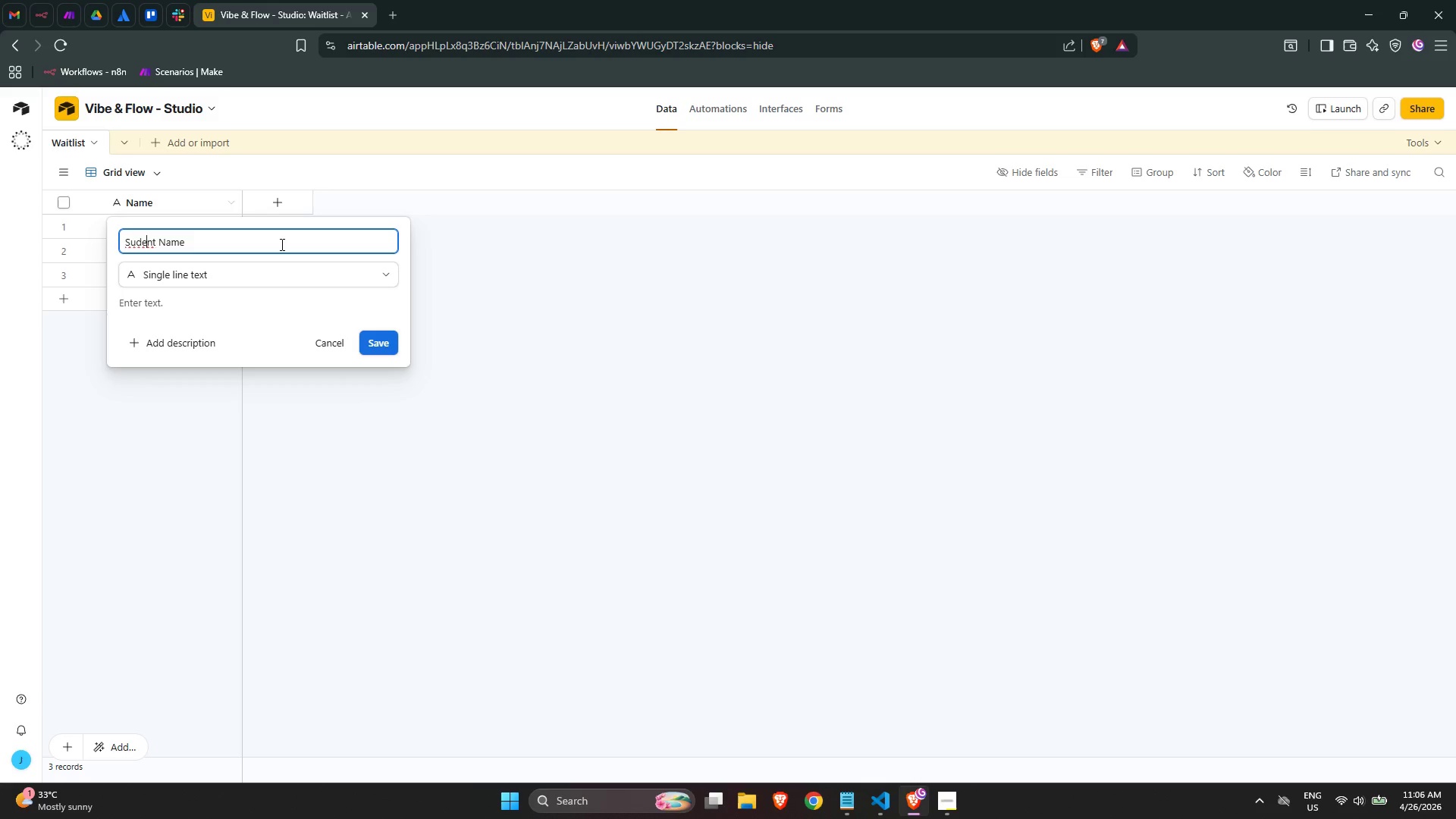 
key(ArrowLeft)
 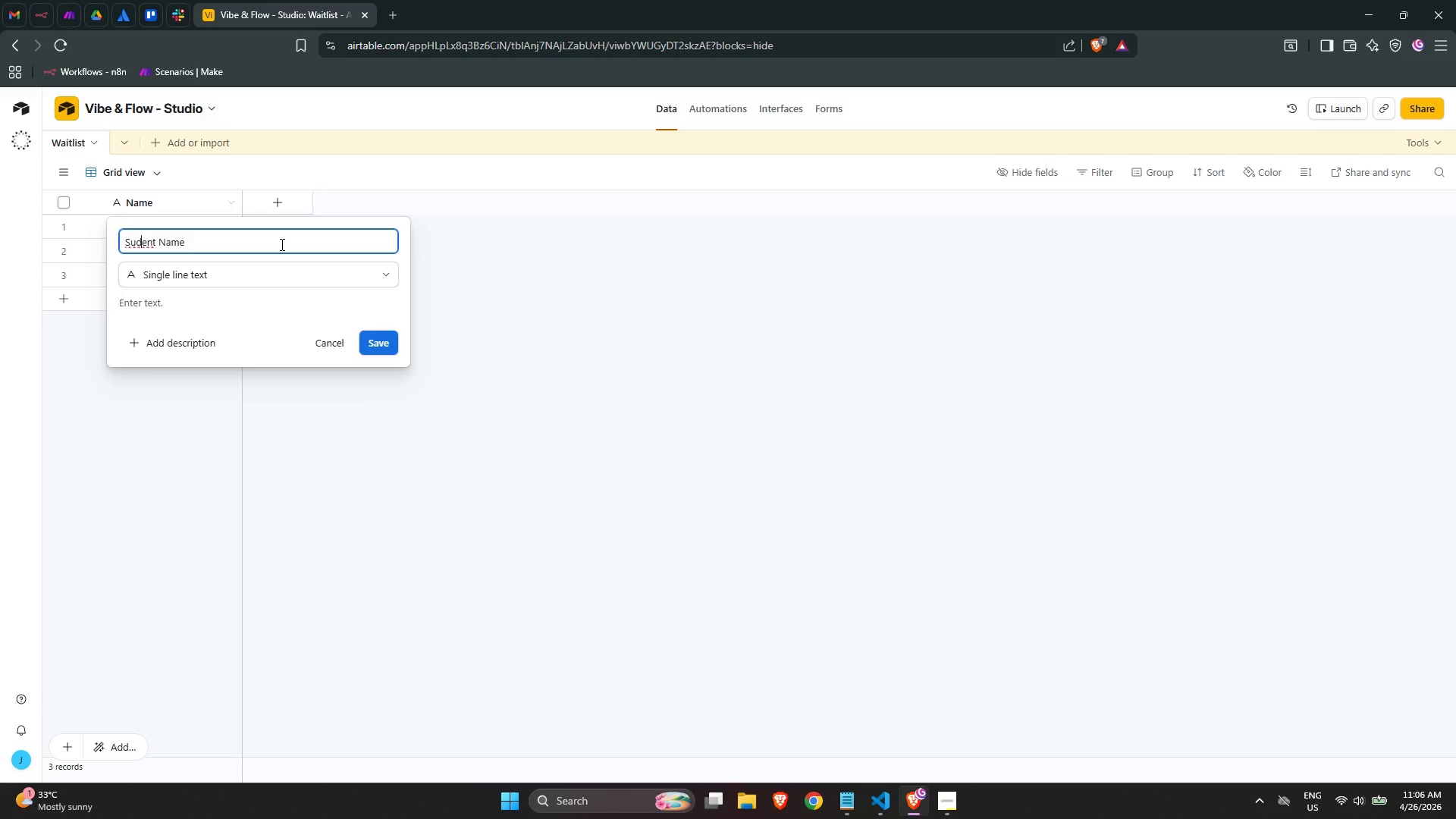 
key(ArrowLeft)
 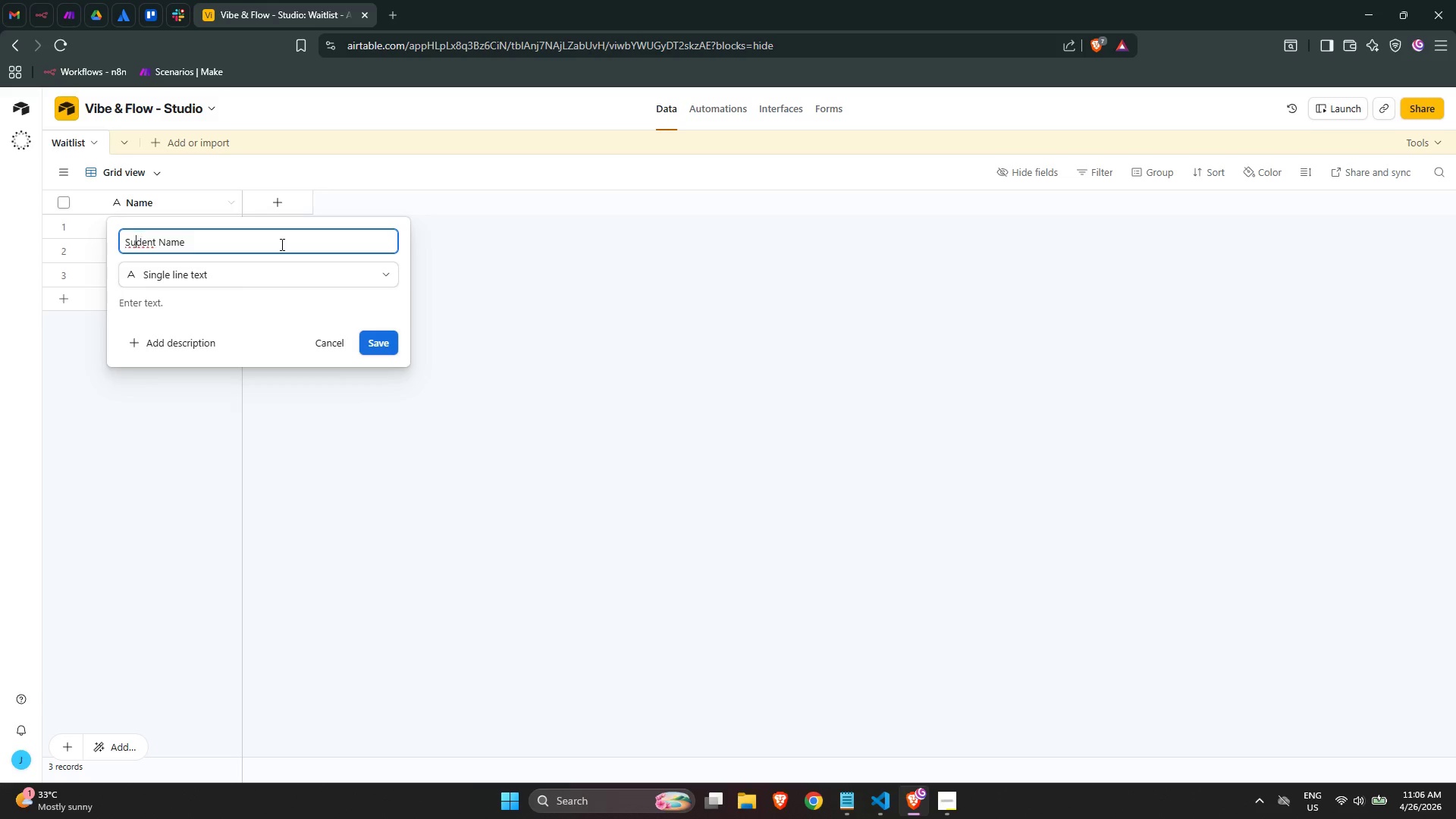 
key(ArrowLeft)
 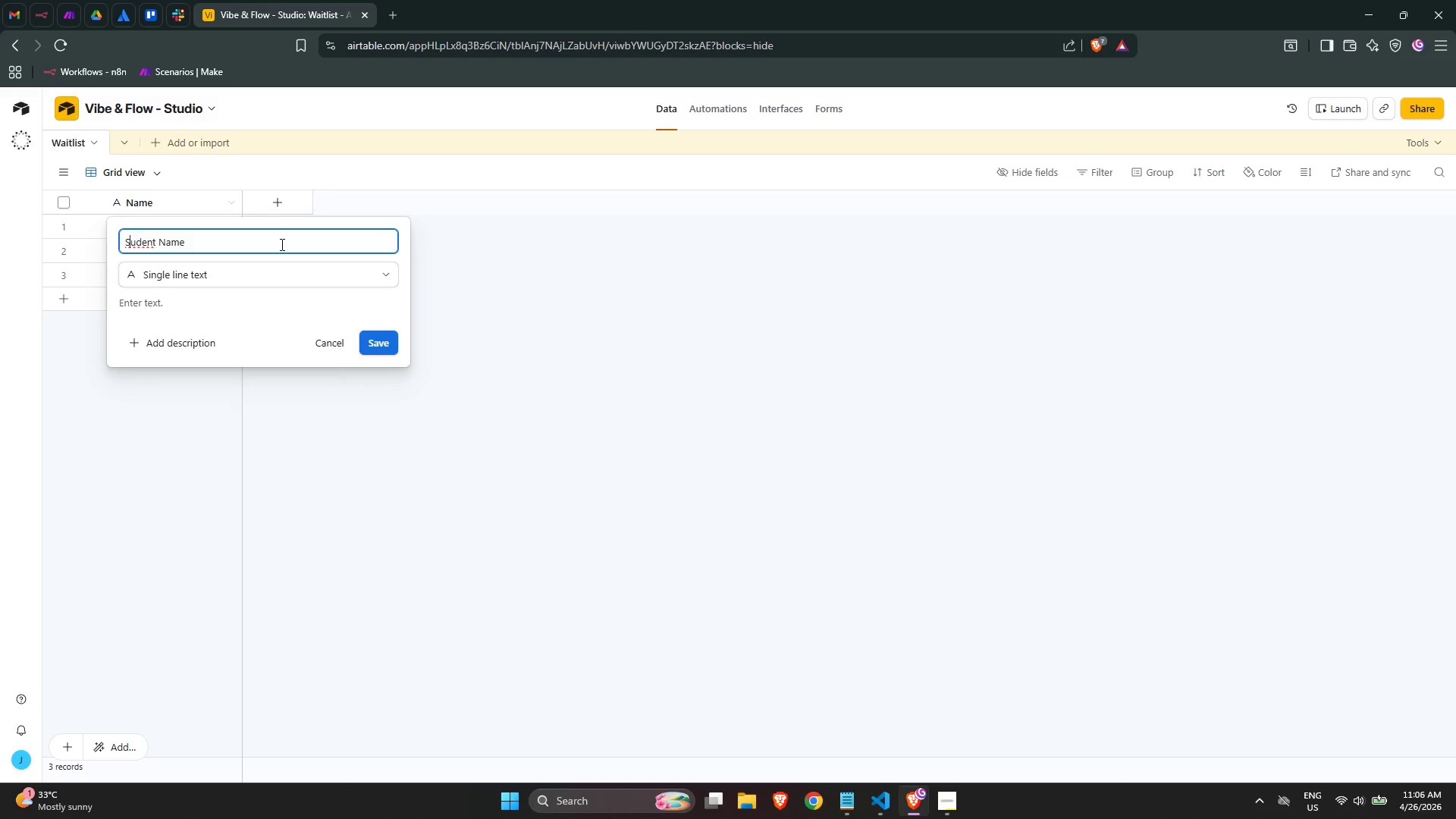 
key(T)
 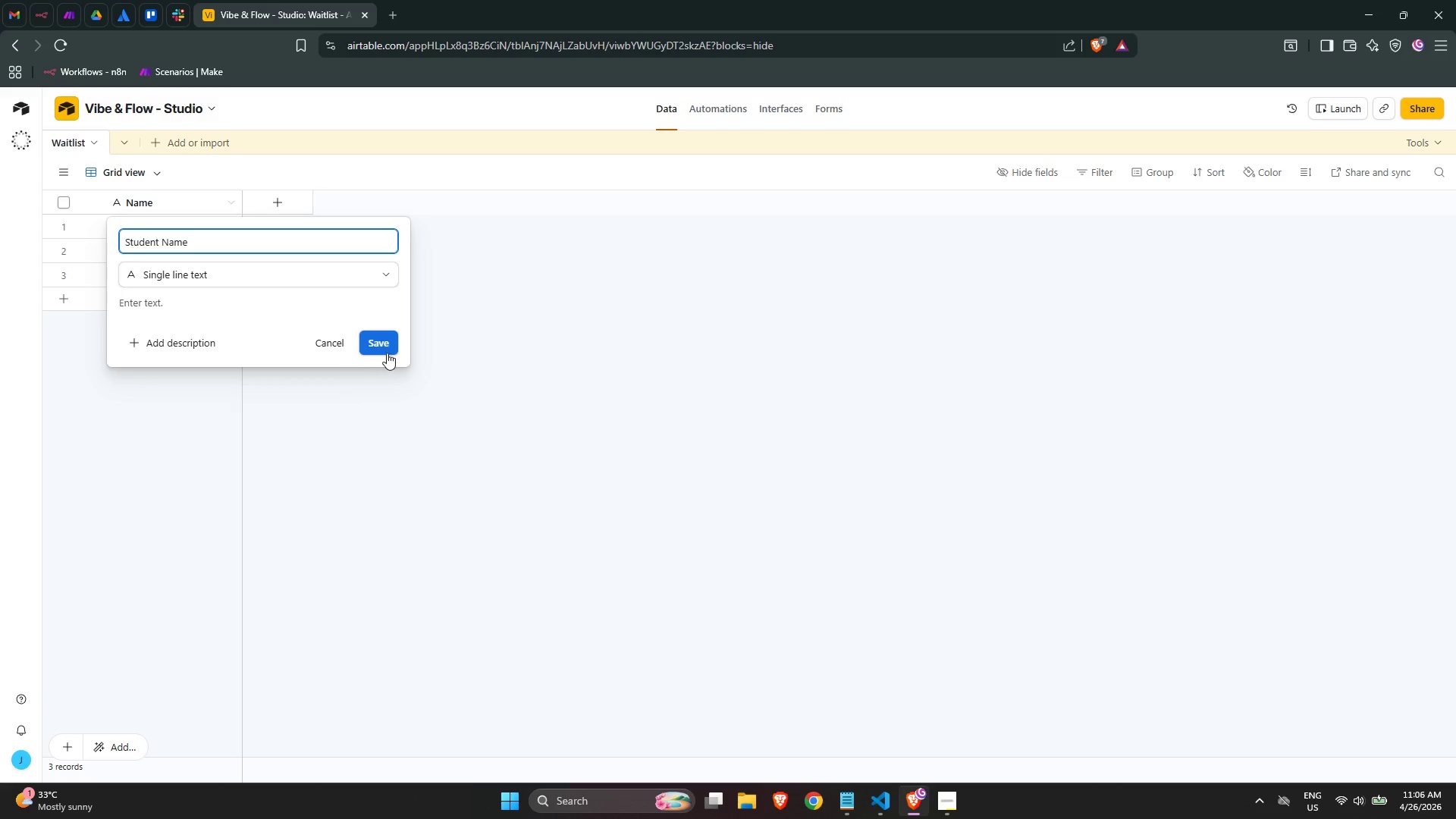 
left_click([381, 344])
 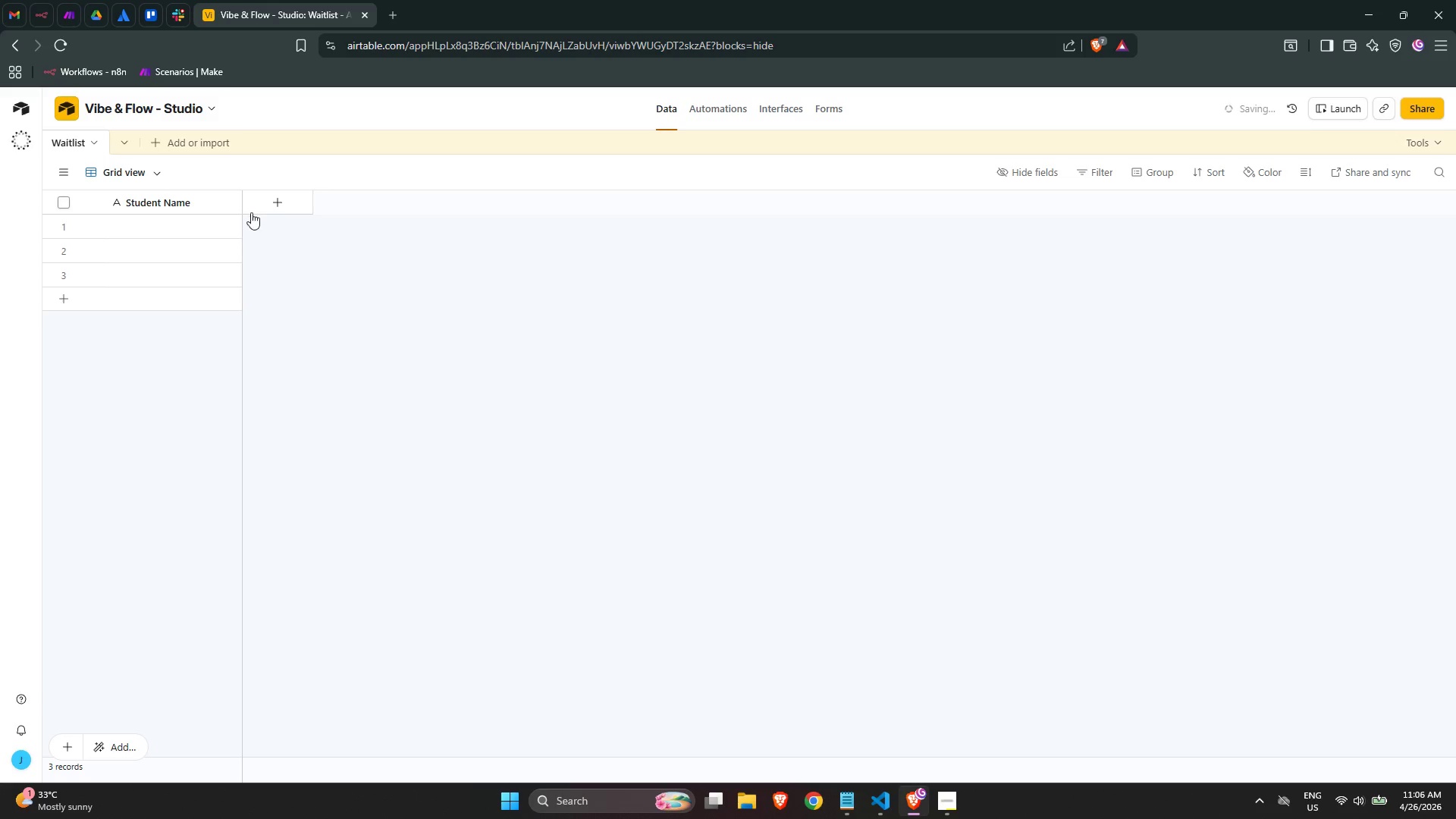 
left_click([275, 202])
 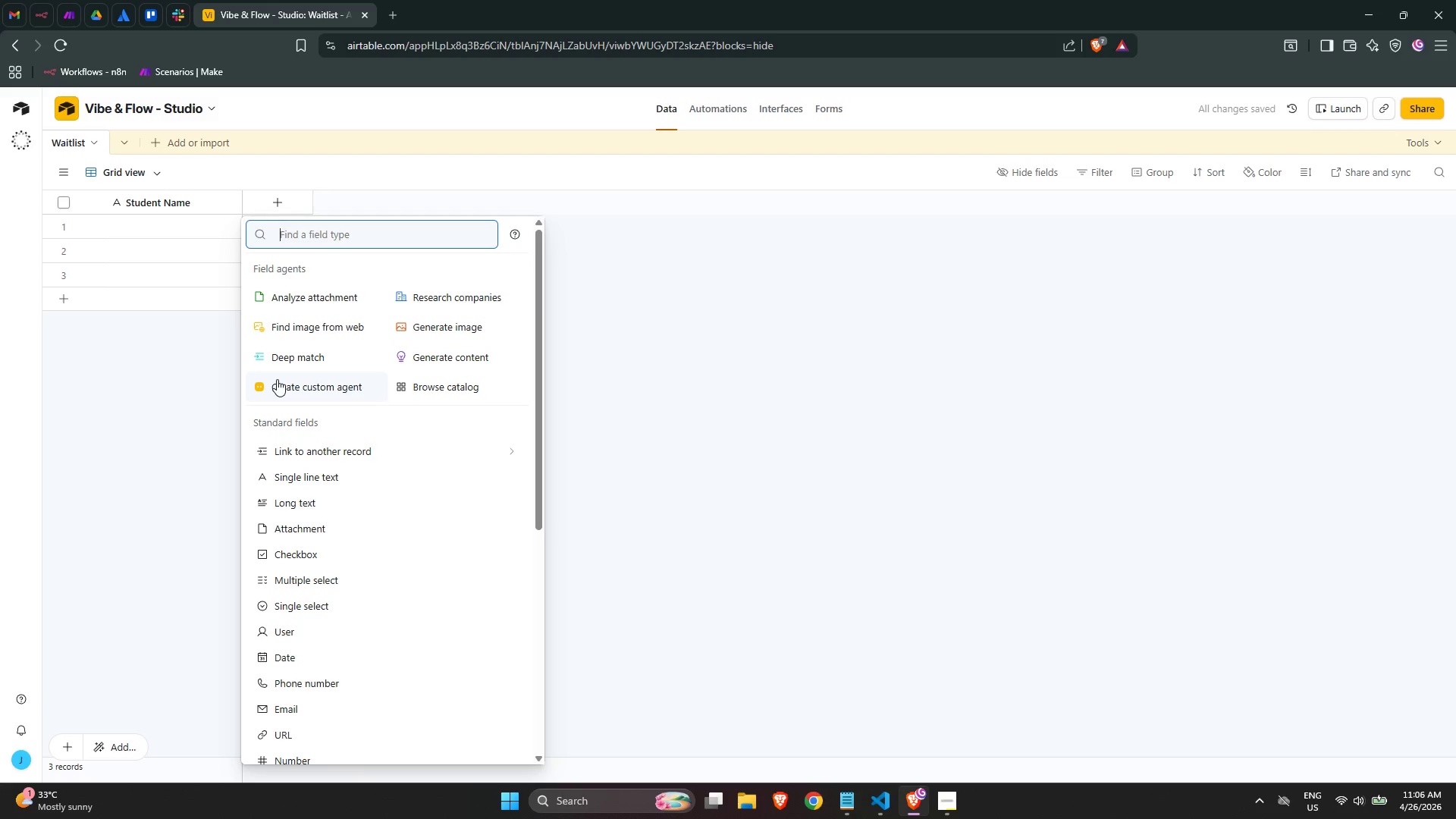 
type(Email Address)
 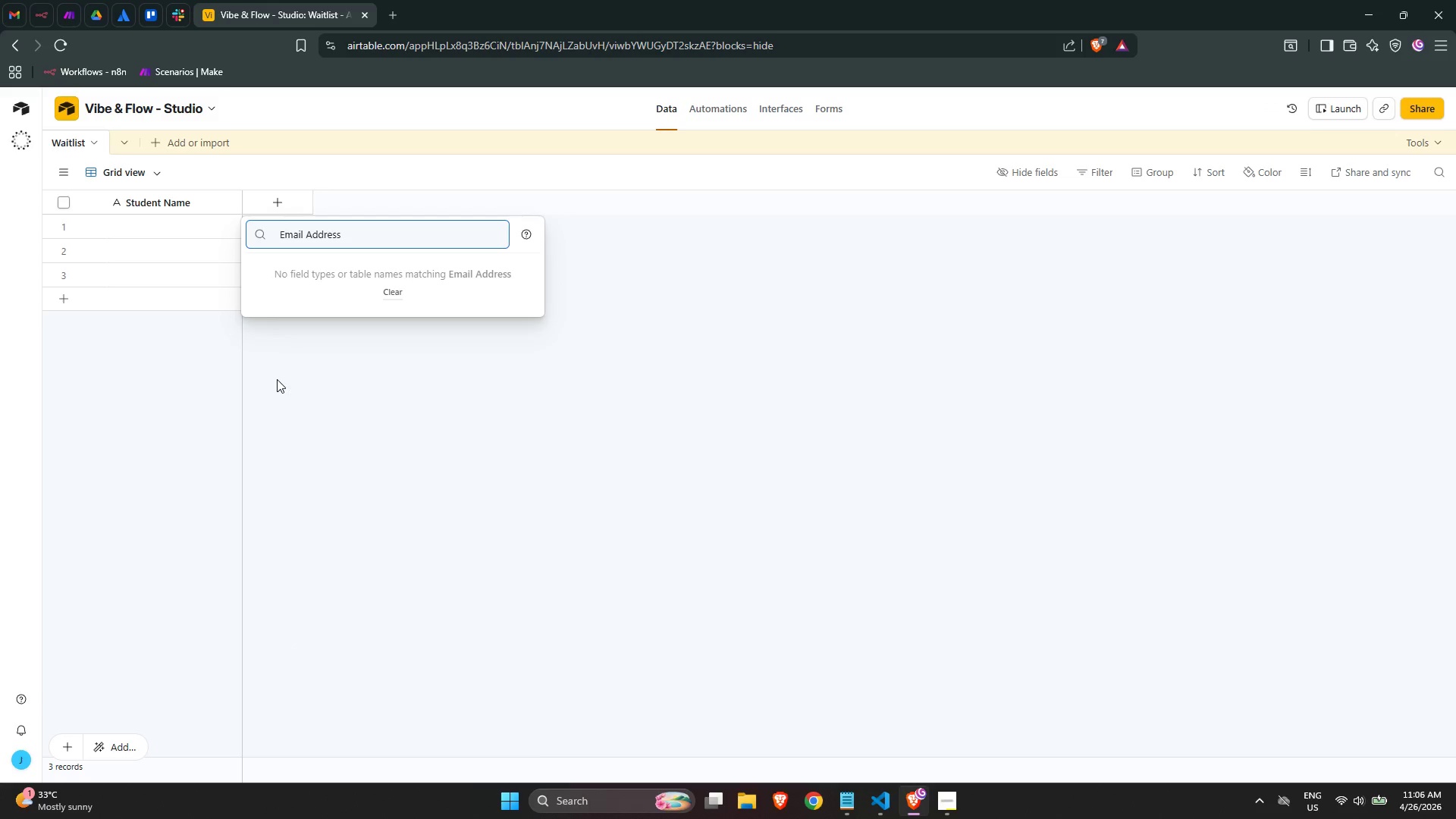 
key(Control+ControlLeft)
 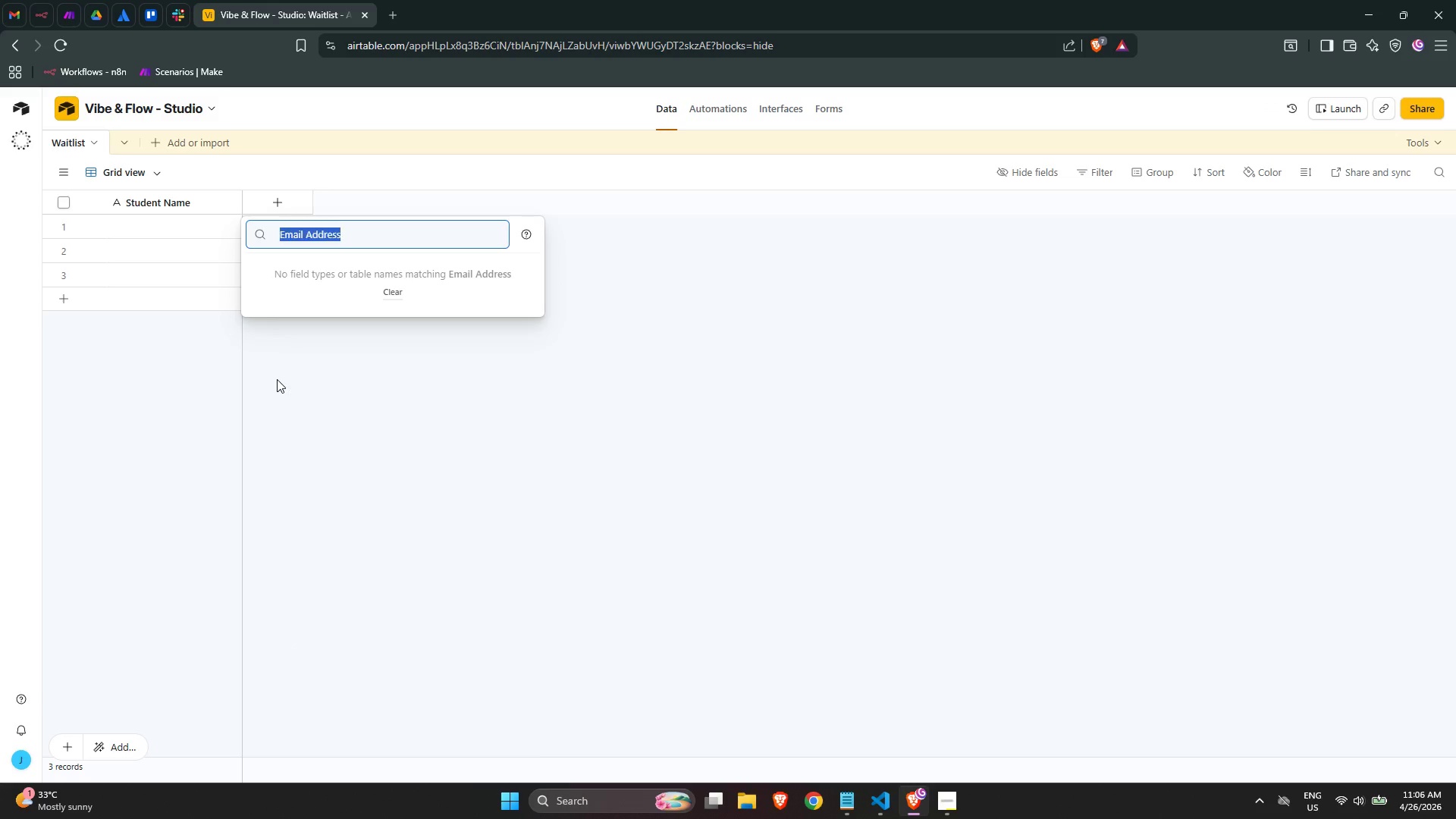 
key(Control+A)
 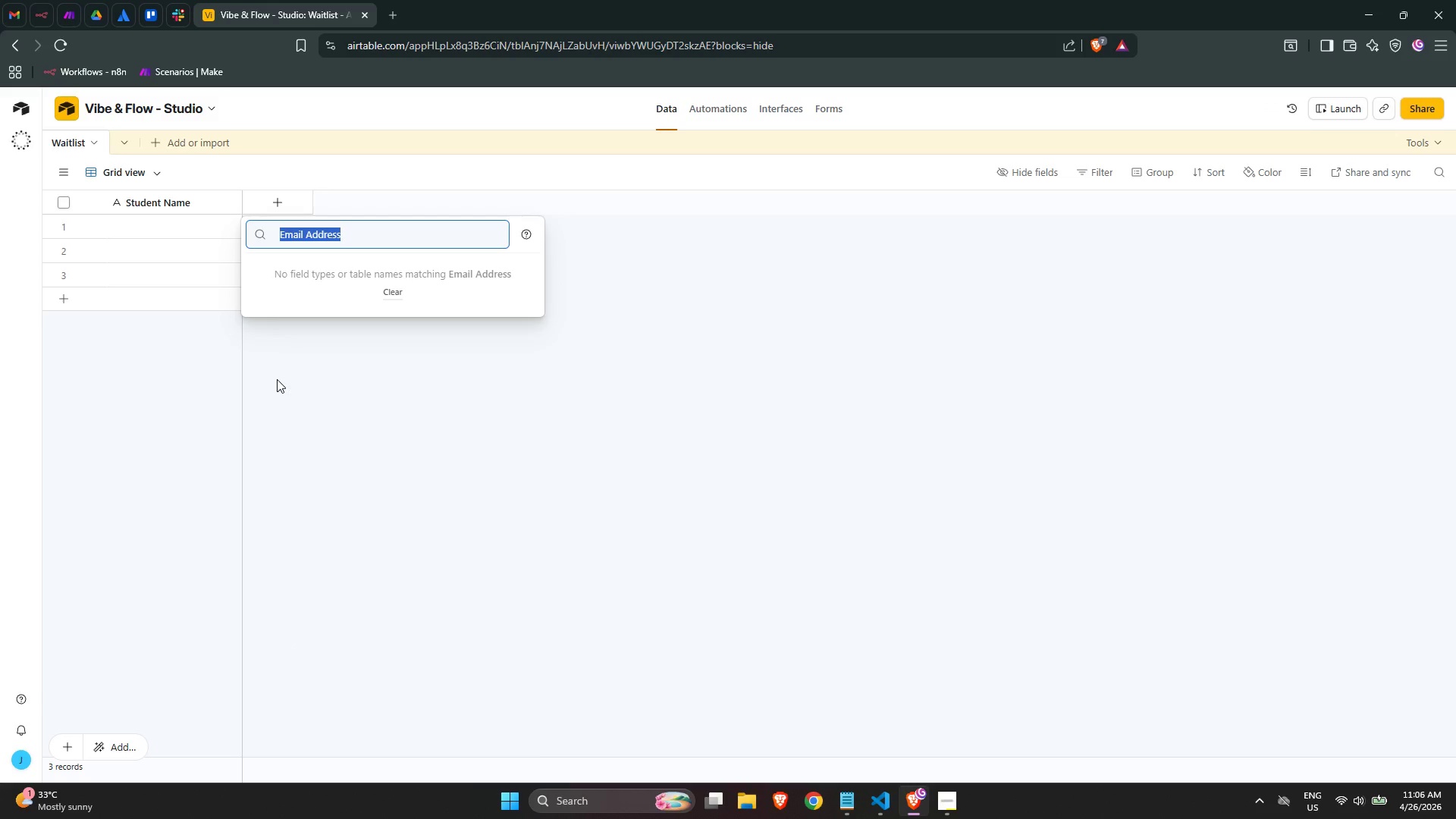 
key(Backspace)
 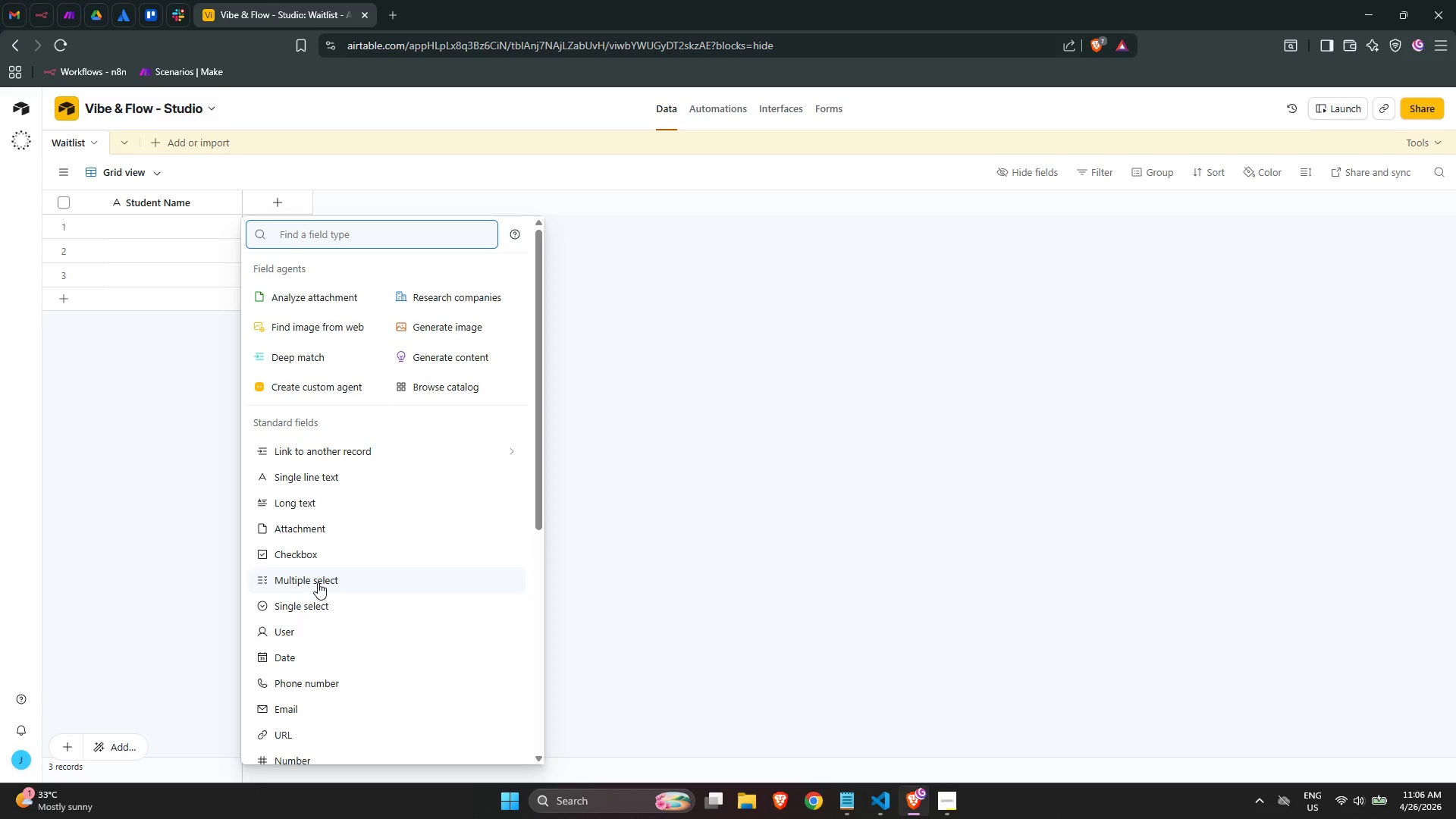 
scroll: coordinate [321, 588], scroll_direction: down, amount: 1.0
 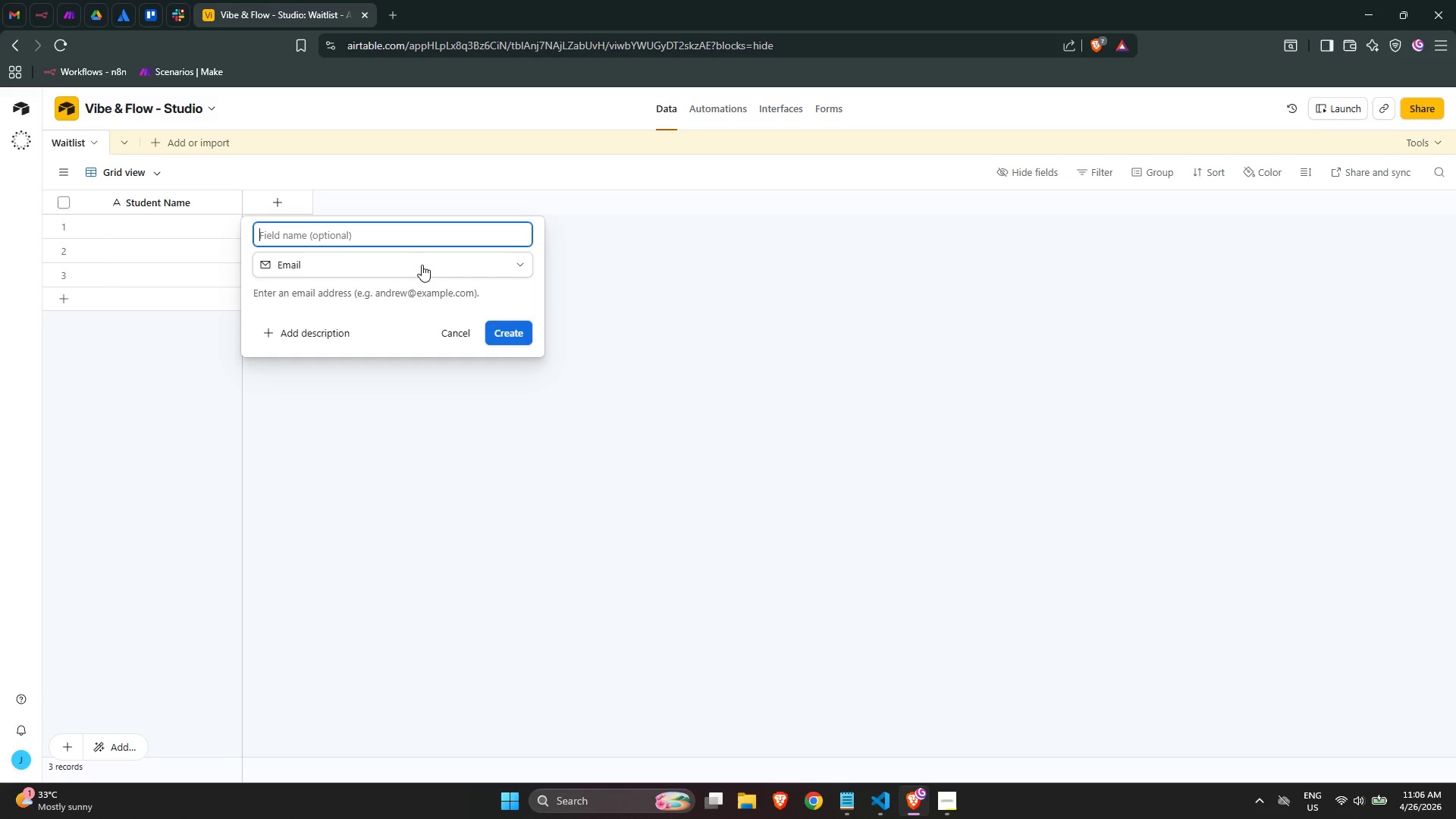 
type(Email Address)
 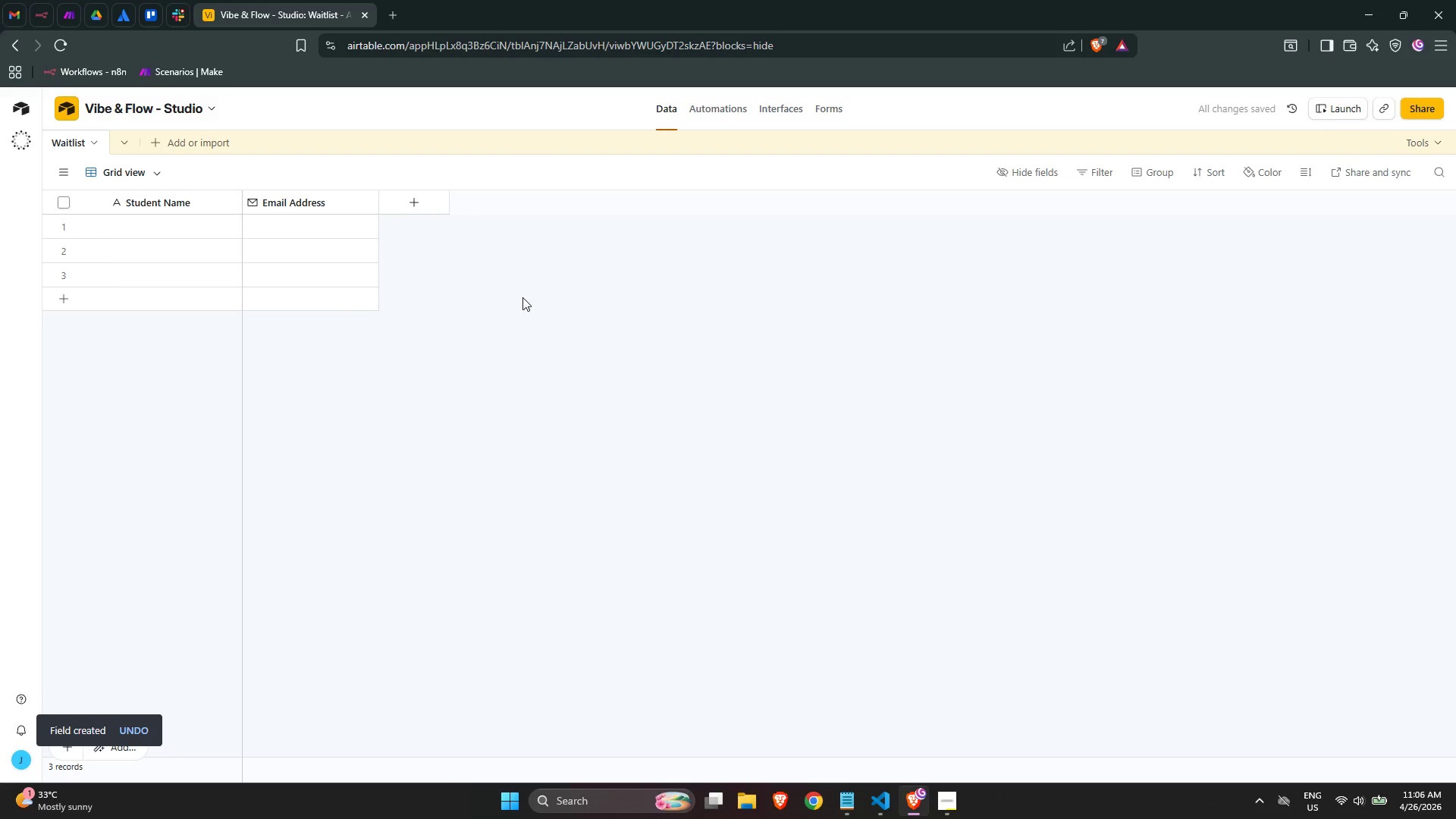 
wait(9.42)
 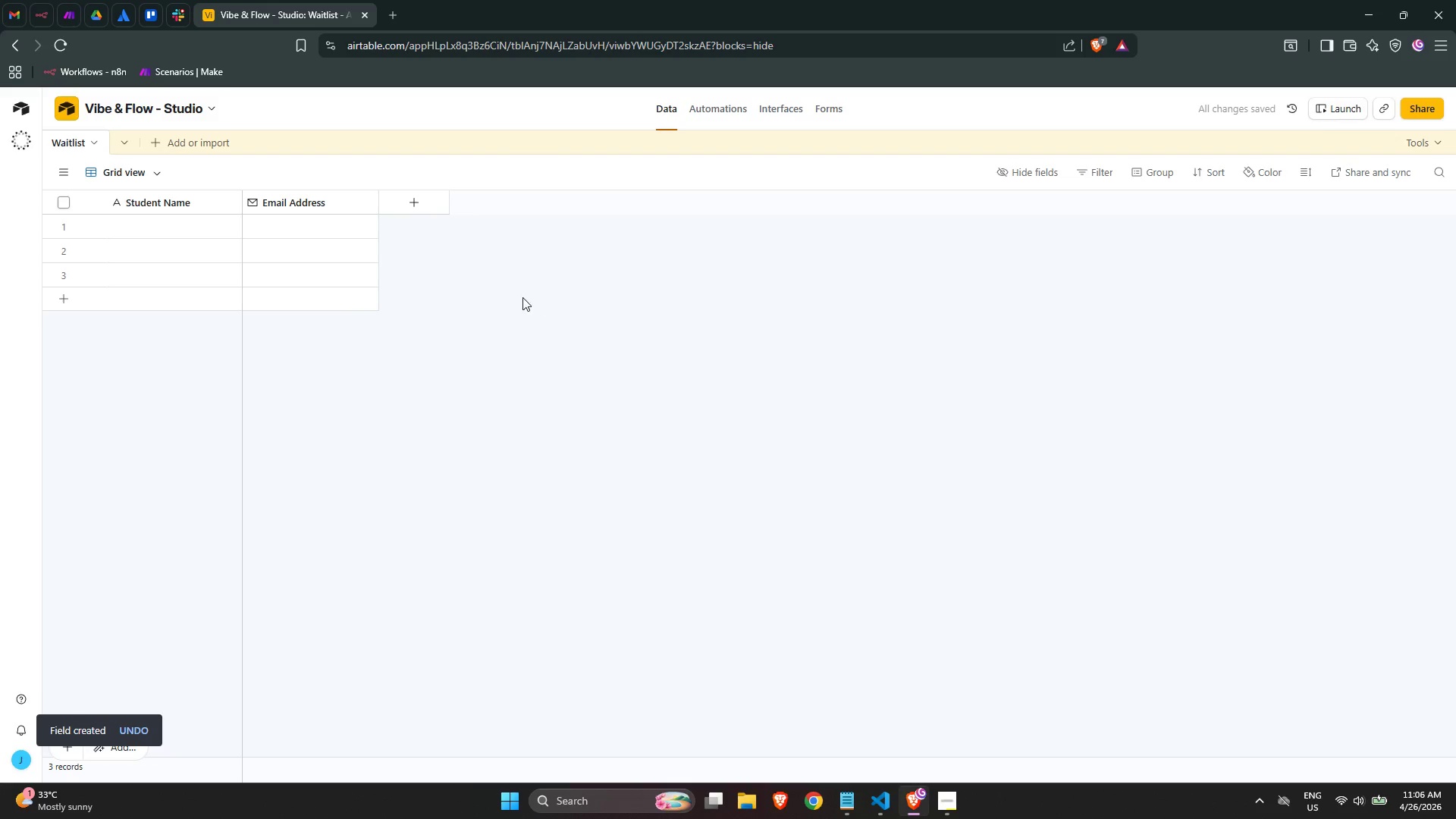 
type(ph)
 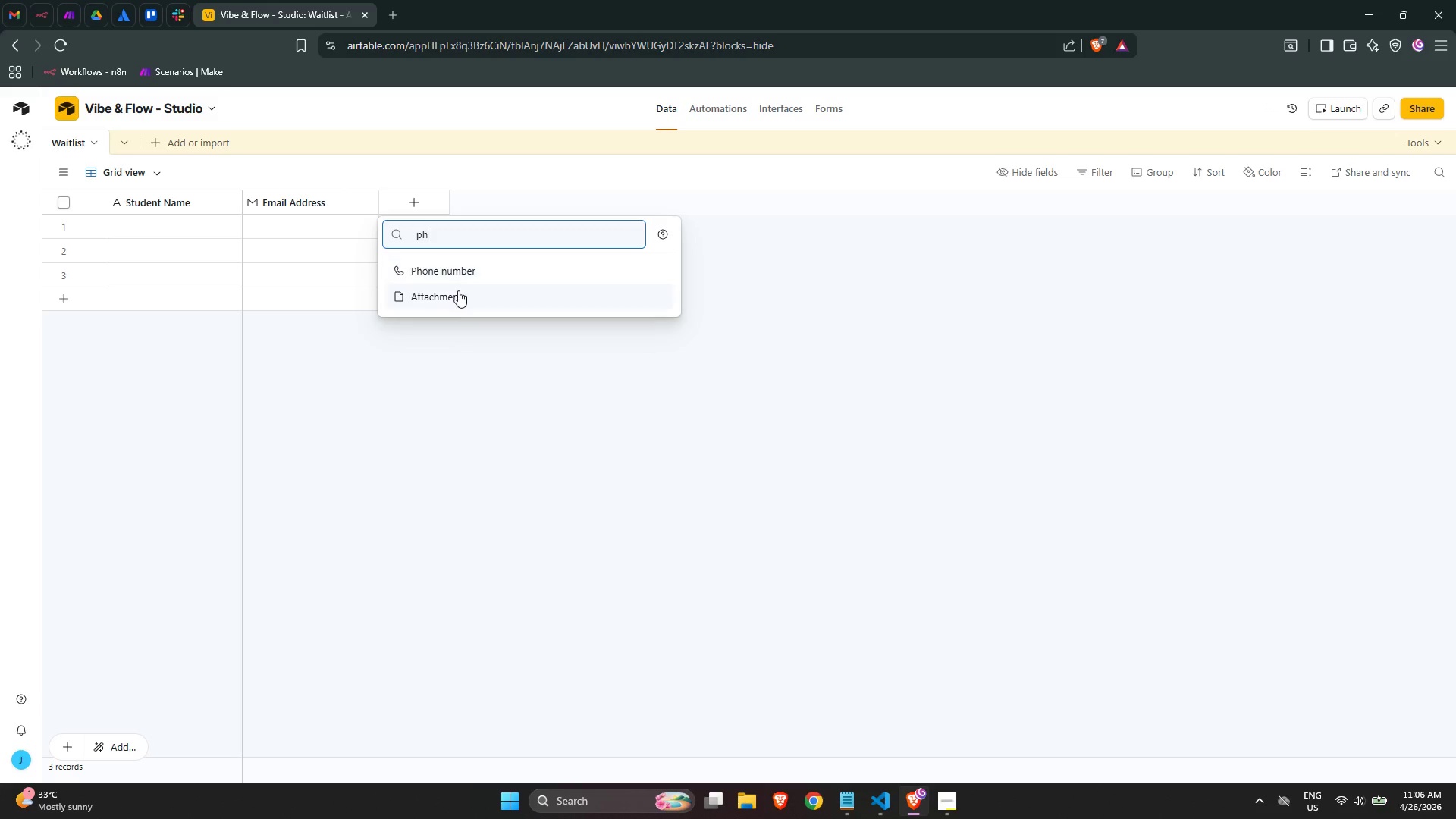 
left_click([455, 272])
 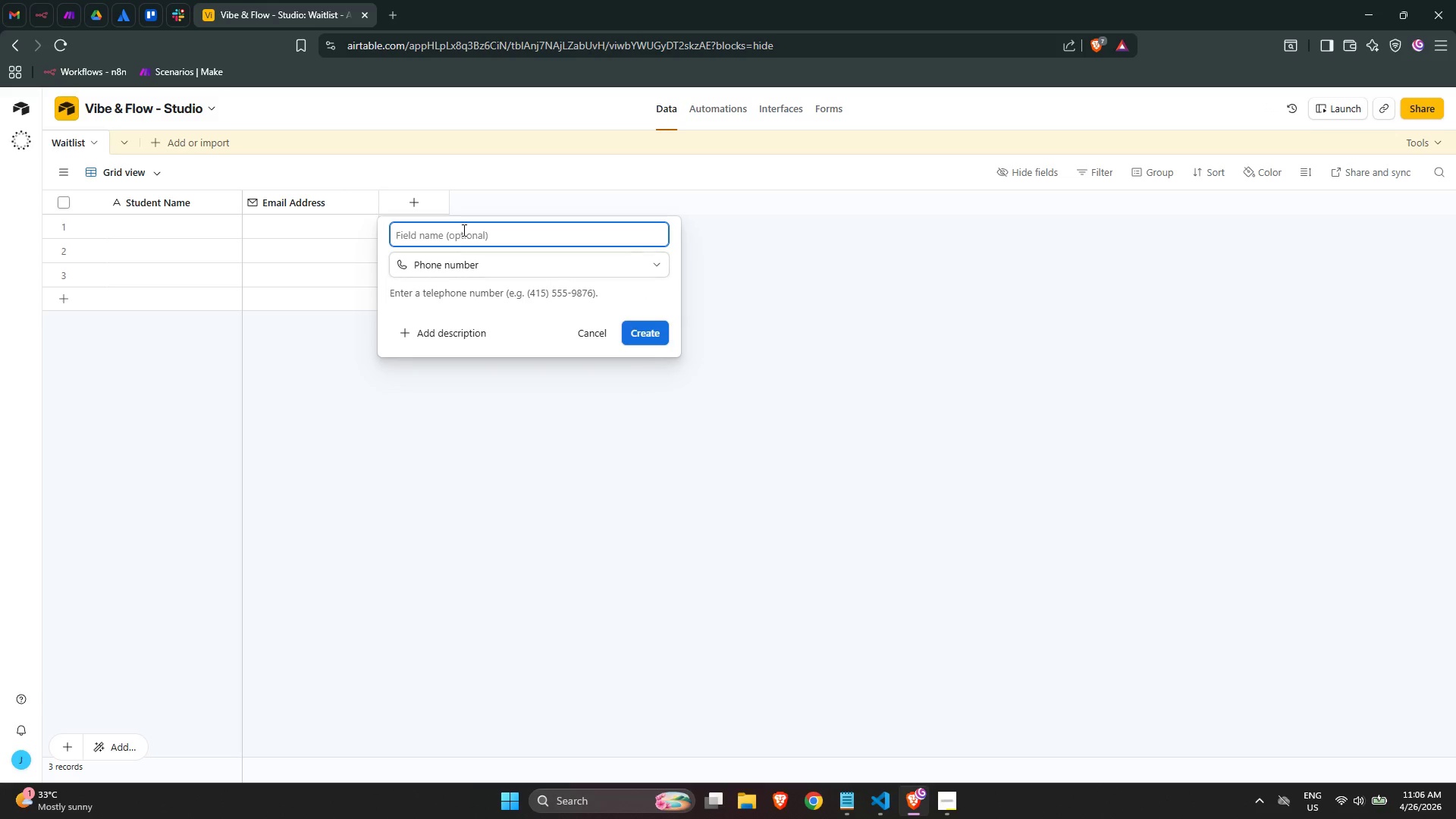 
left_click([461, 229])
 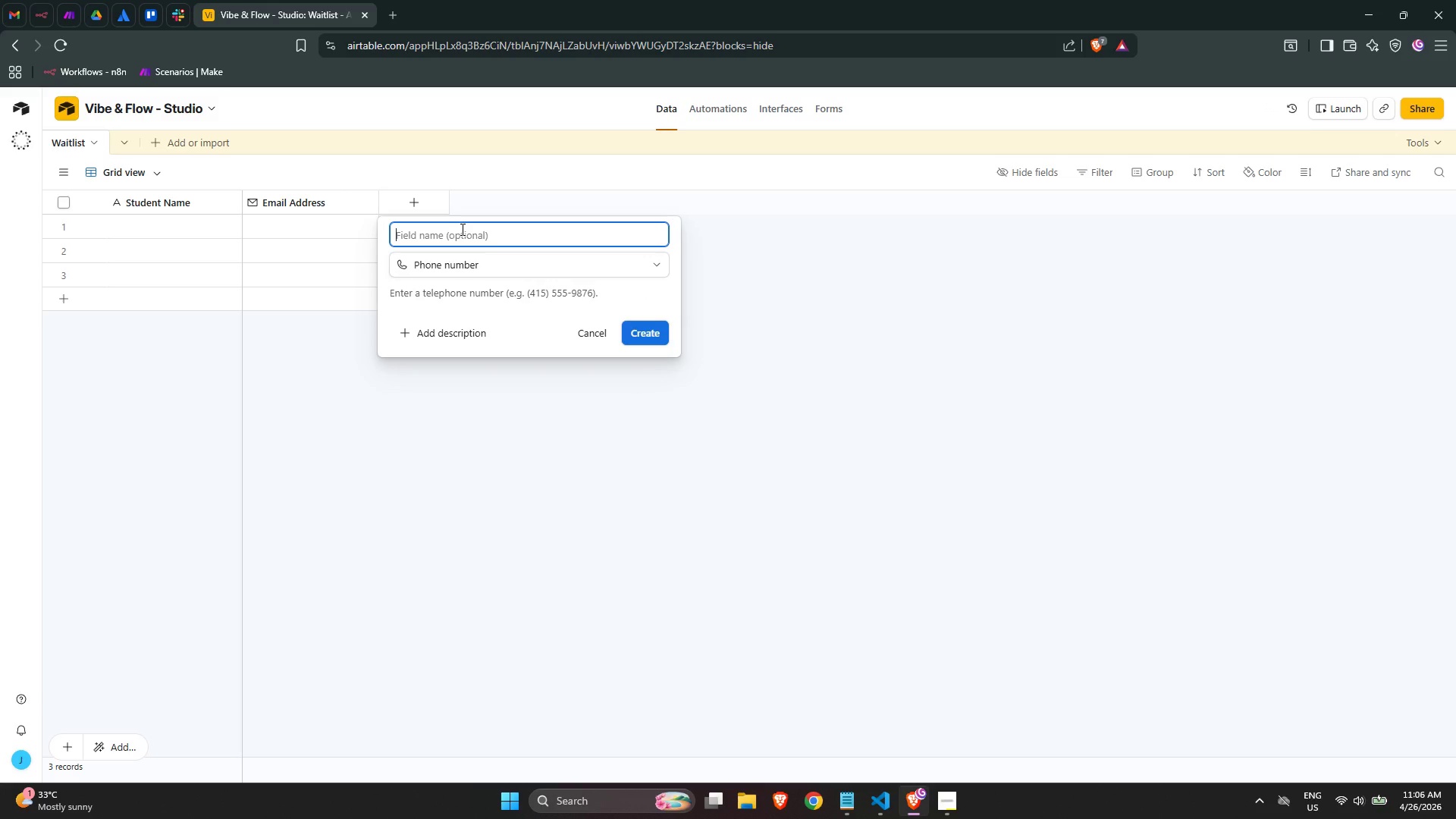 
type(Phone Number)
 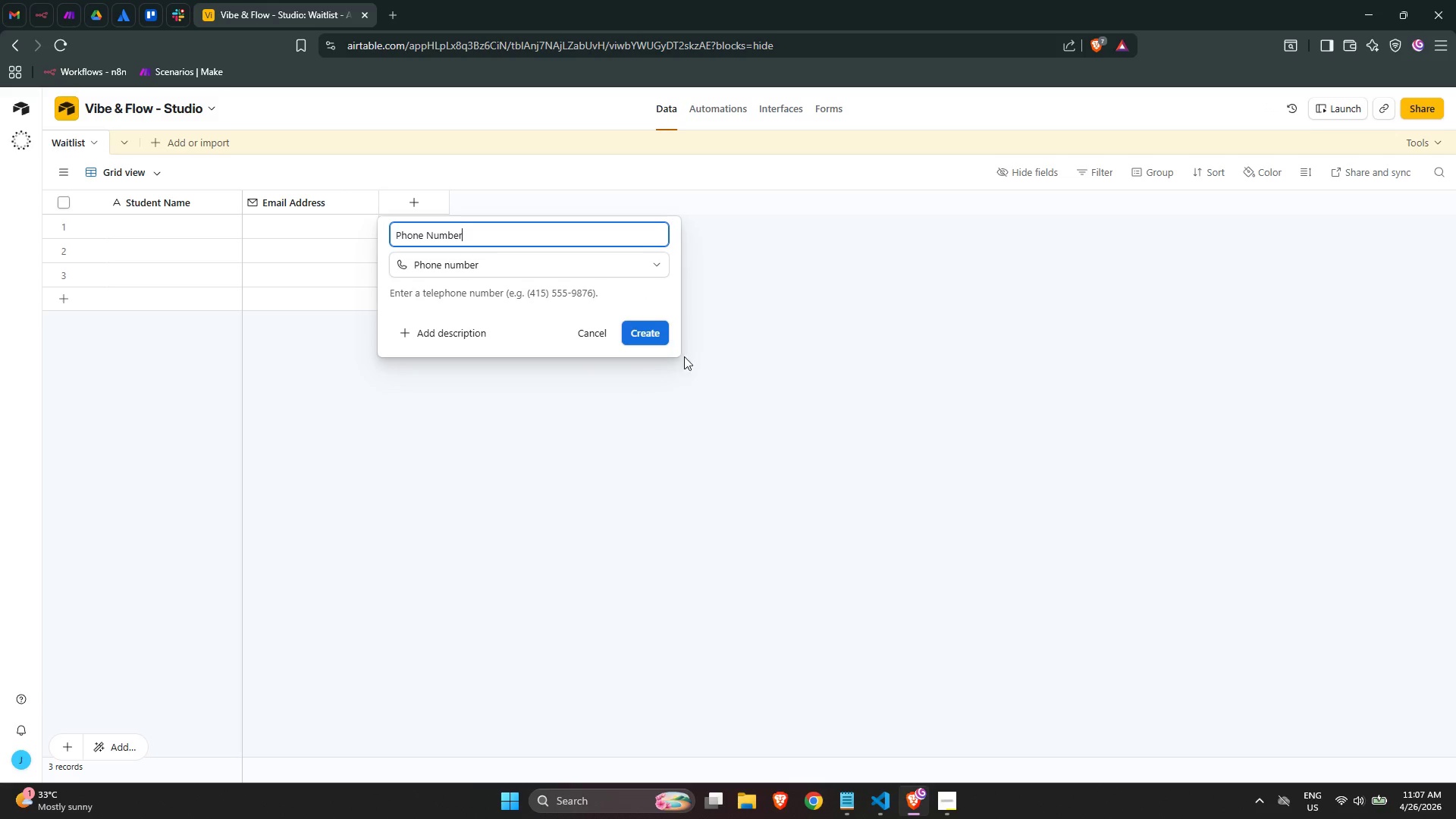 
left_click([657, 340])
 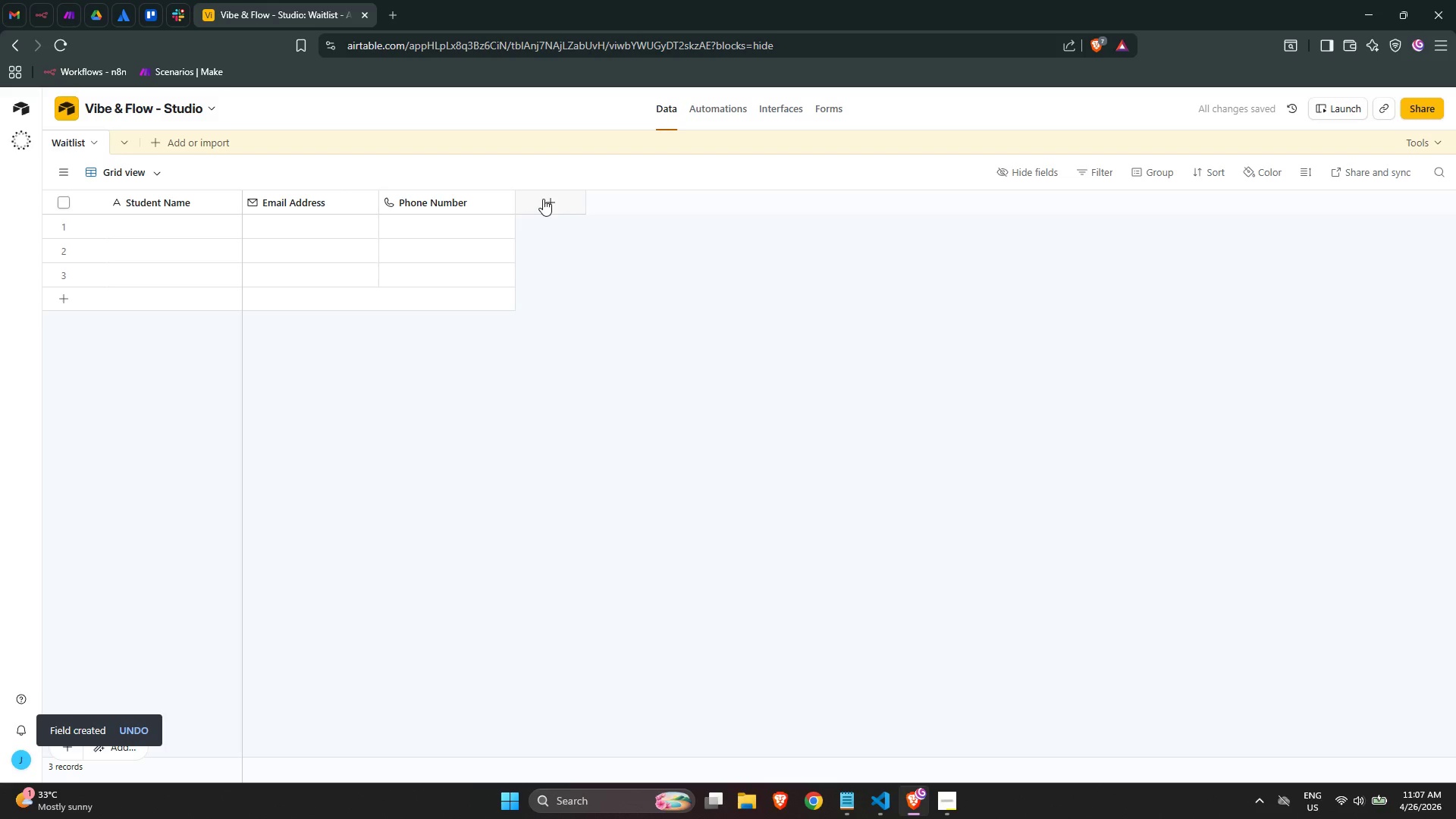 
left_click([543, 199])
 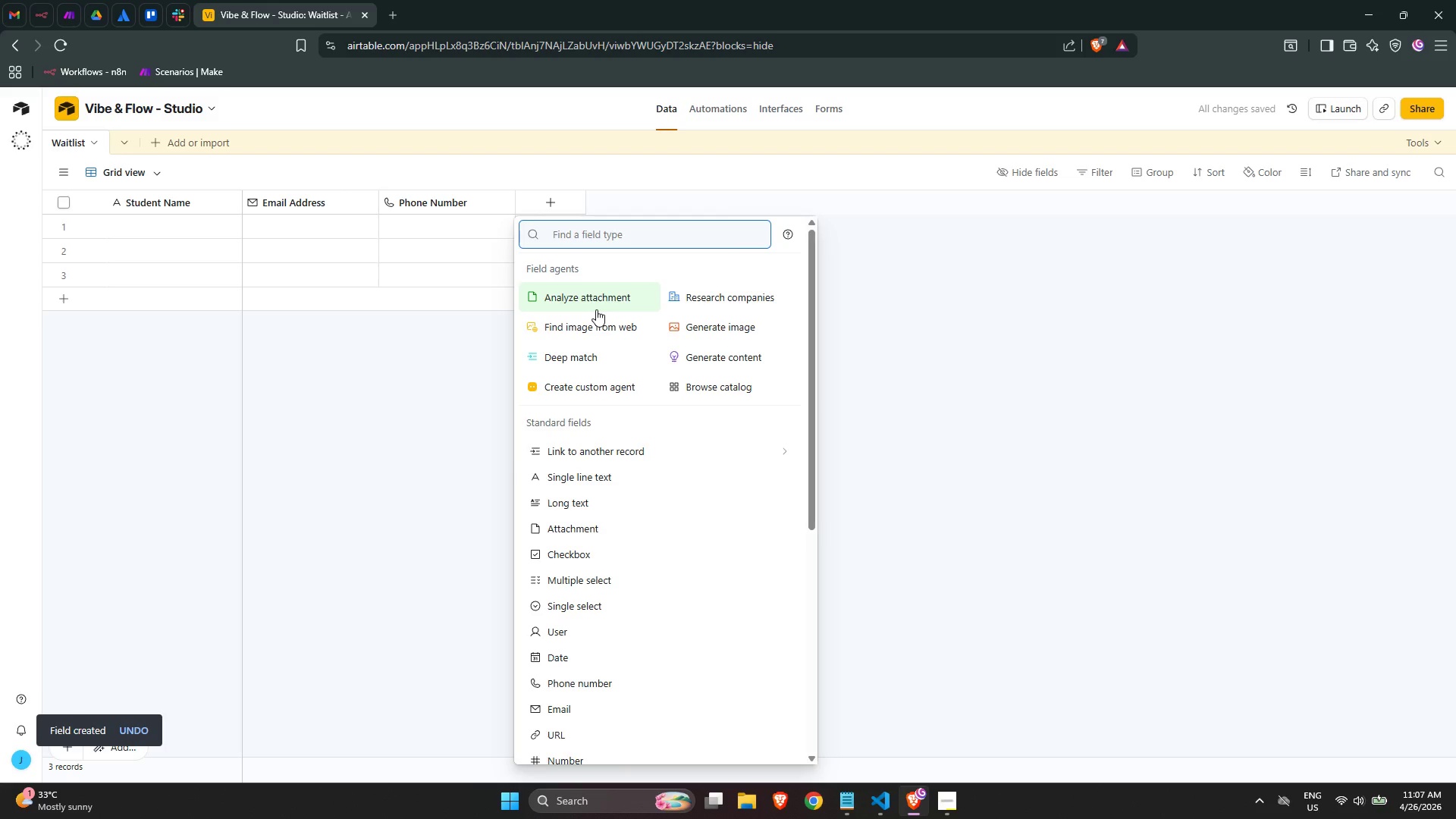 
type(Date)
 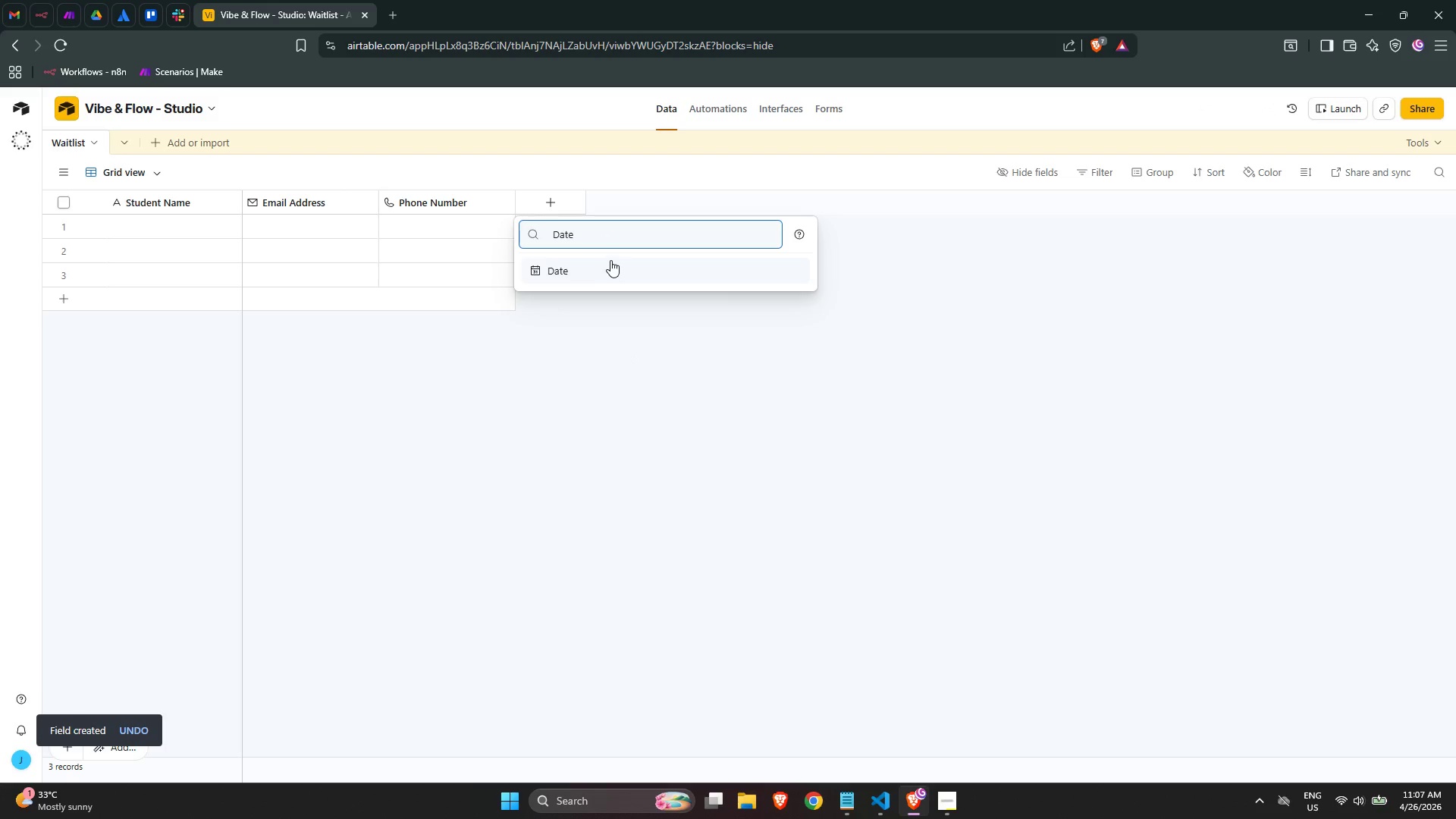 
left_click([610, 260])
 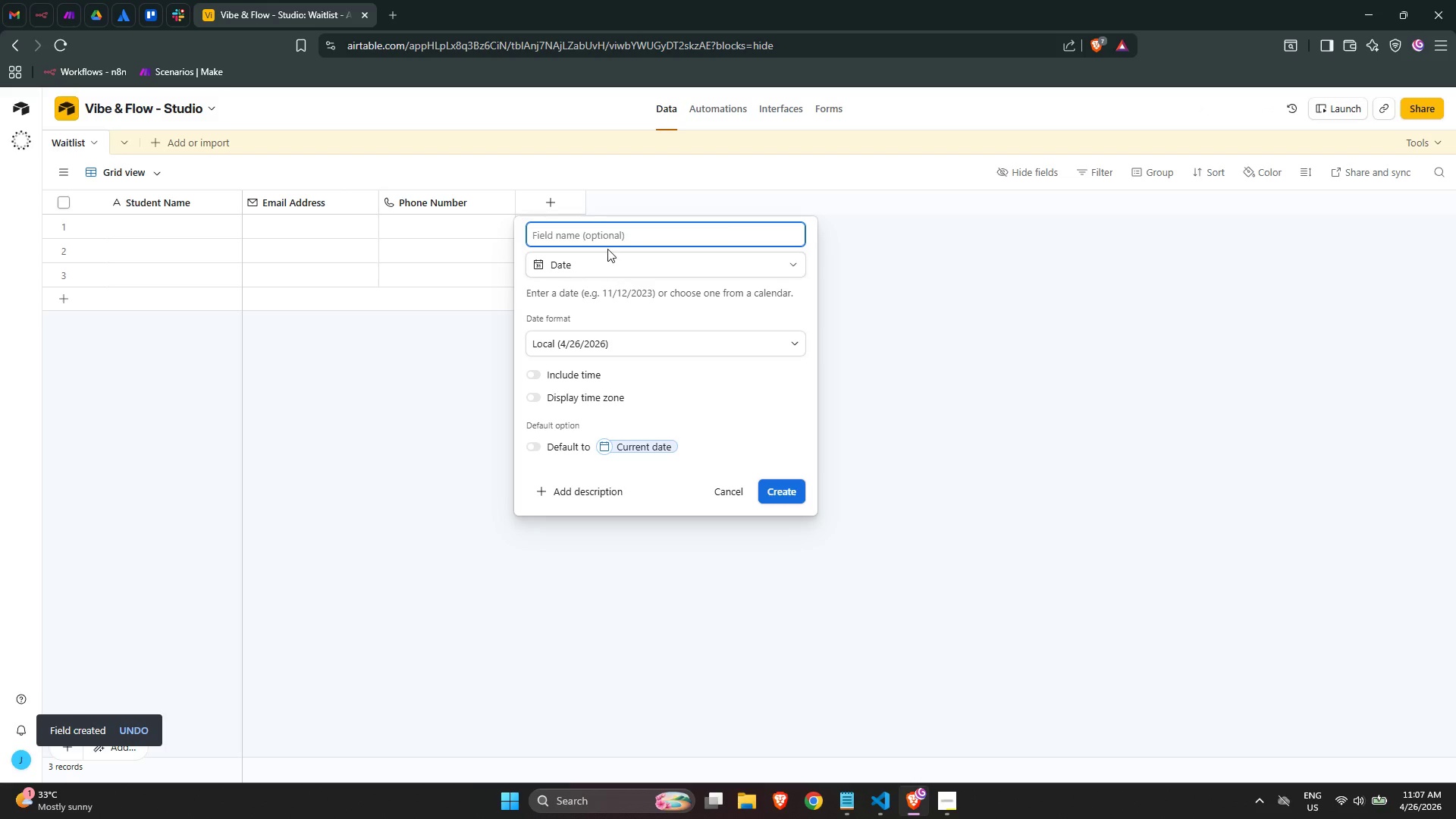 
hold_key(key=ShiftLeft, duration=0.38)
 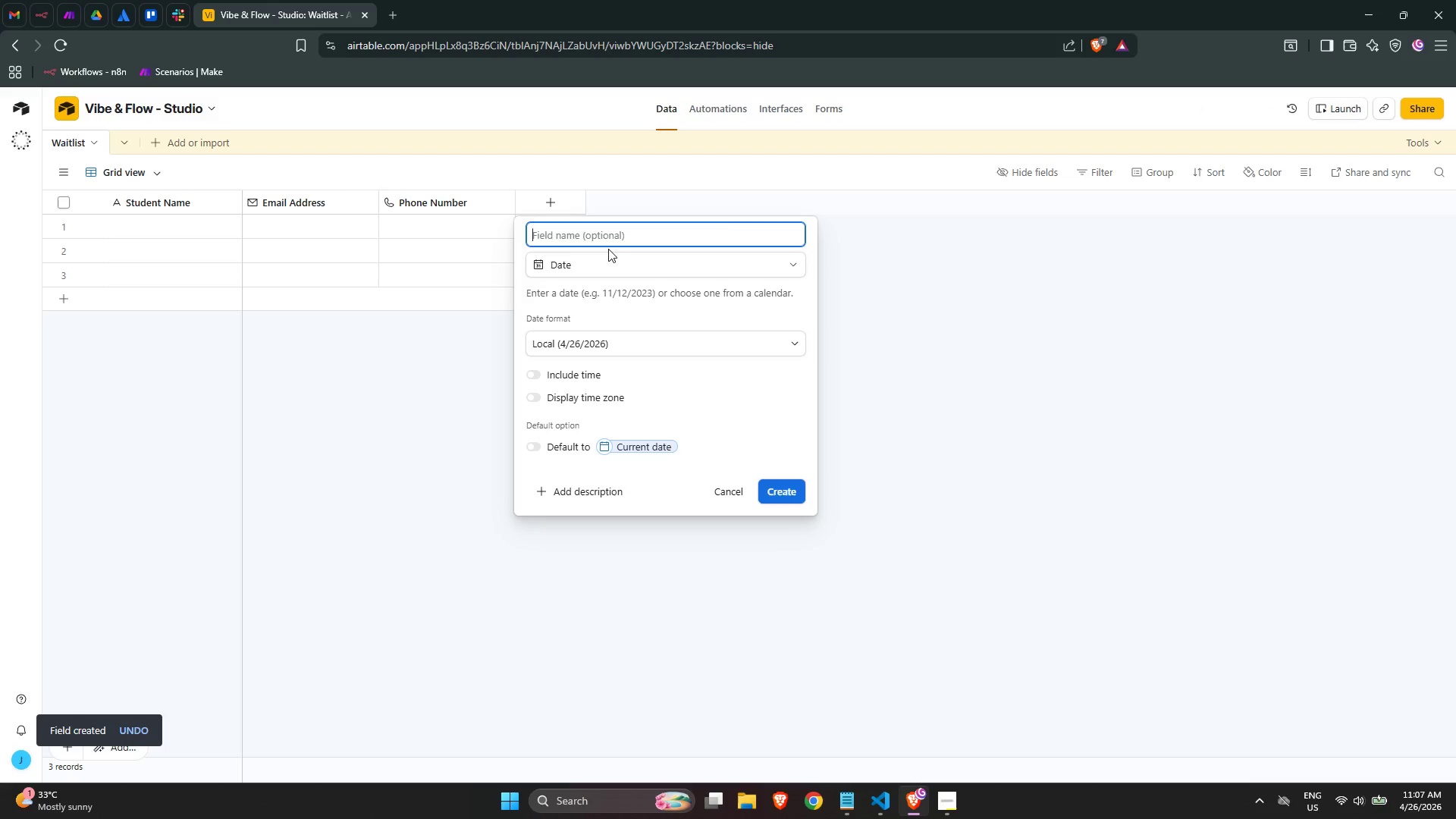 
type(Requested Date)
 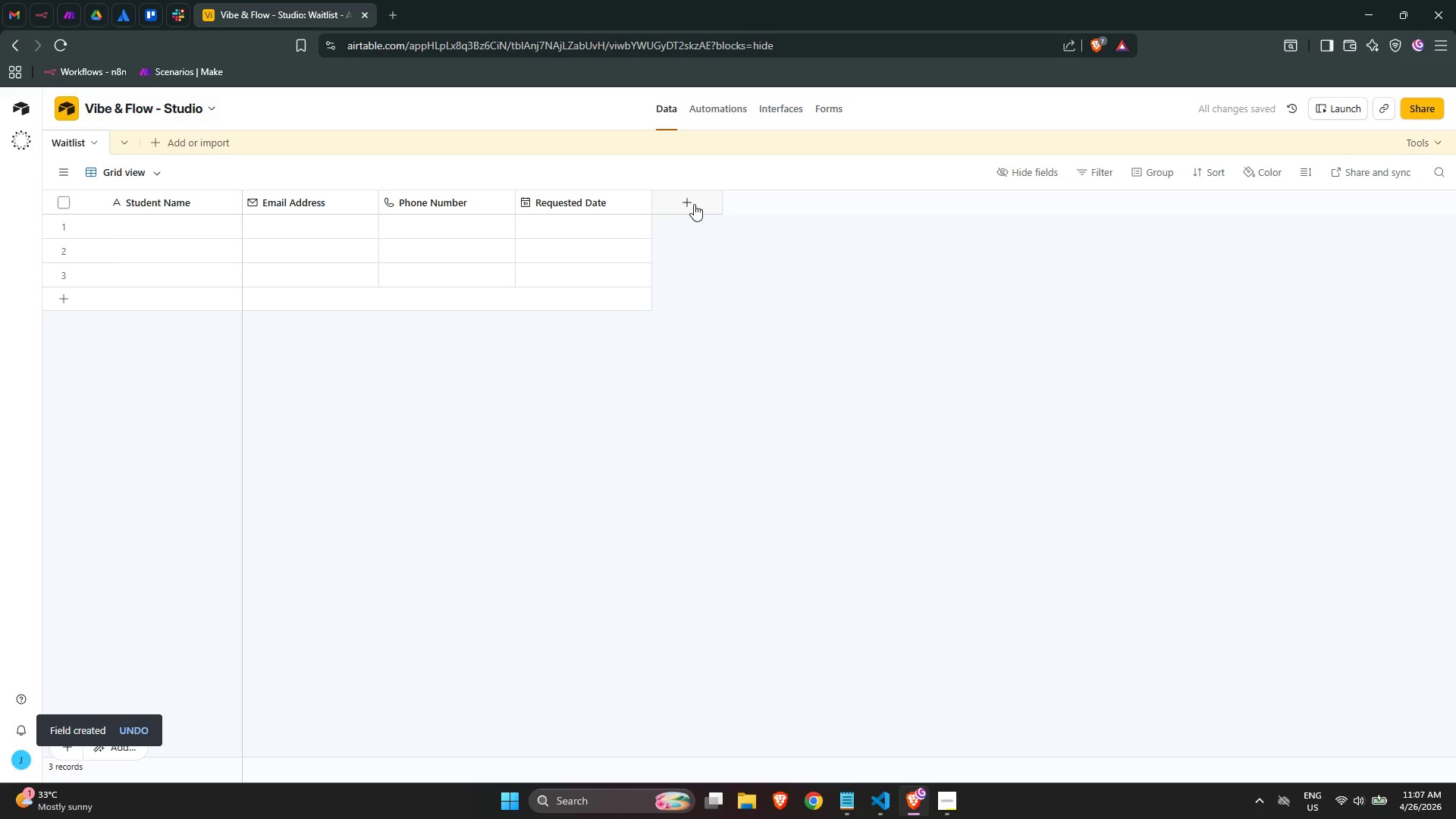 
wait(5.7)
 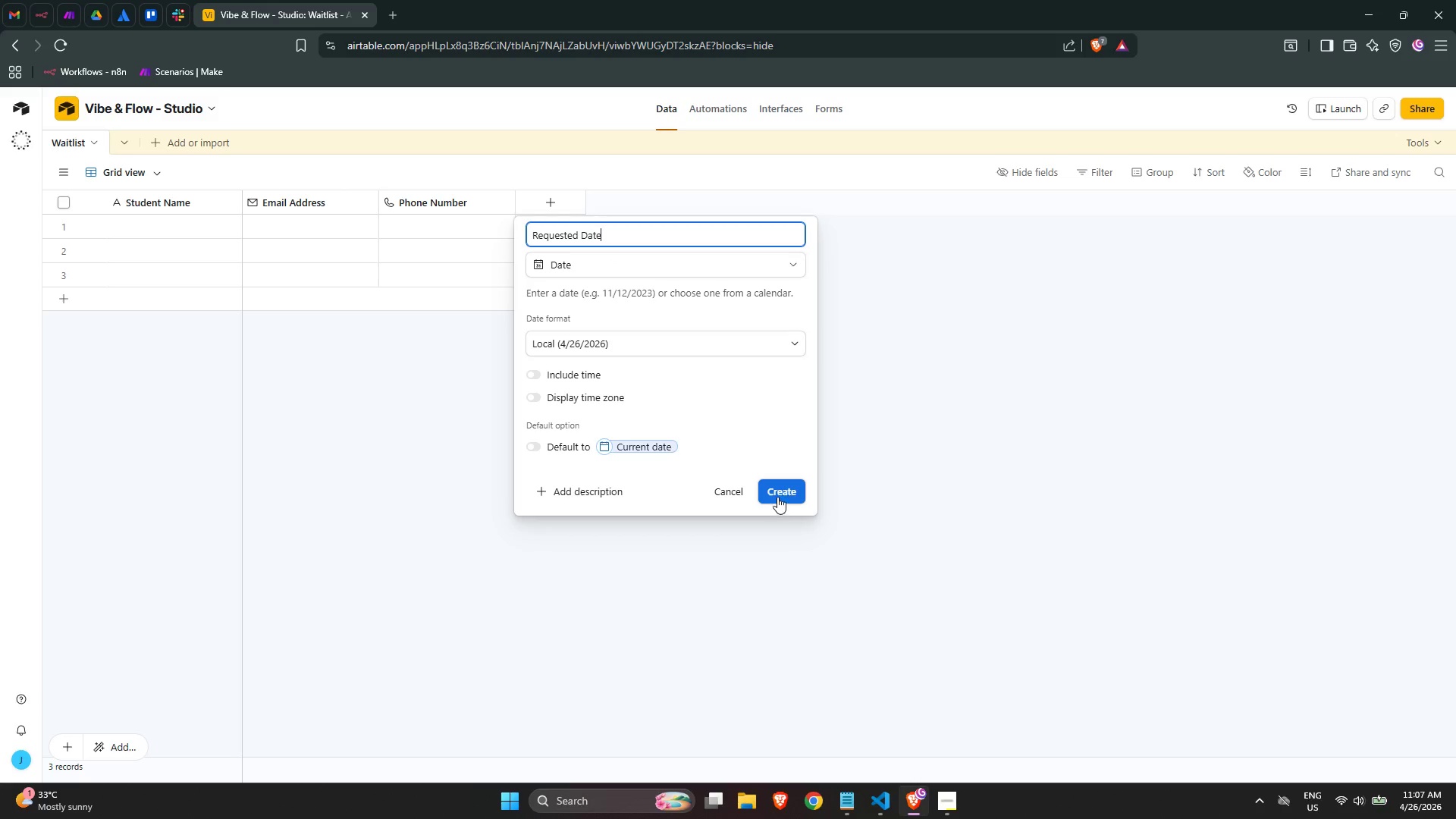 
left_click([689, 202])
 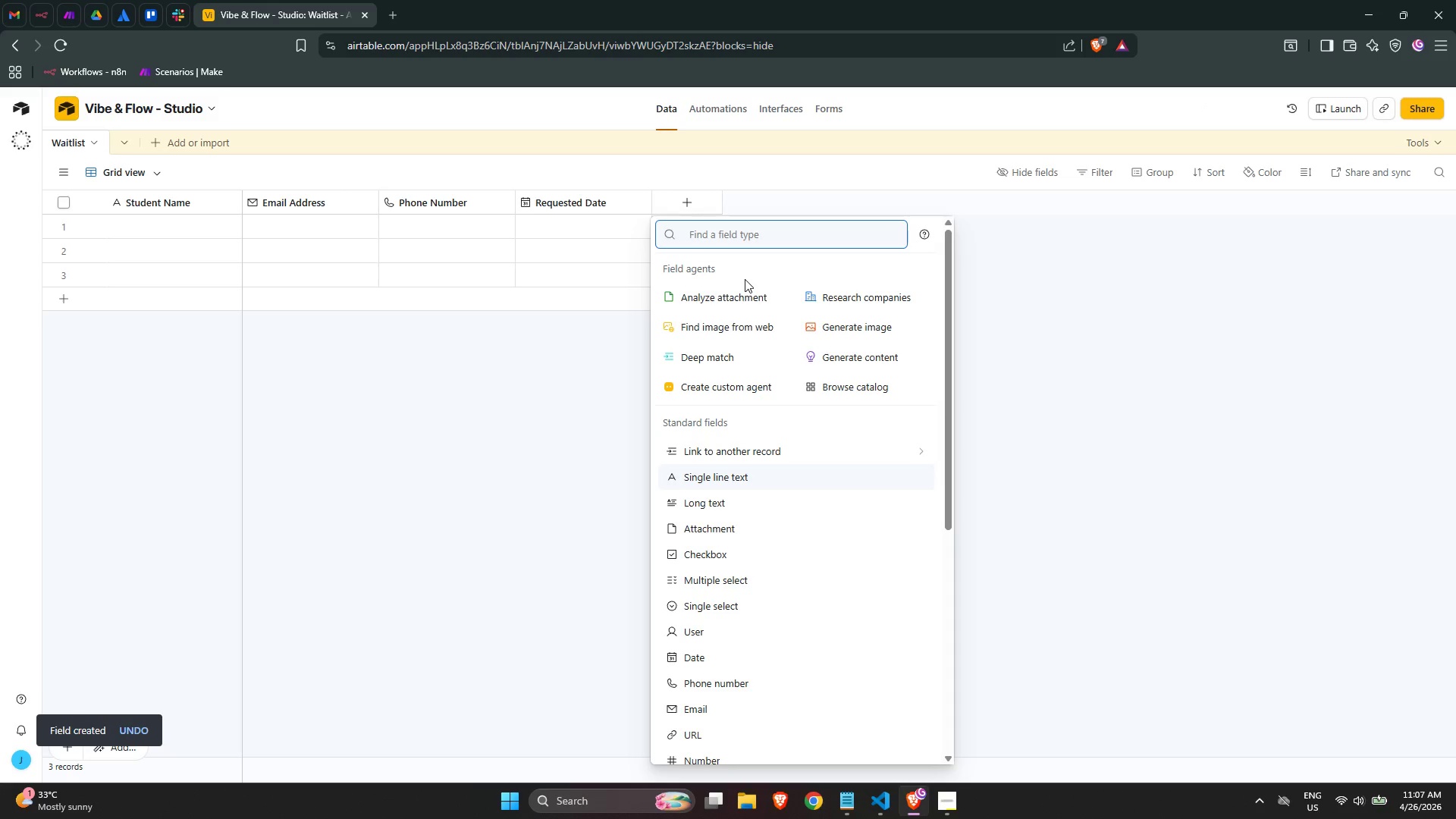 
type(sing)
 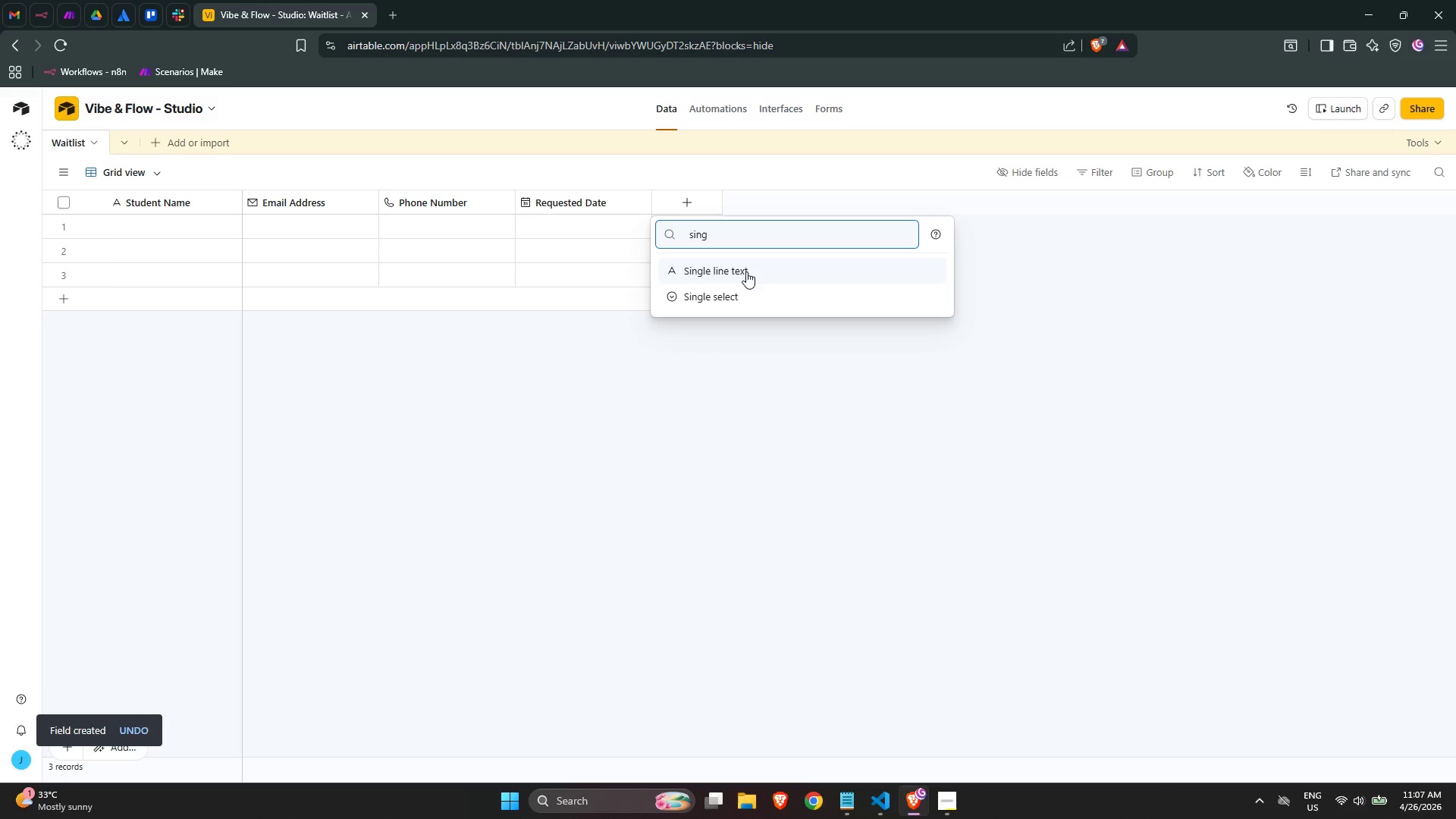 
left_click([746, 271])
 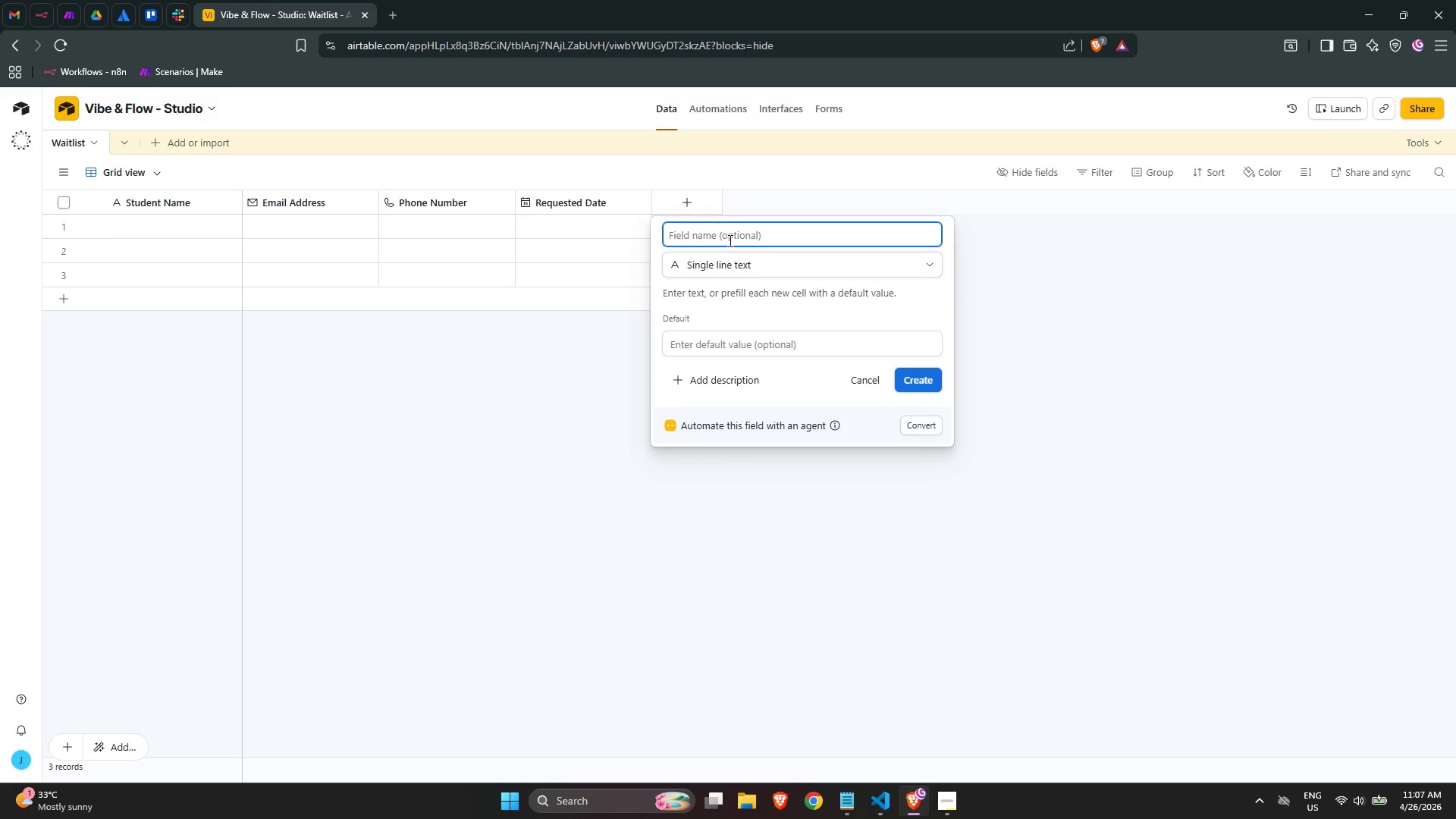 
type(Requested )
 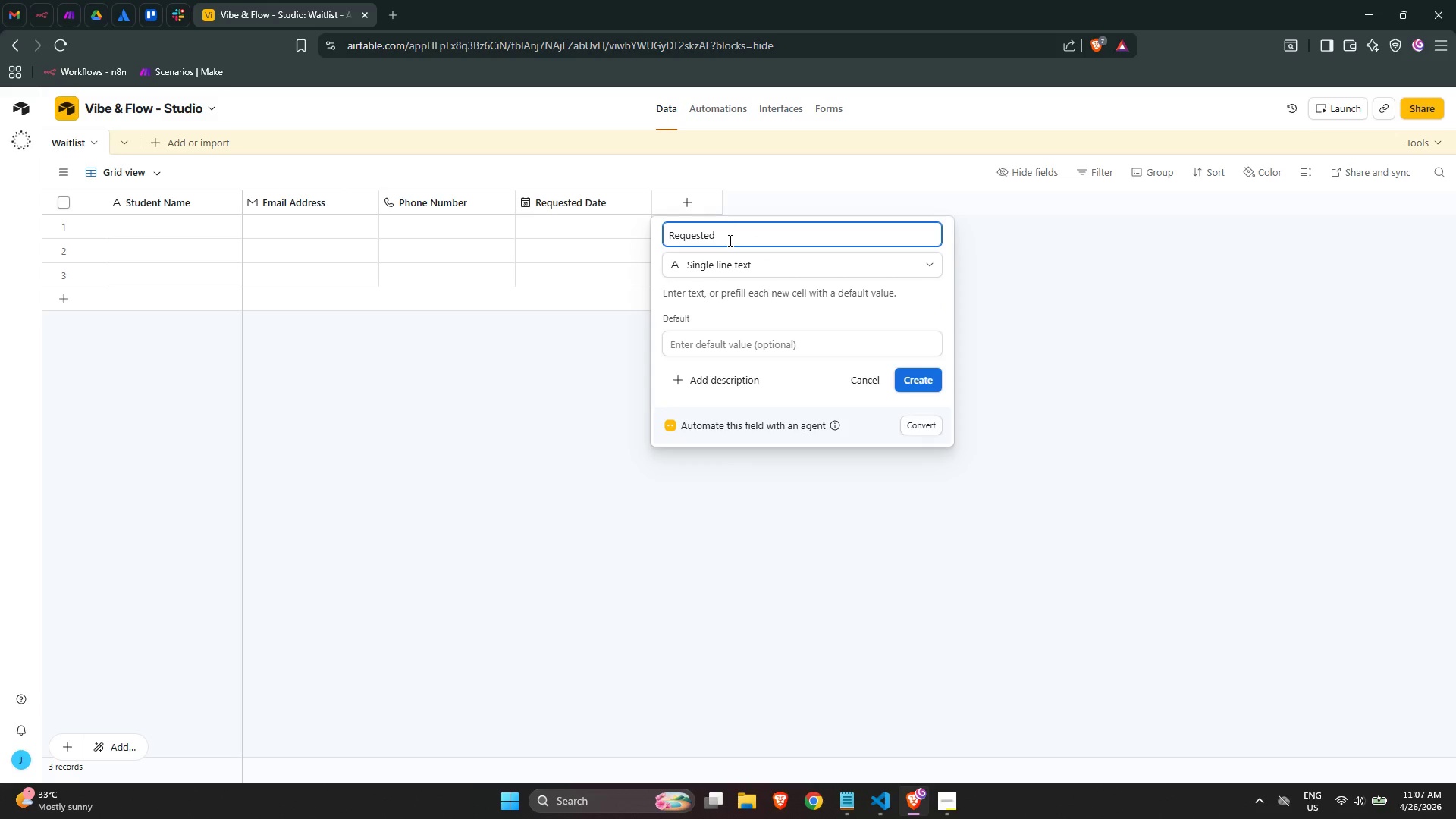 
hold_key(key=ShiftLeft, duration=4.98)
 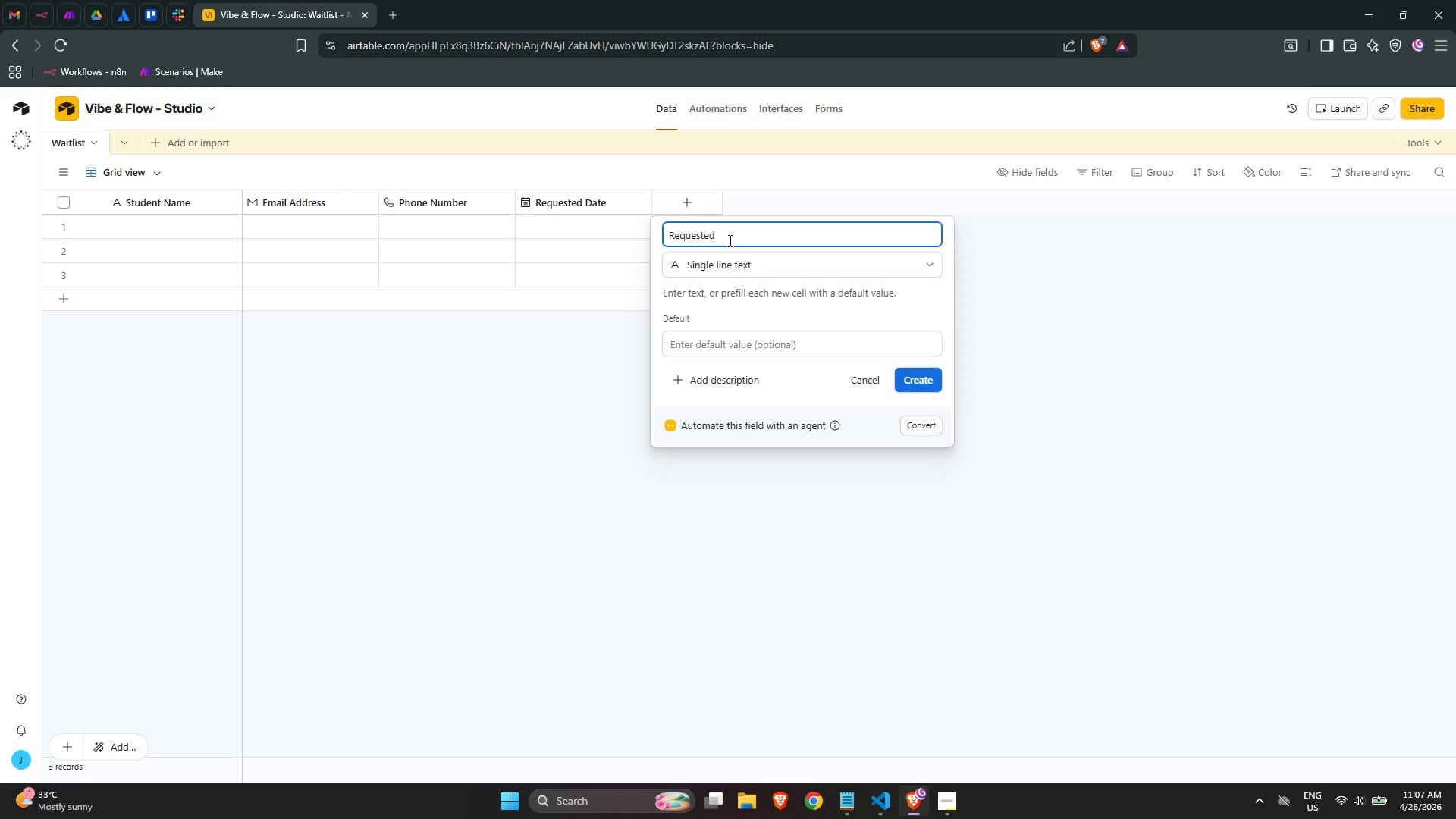 
type(Time Slot)
 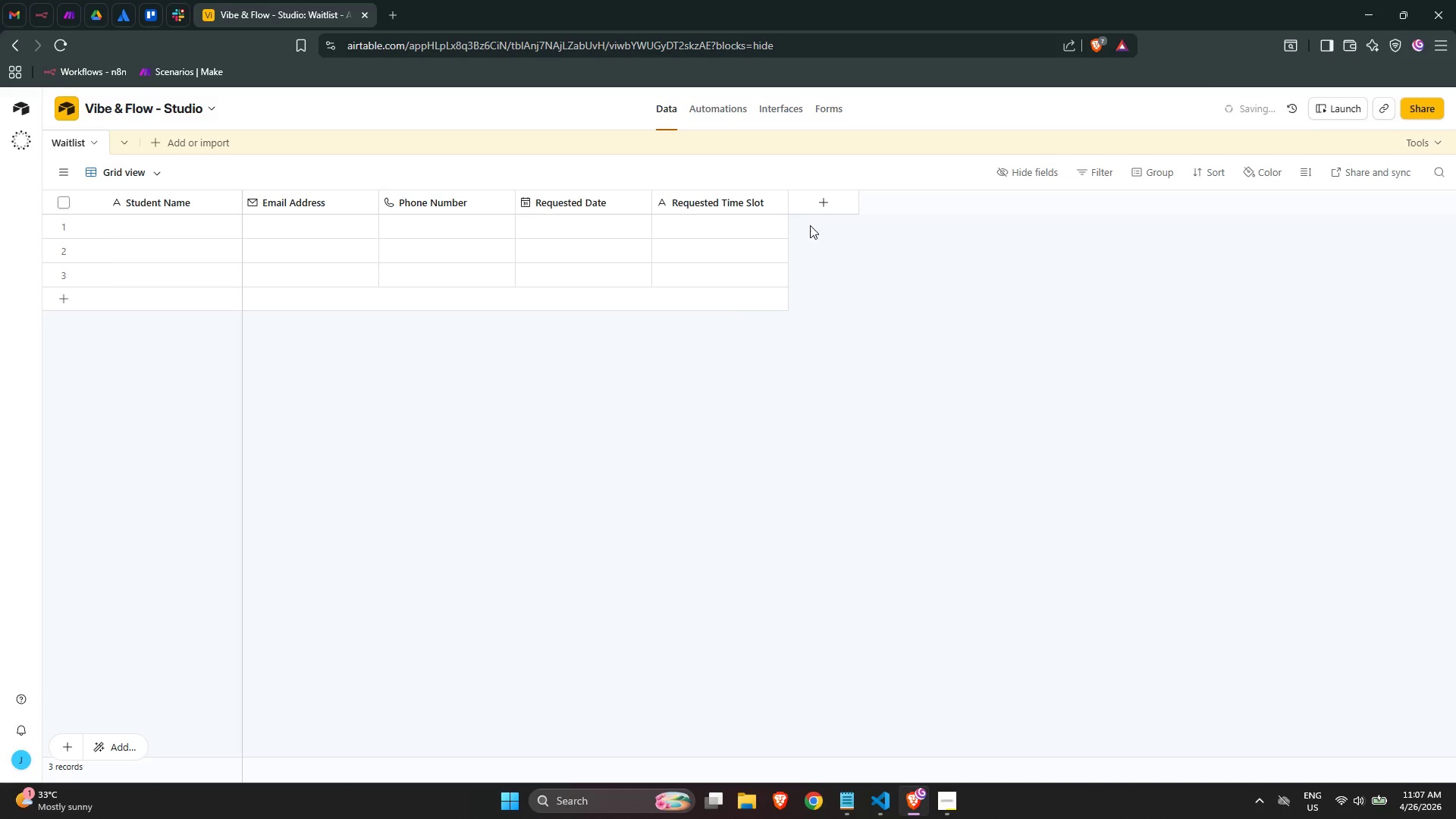 
left_click([810, 199])
 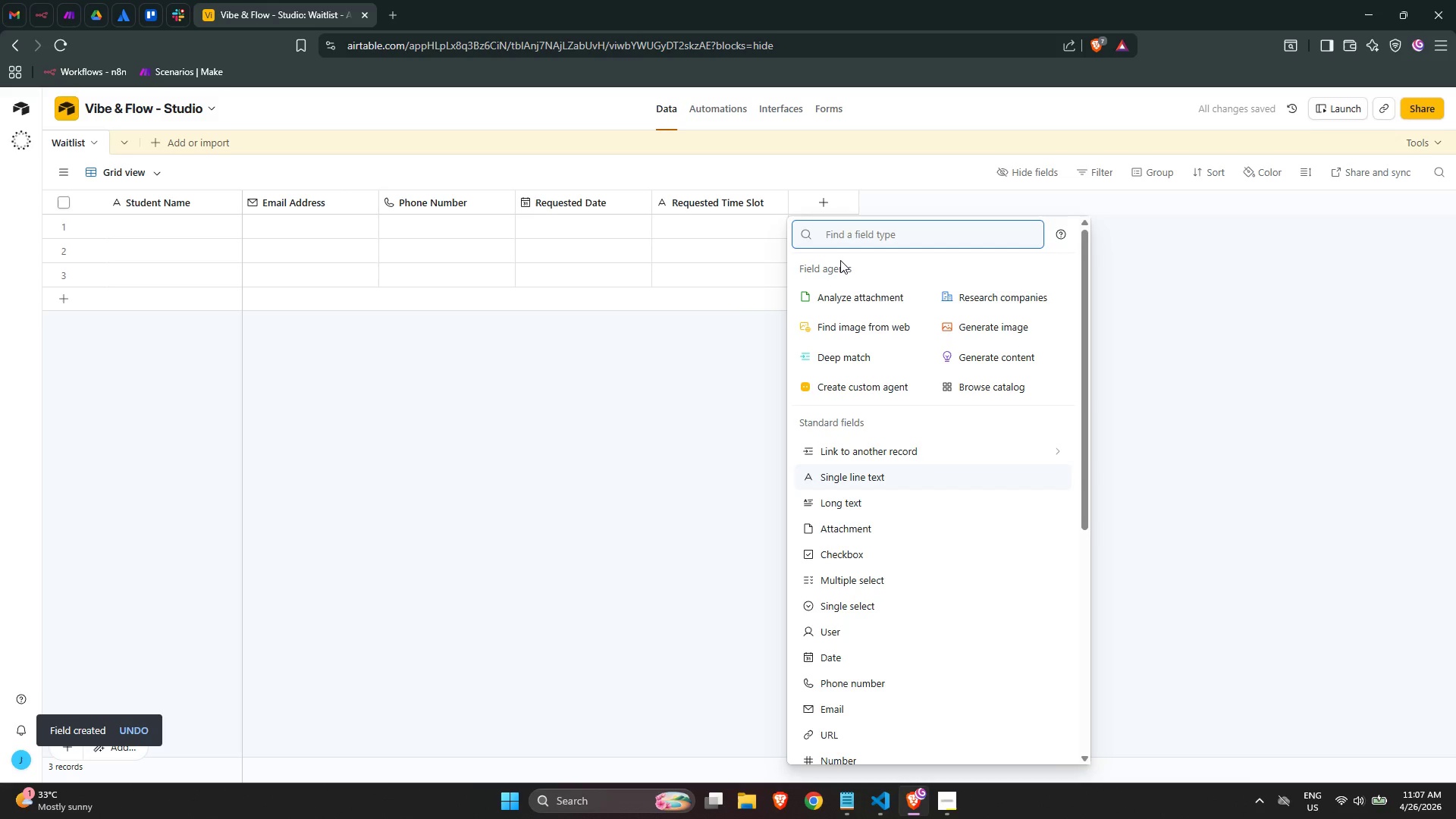 
type(singl)
 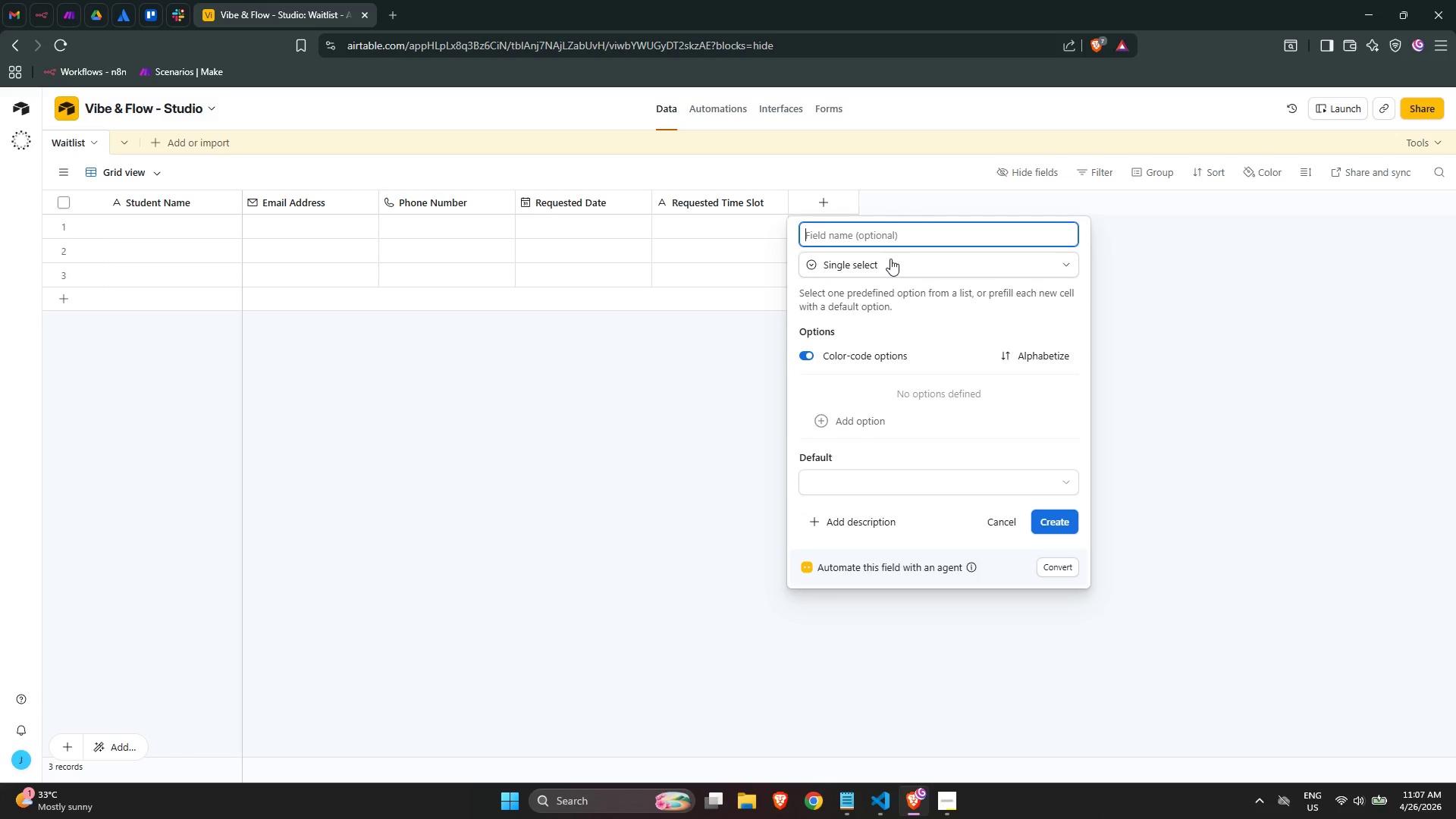 
type(Instructor Preference)
 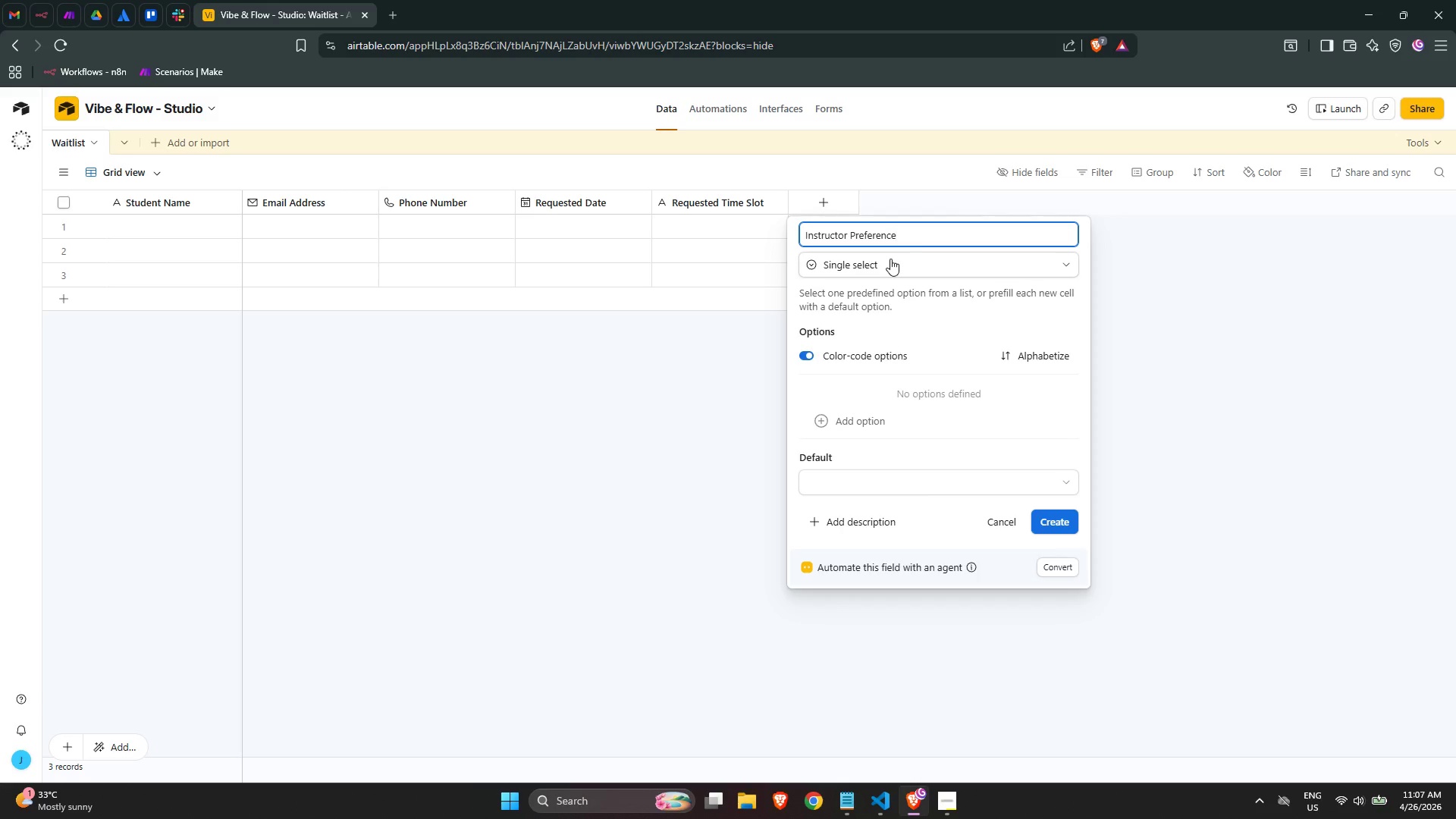 
wait(6.53)
 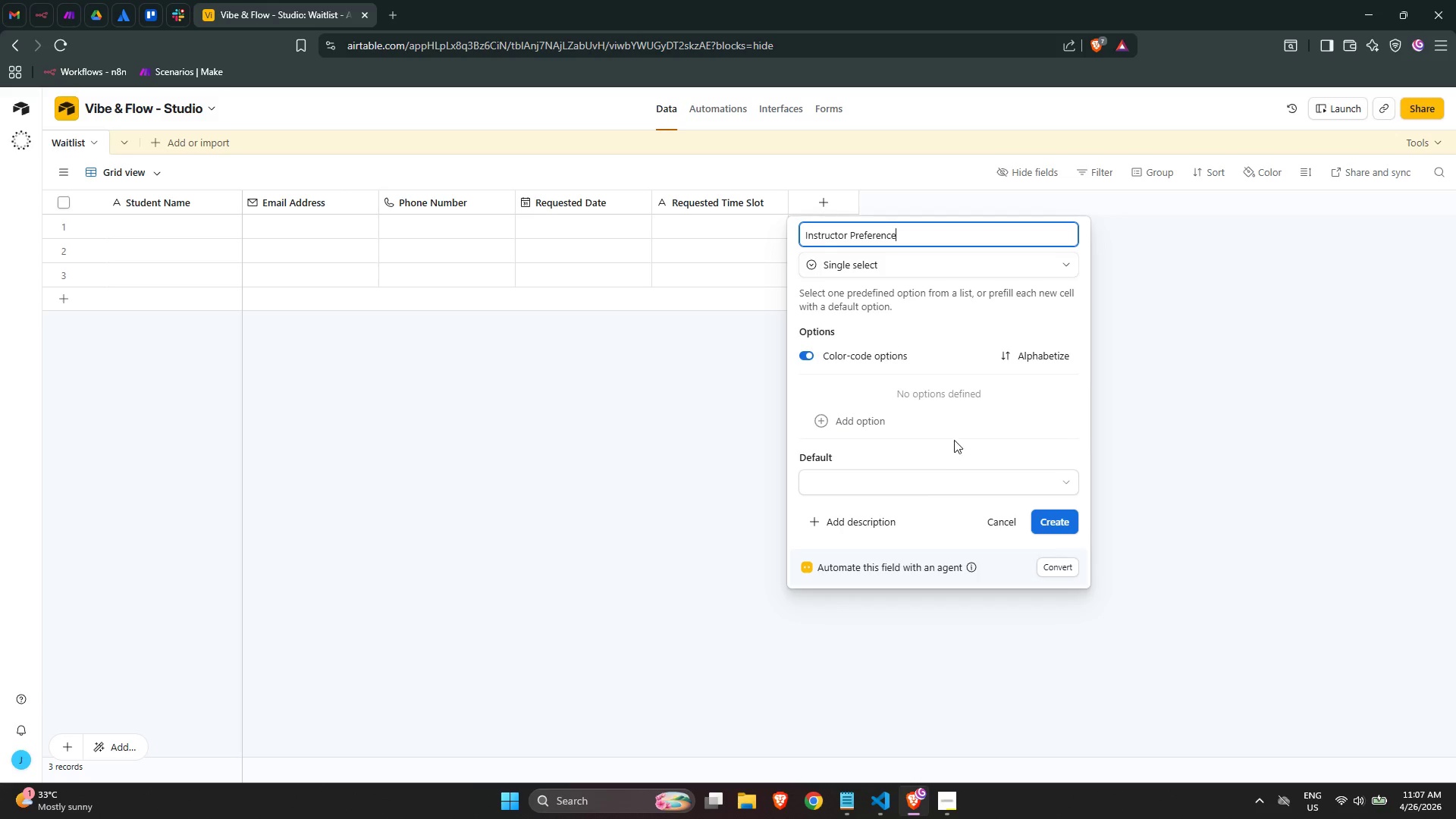 
left_click([1055, 529])
 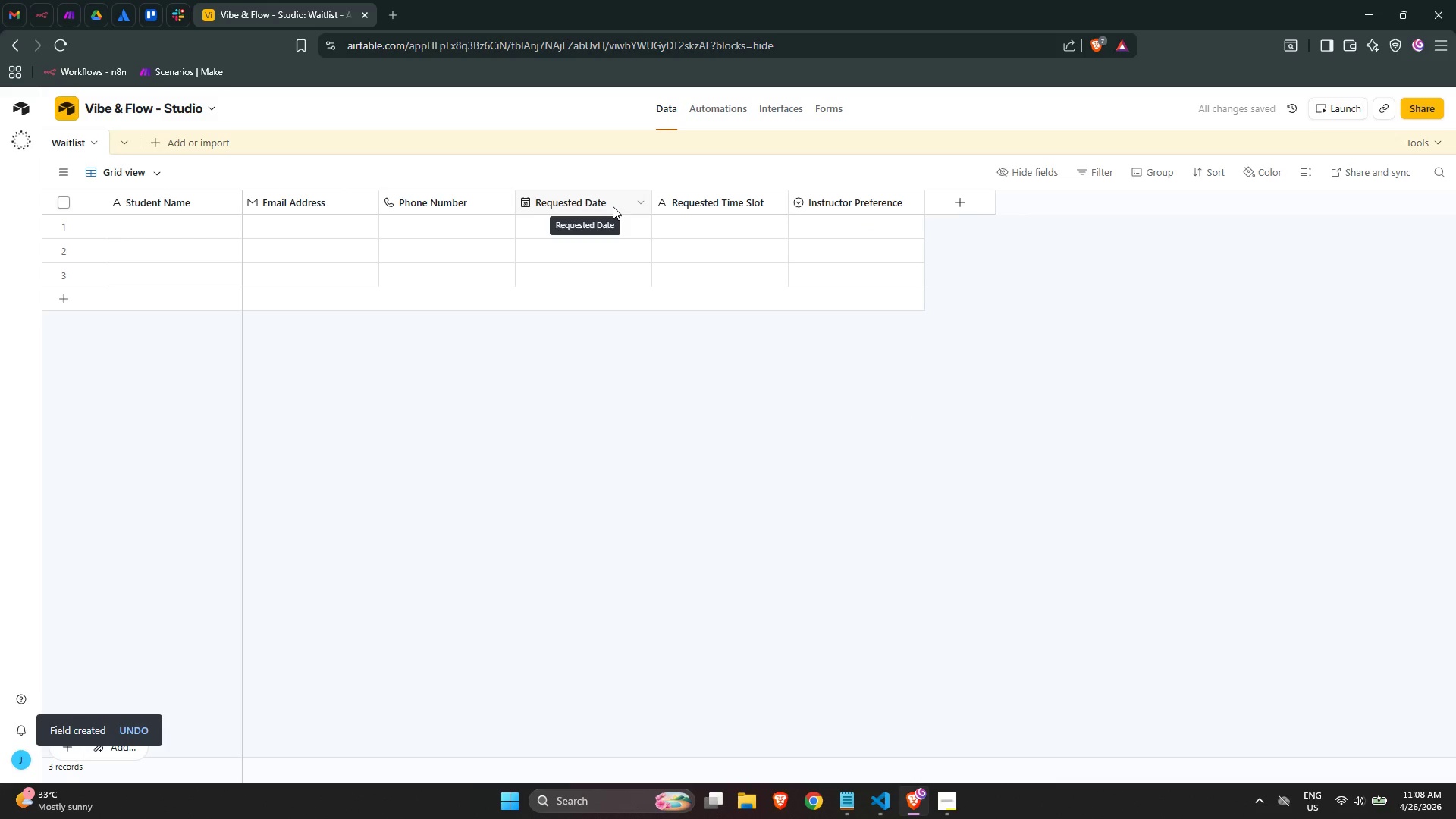 
left_click([613, 206])
 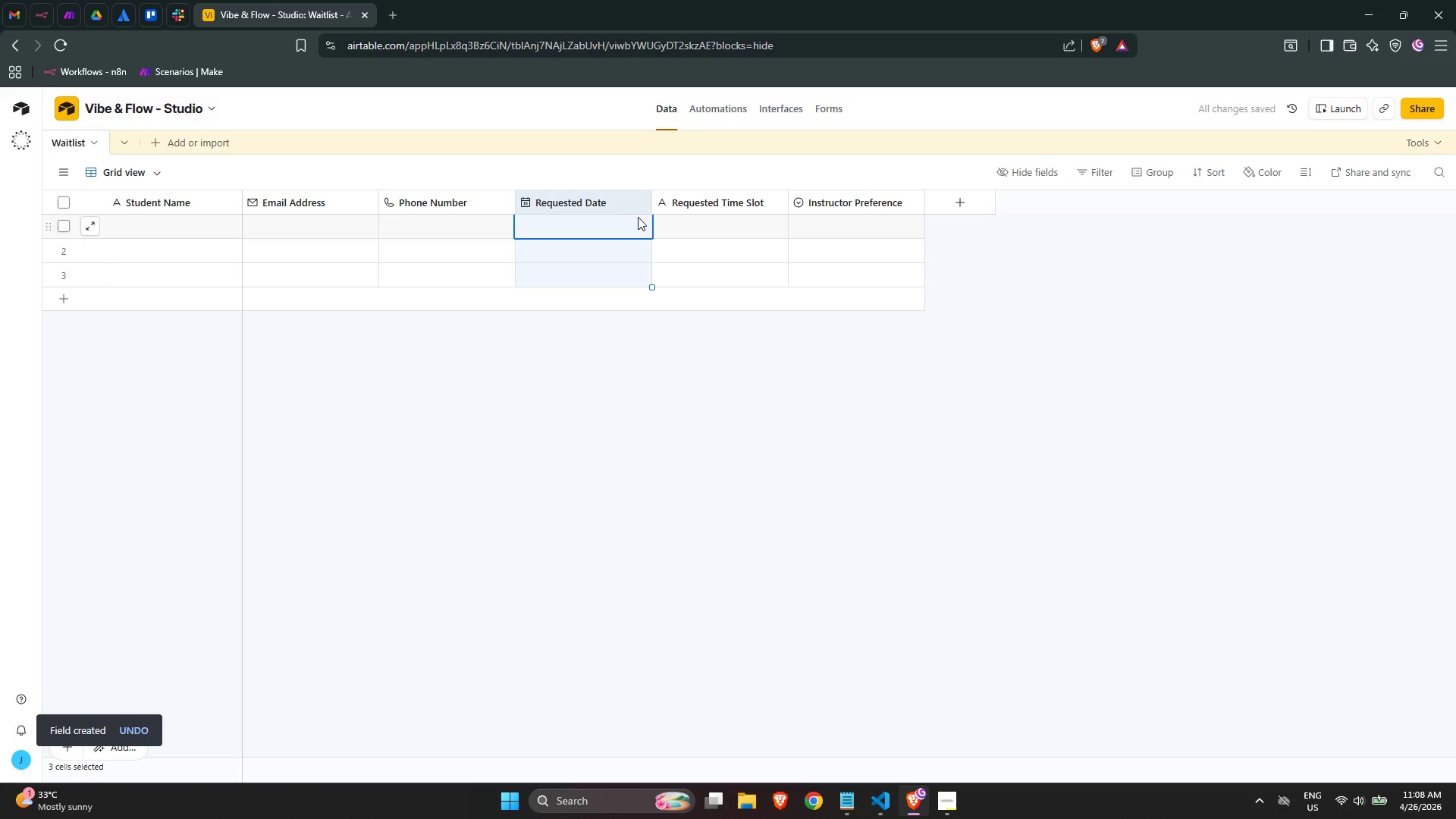 
right_click([631, 205])
 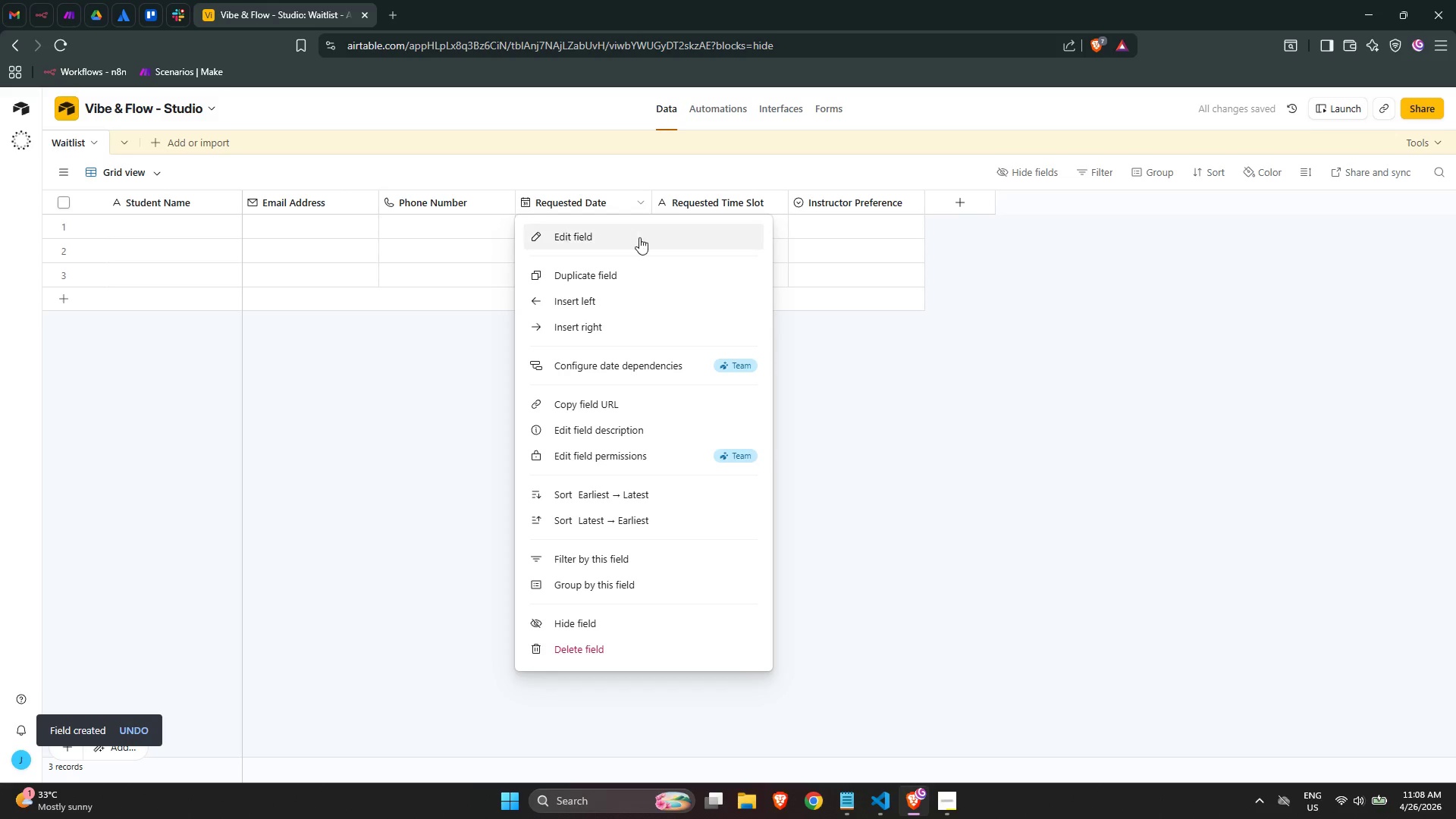 
left_click([639, 237])
 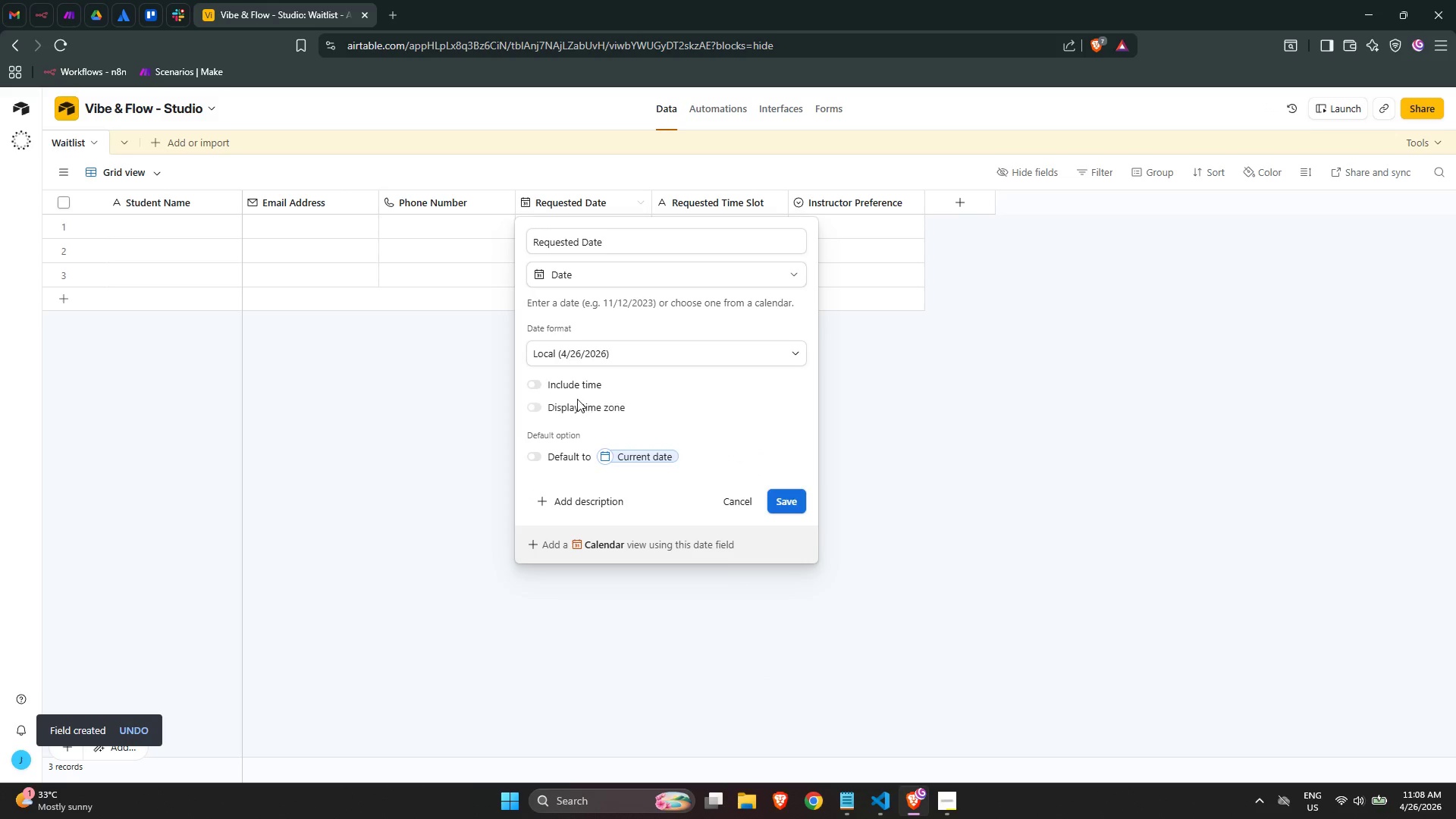 
left_click([565, 388])
 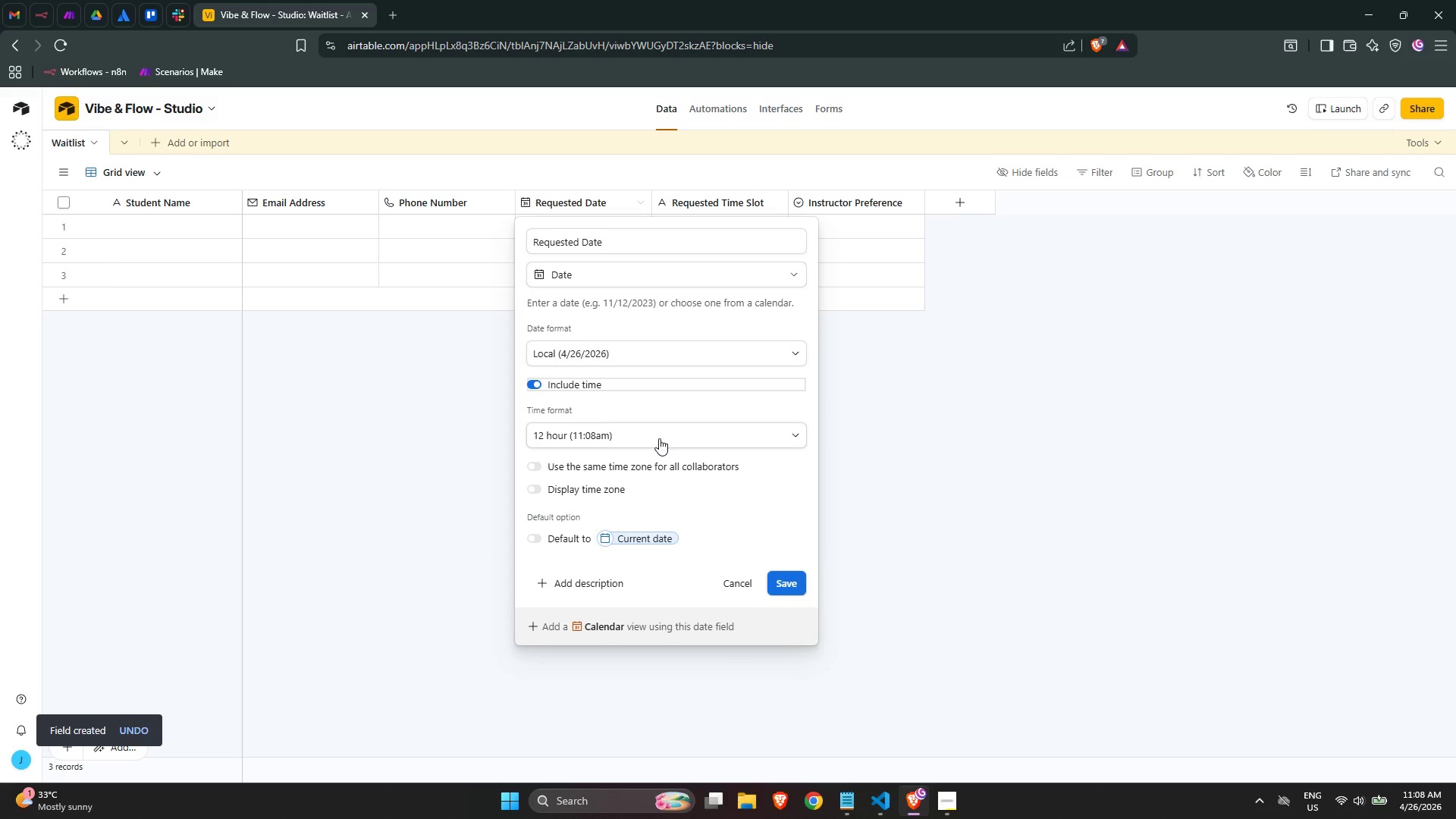 
left_click([659, 438])
 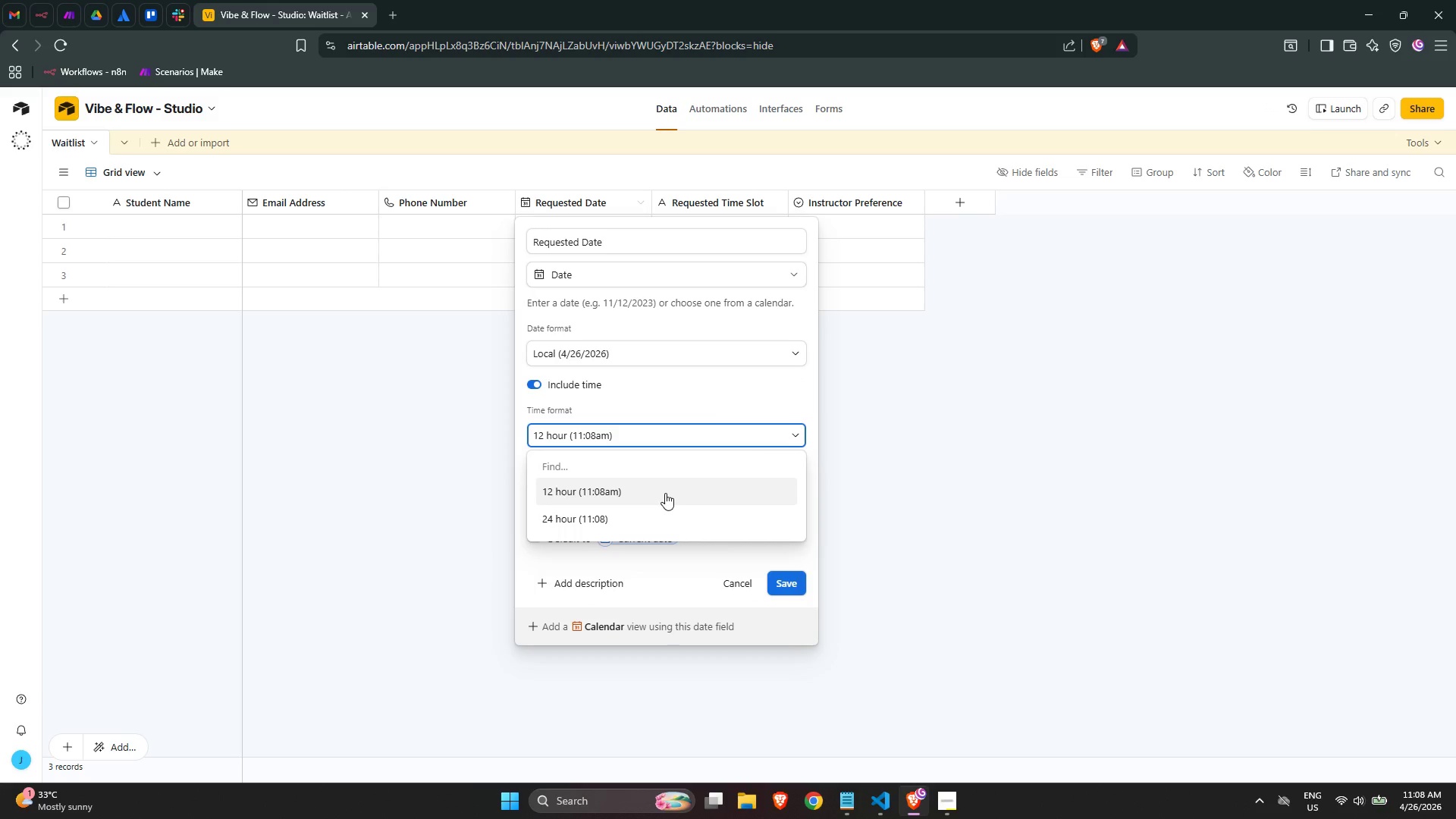 
wait(9.08)
 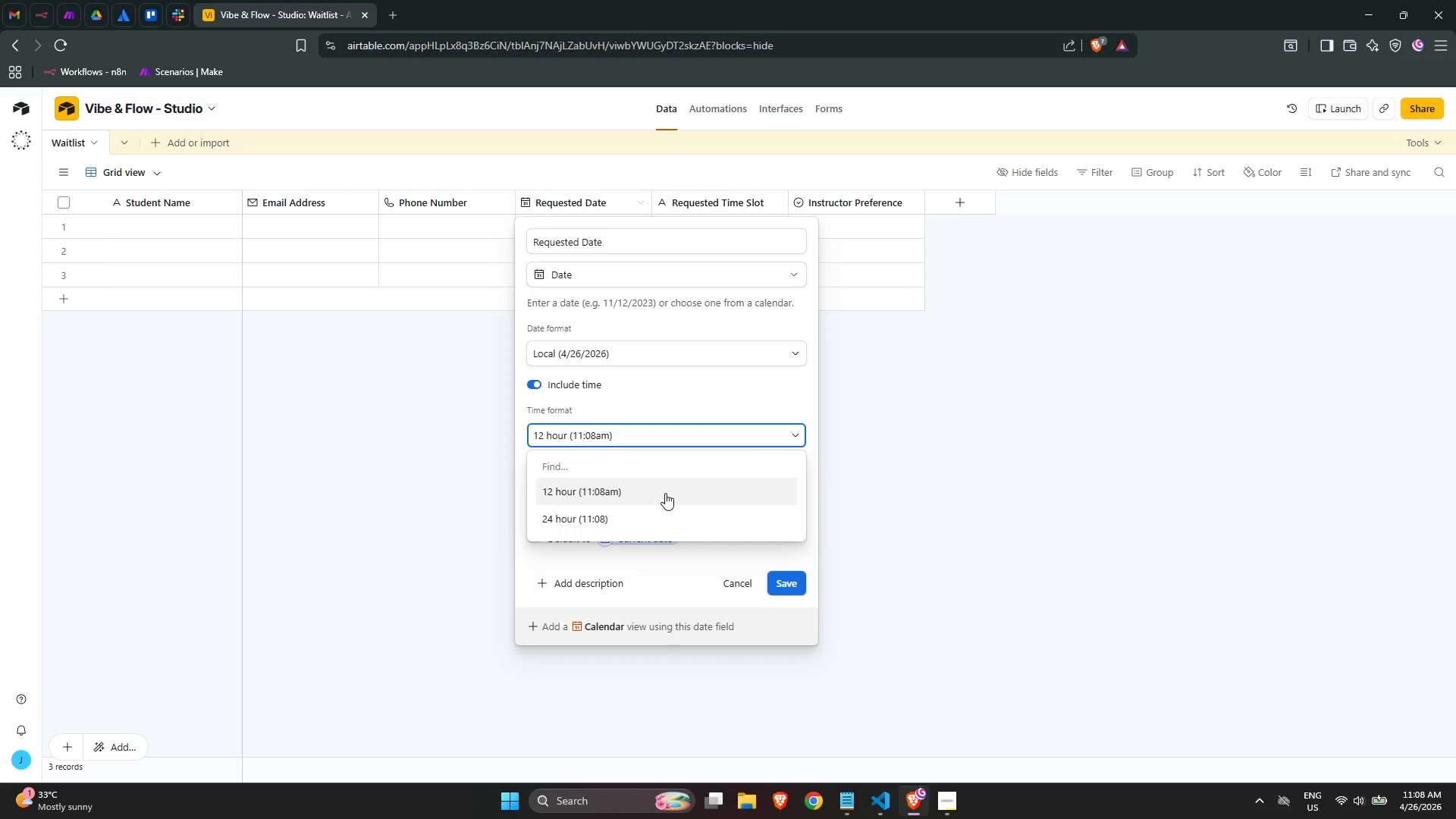 
left_click([789, 585])
 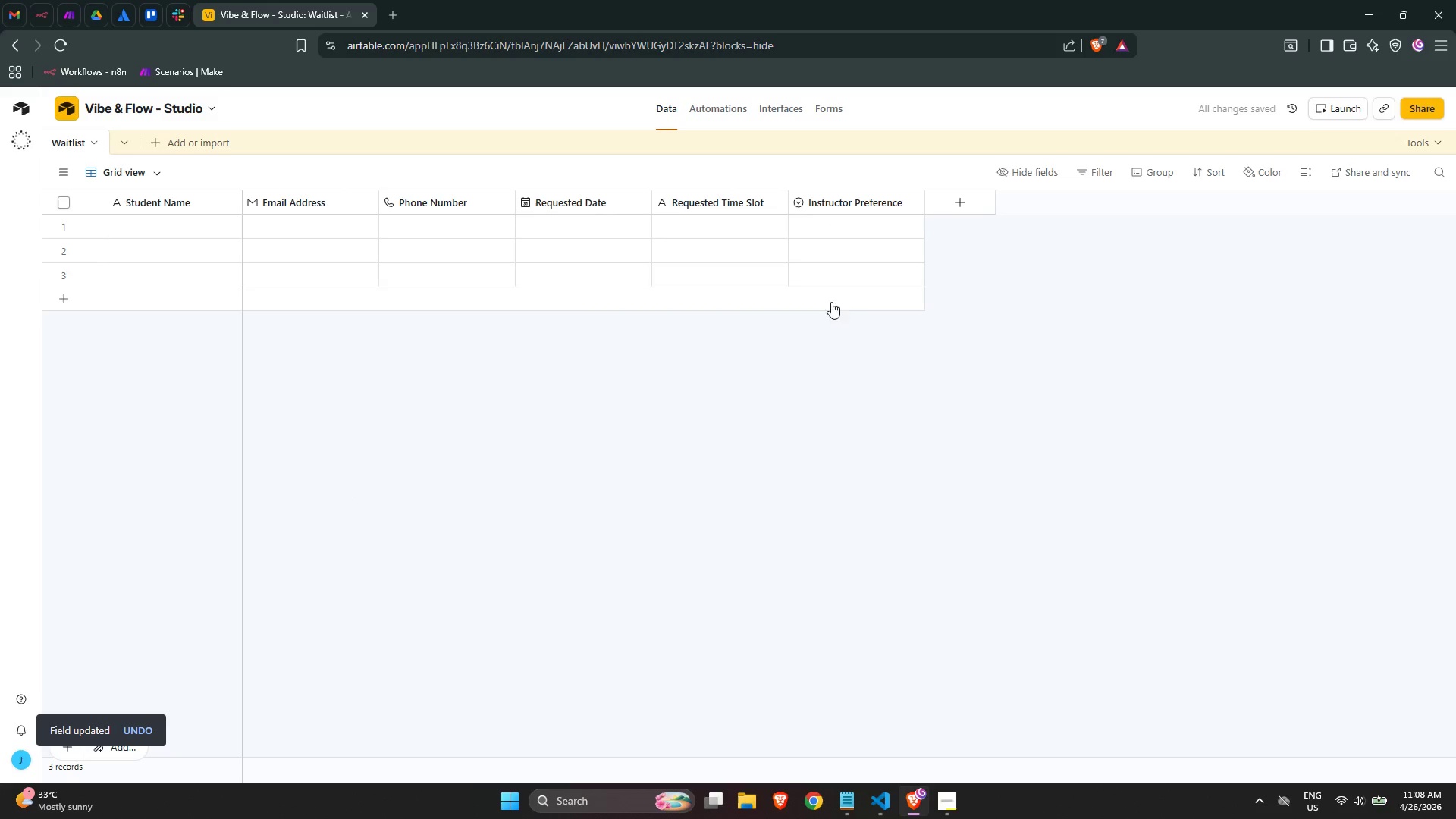 
mouse_move([770, 214])
 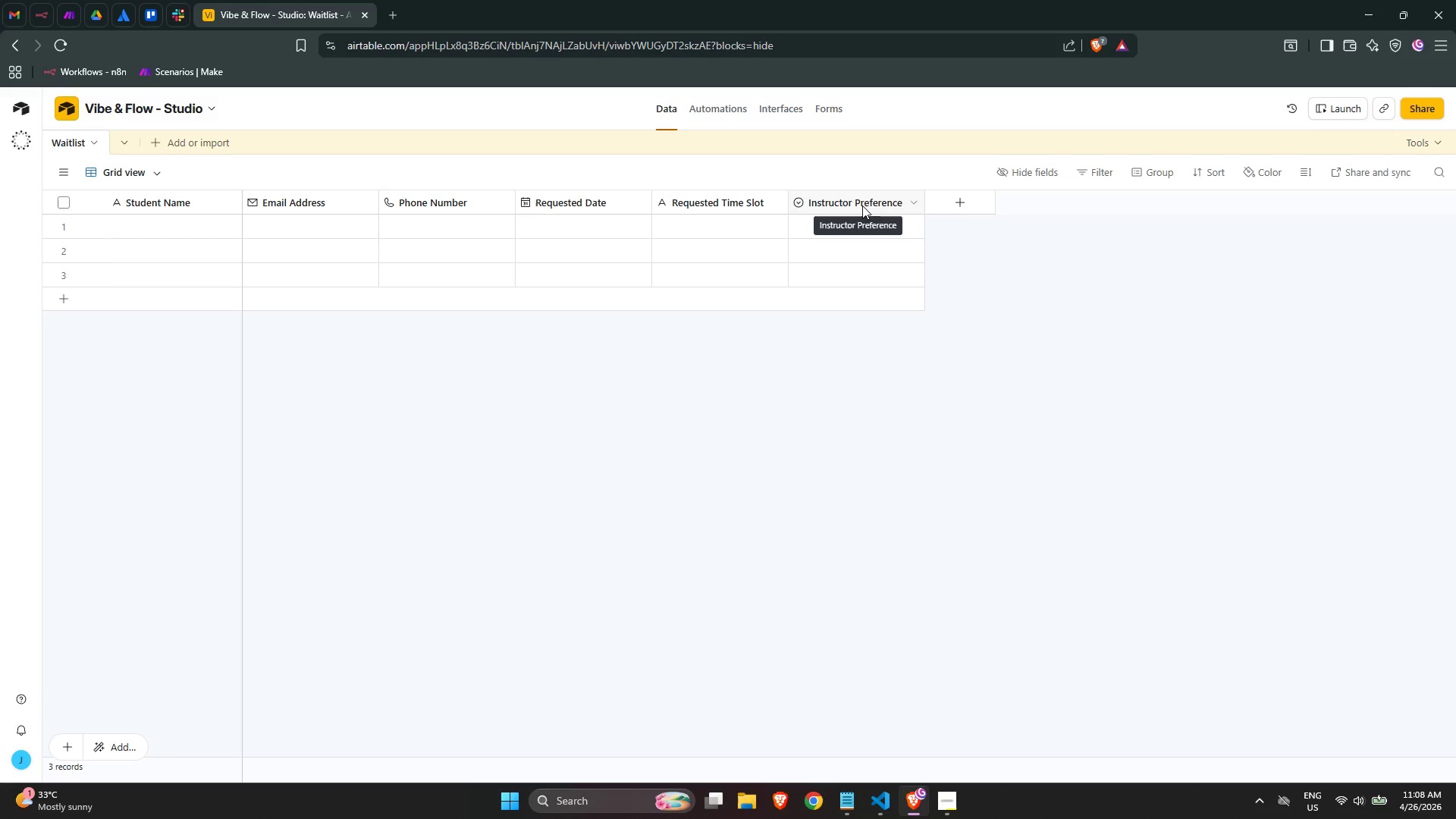 
left_click([890, 232])
 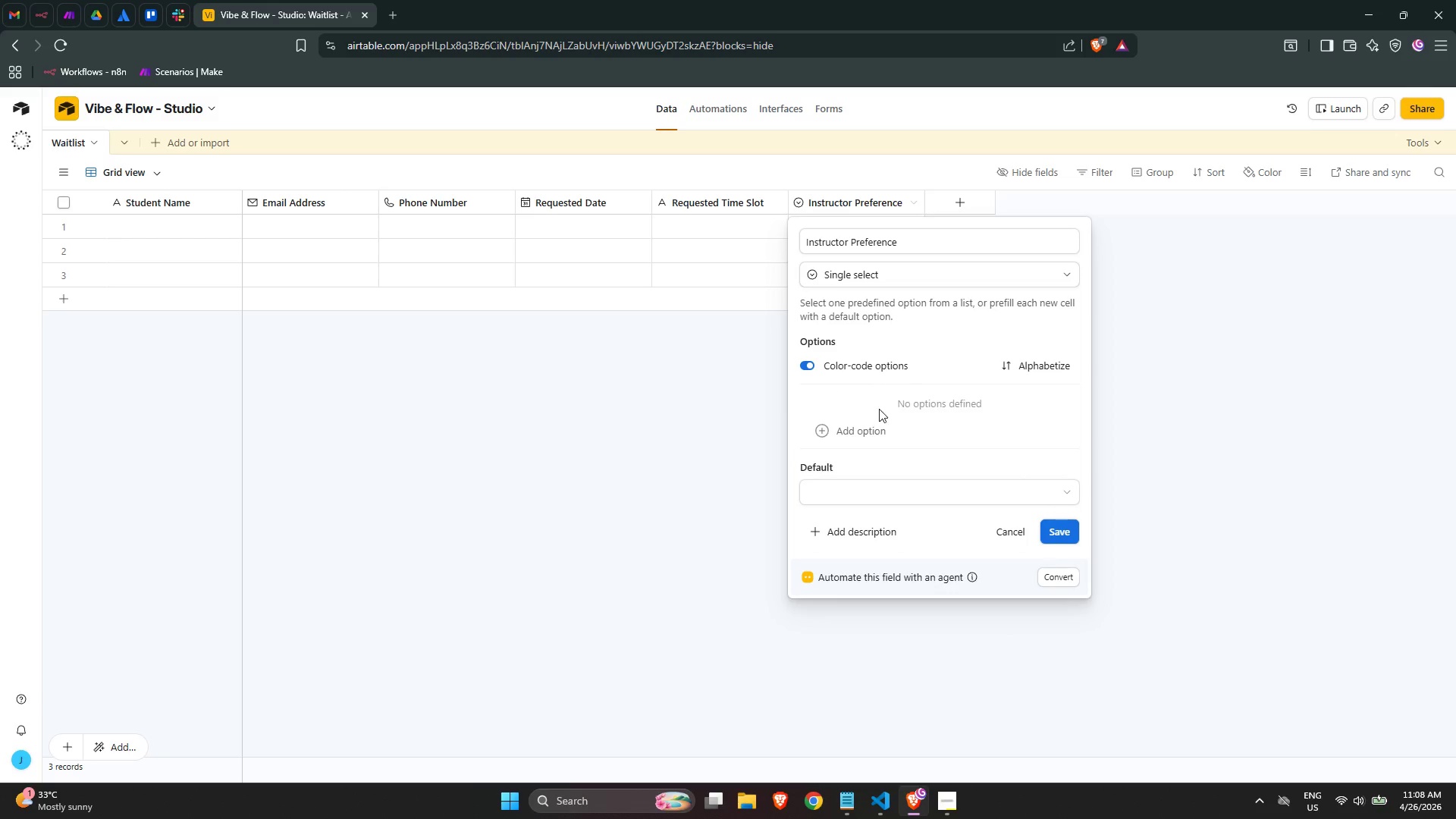 
left_click([860, 442])
 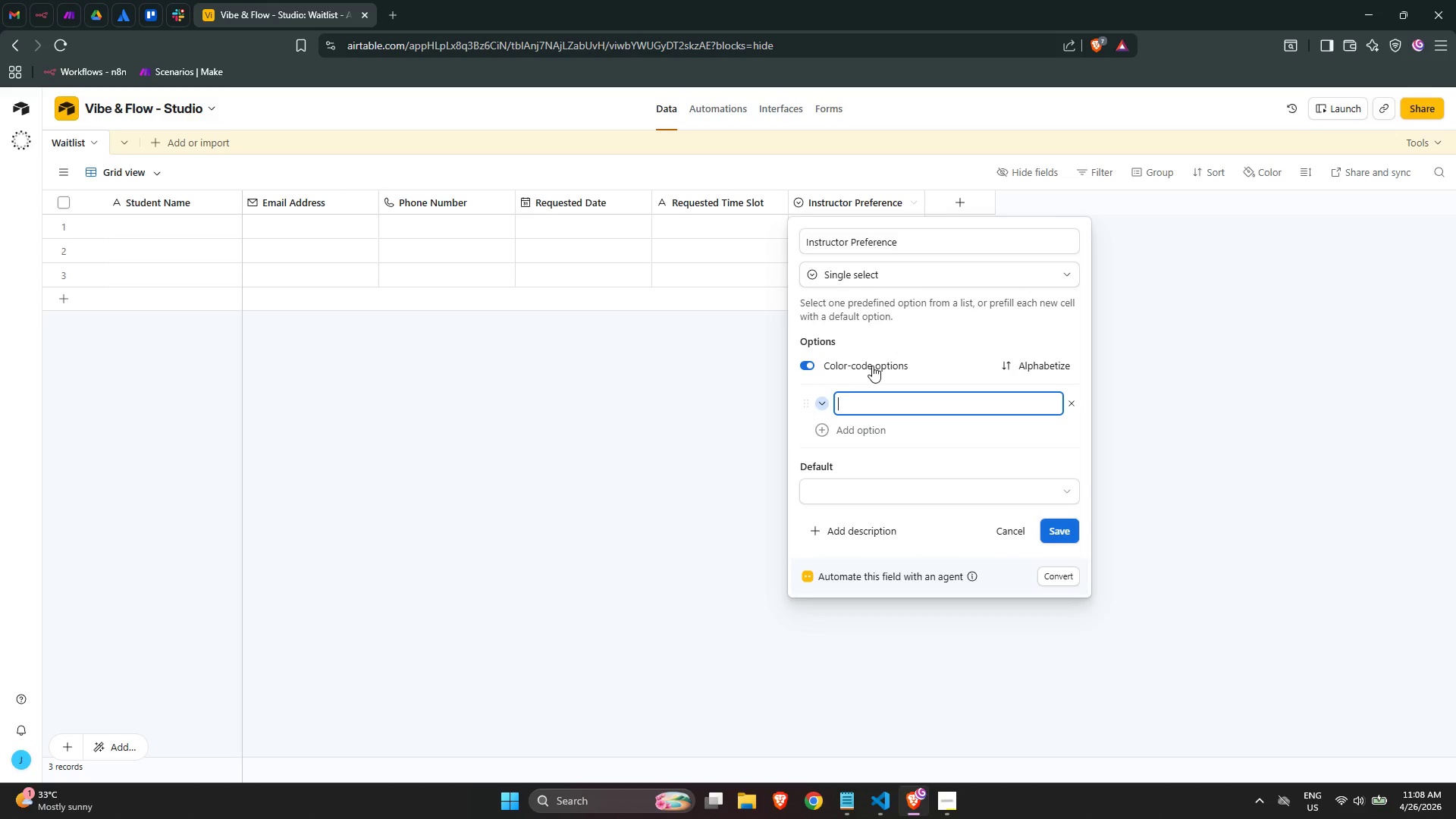 
type(Maya)
 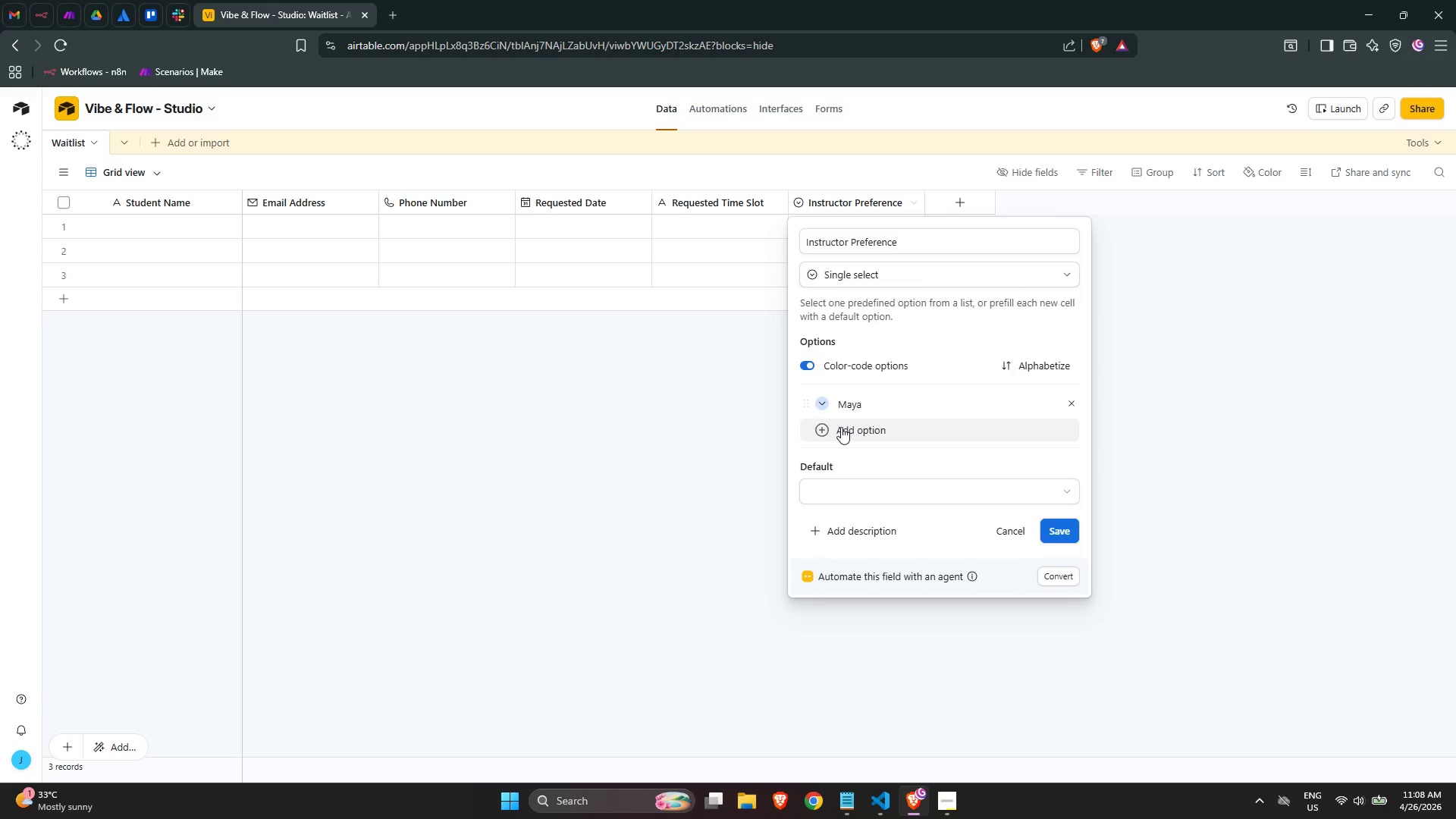 
double_click([893, 430])
 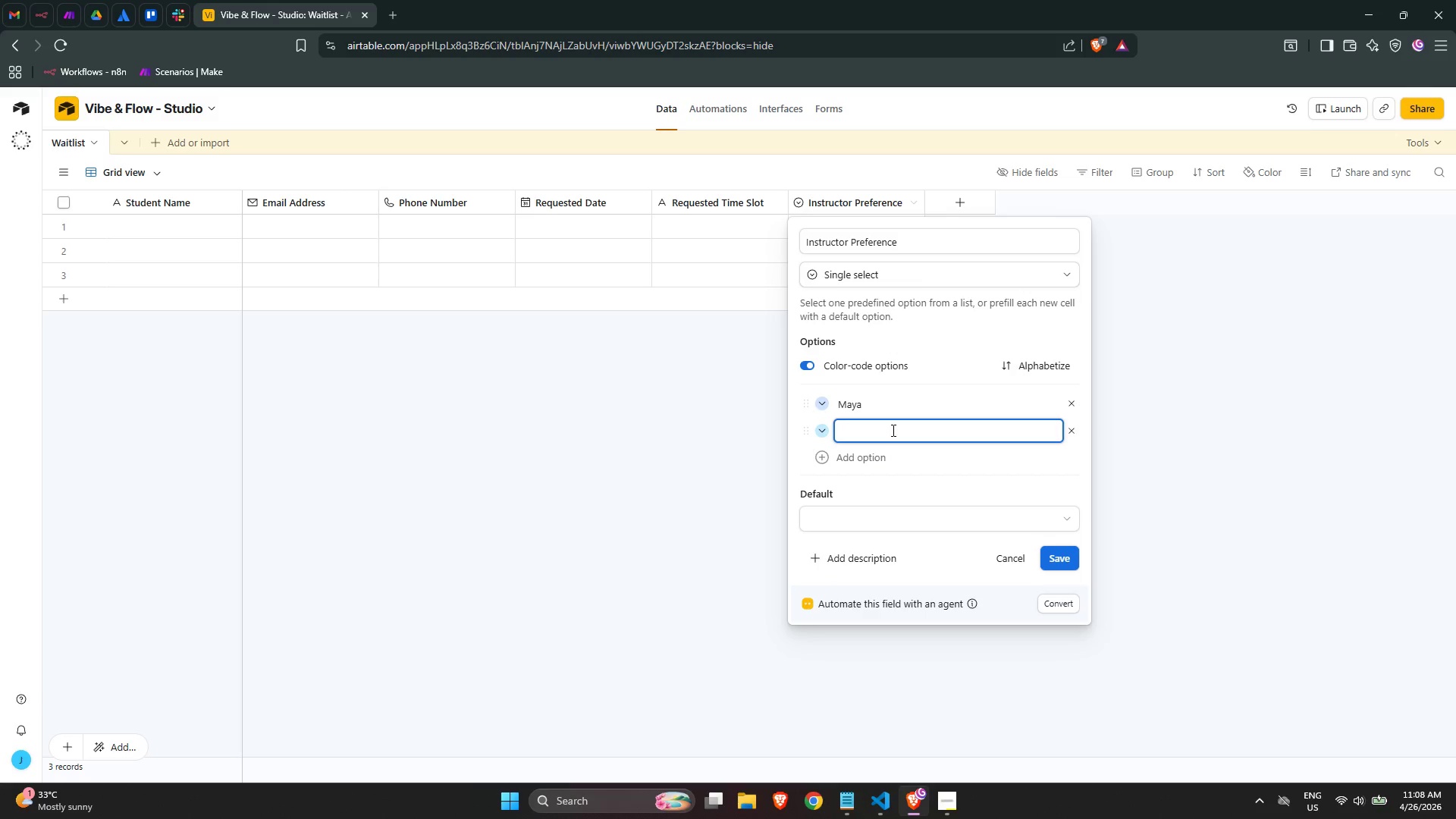 
type(Chen)
 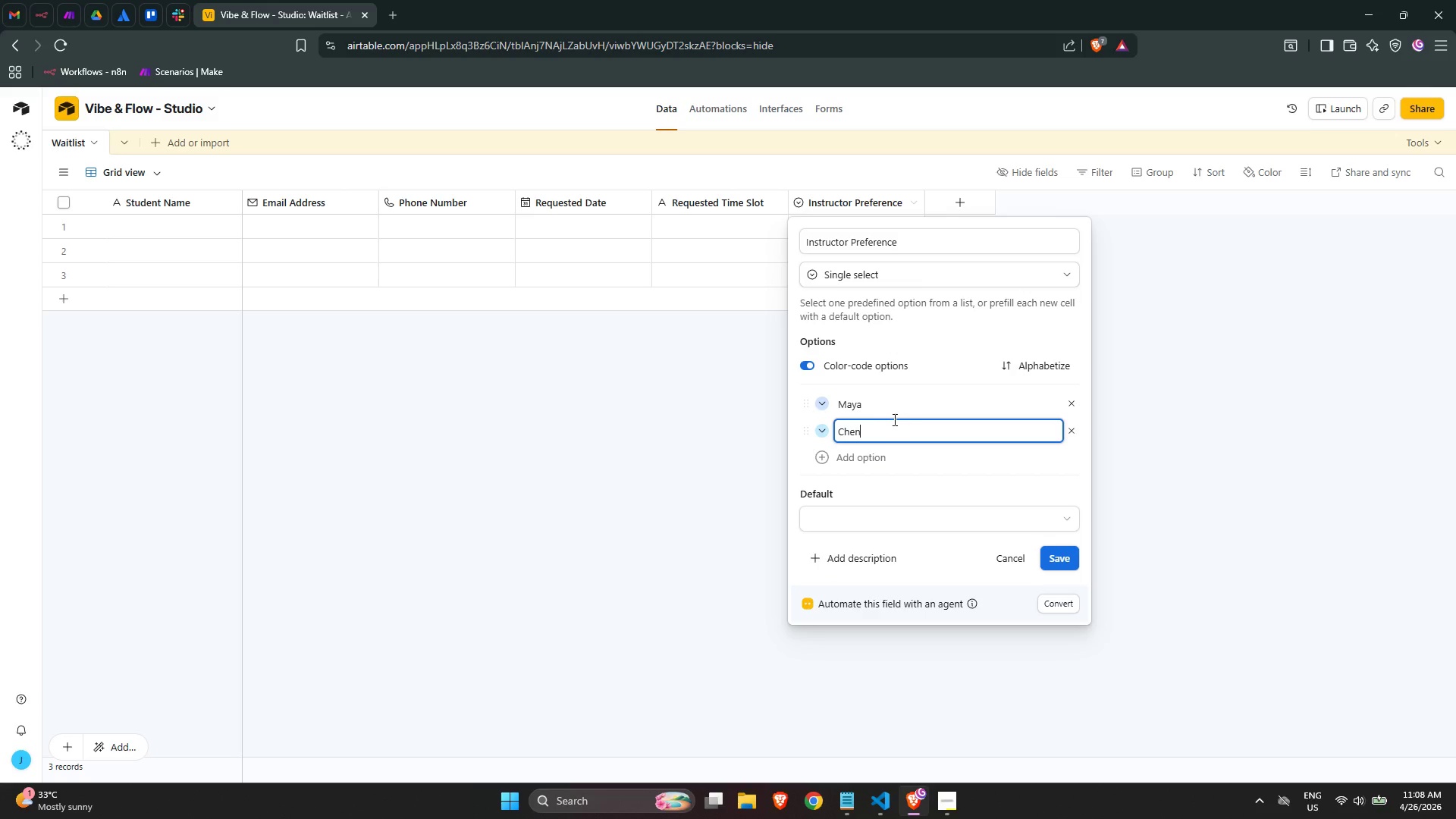 
key(Backspace)
 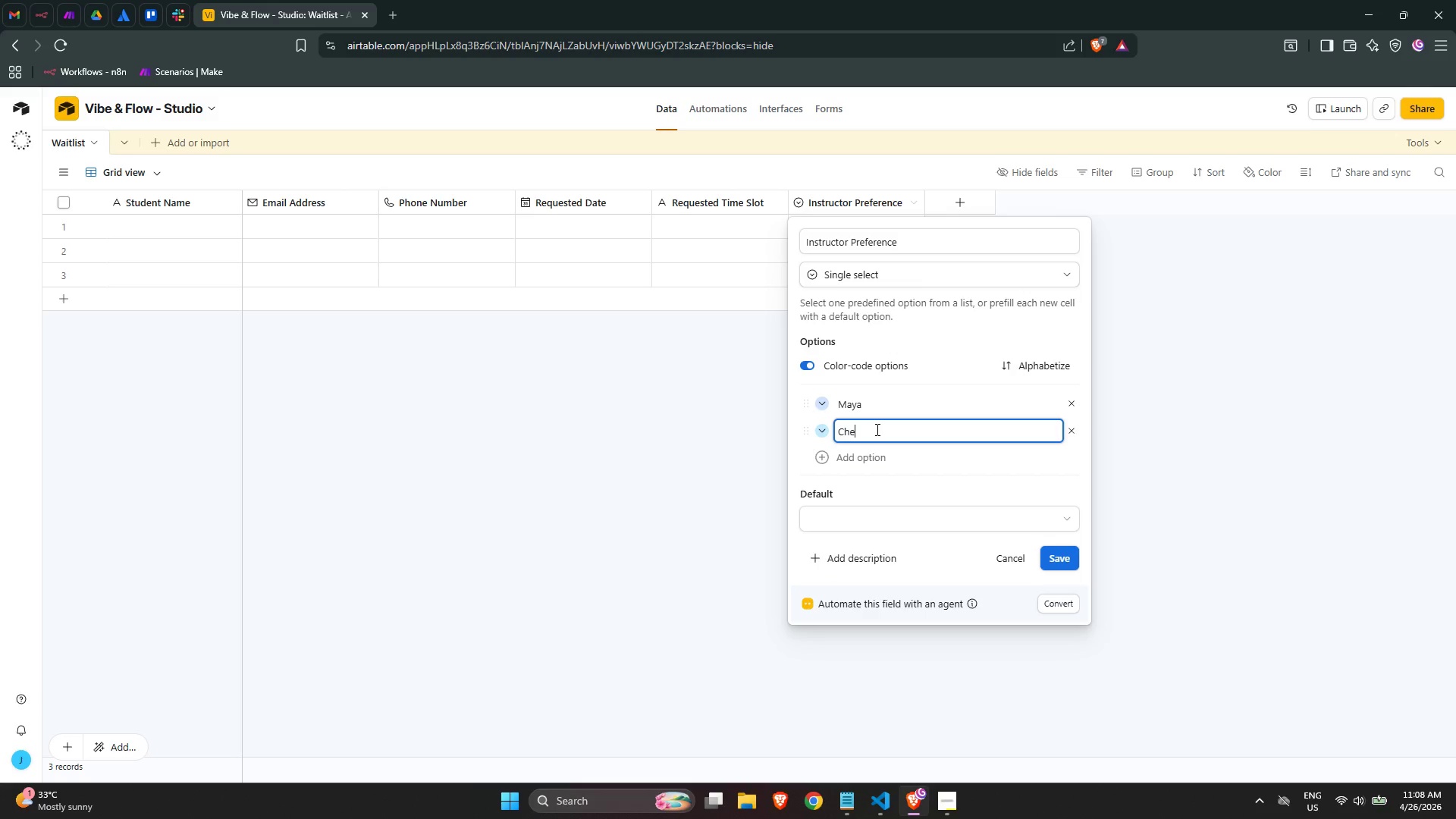 
key(Backspace)
 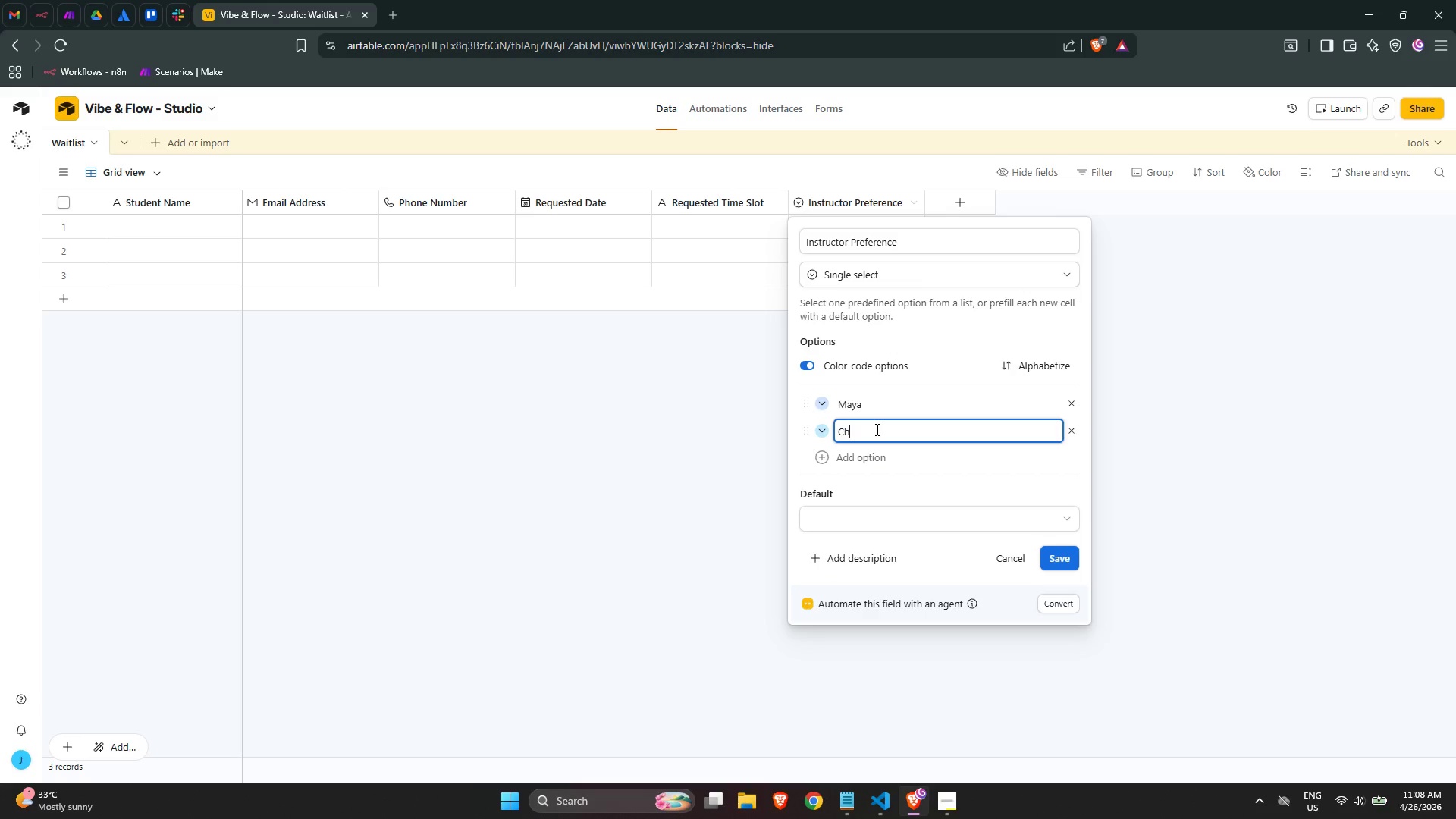 
key(Backspace)
 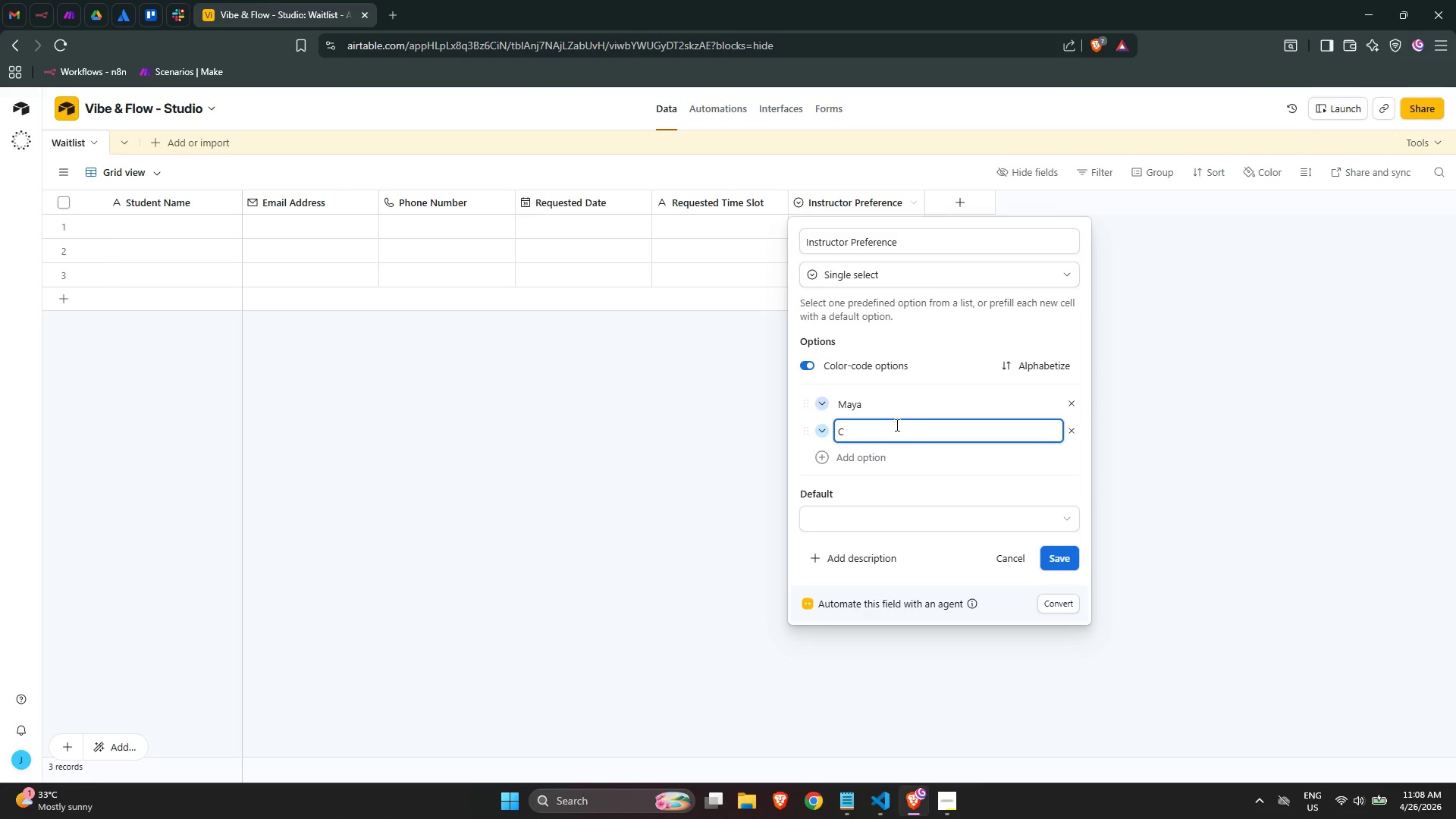 
key(Backspace)
type(Jo)
 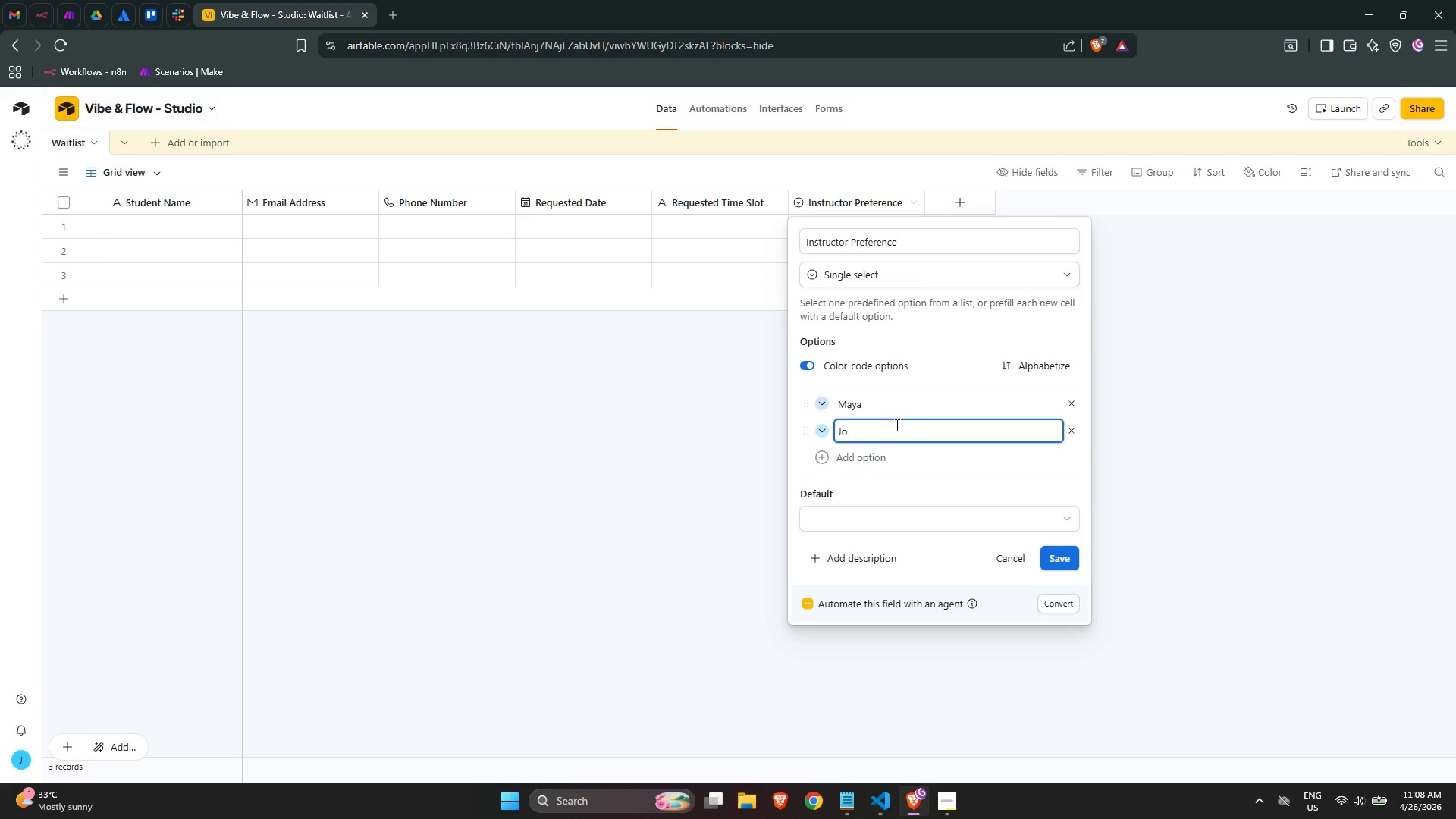 
type(rdan Reyes)
 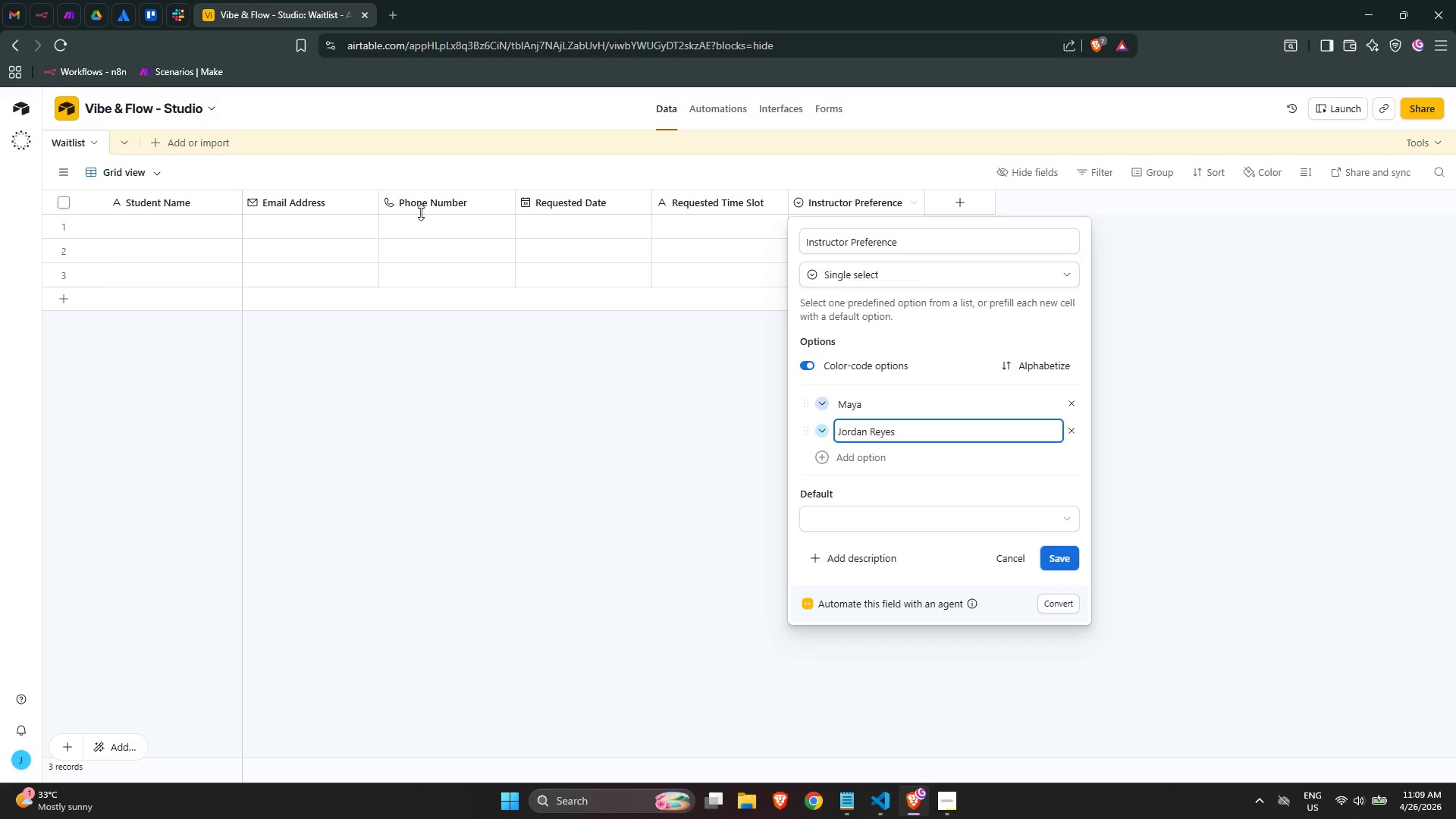 
left_click([890, 411])
 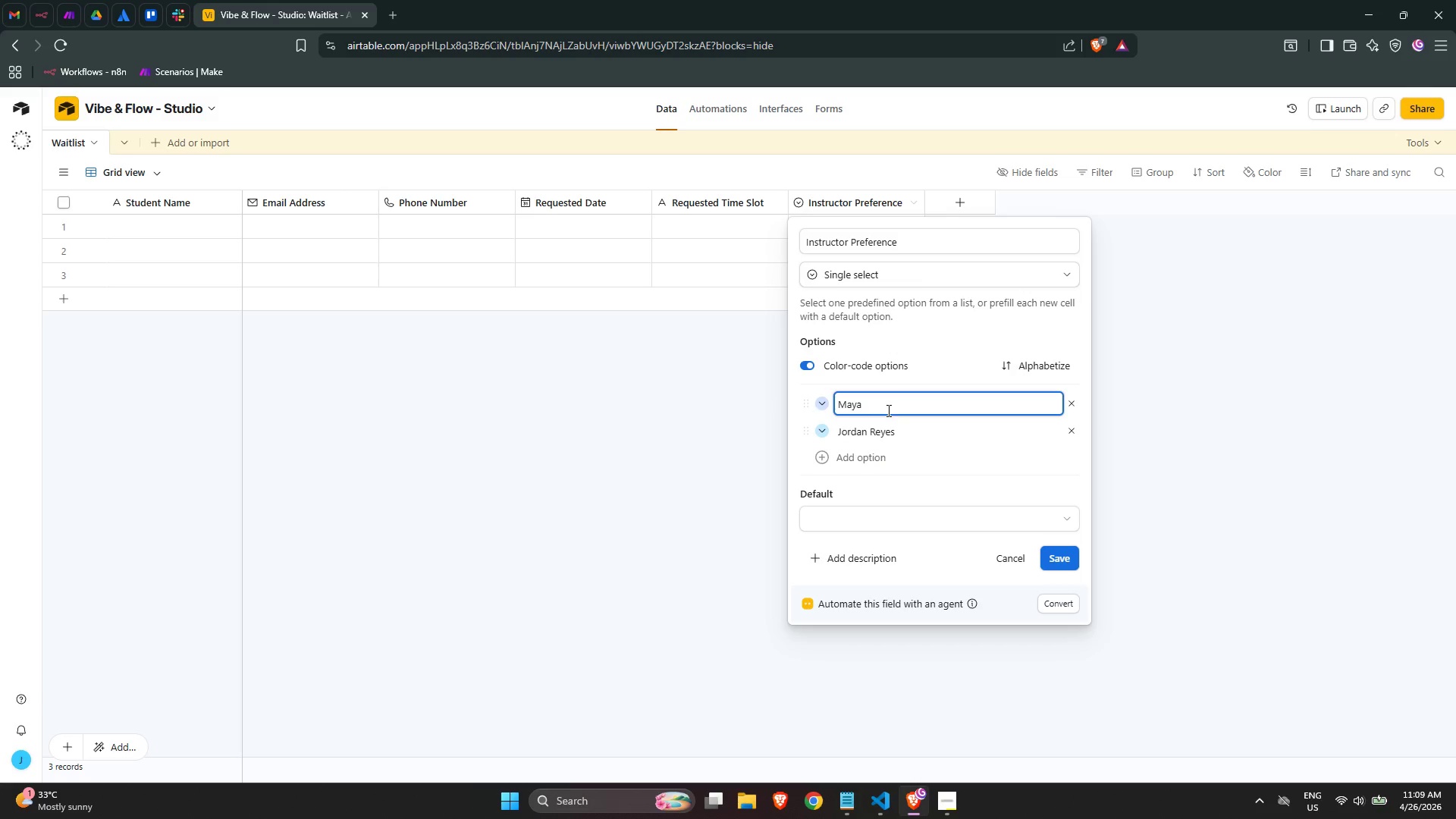 
type( Chen)
 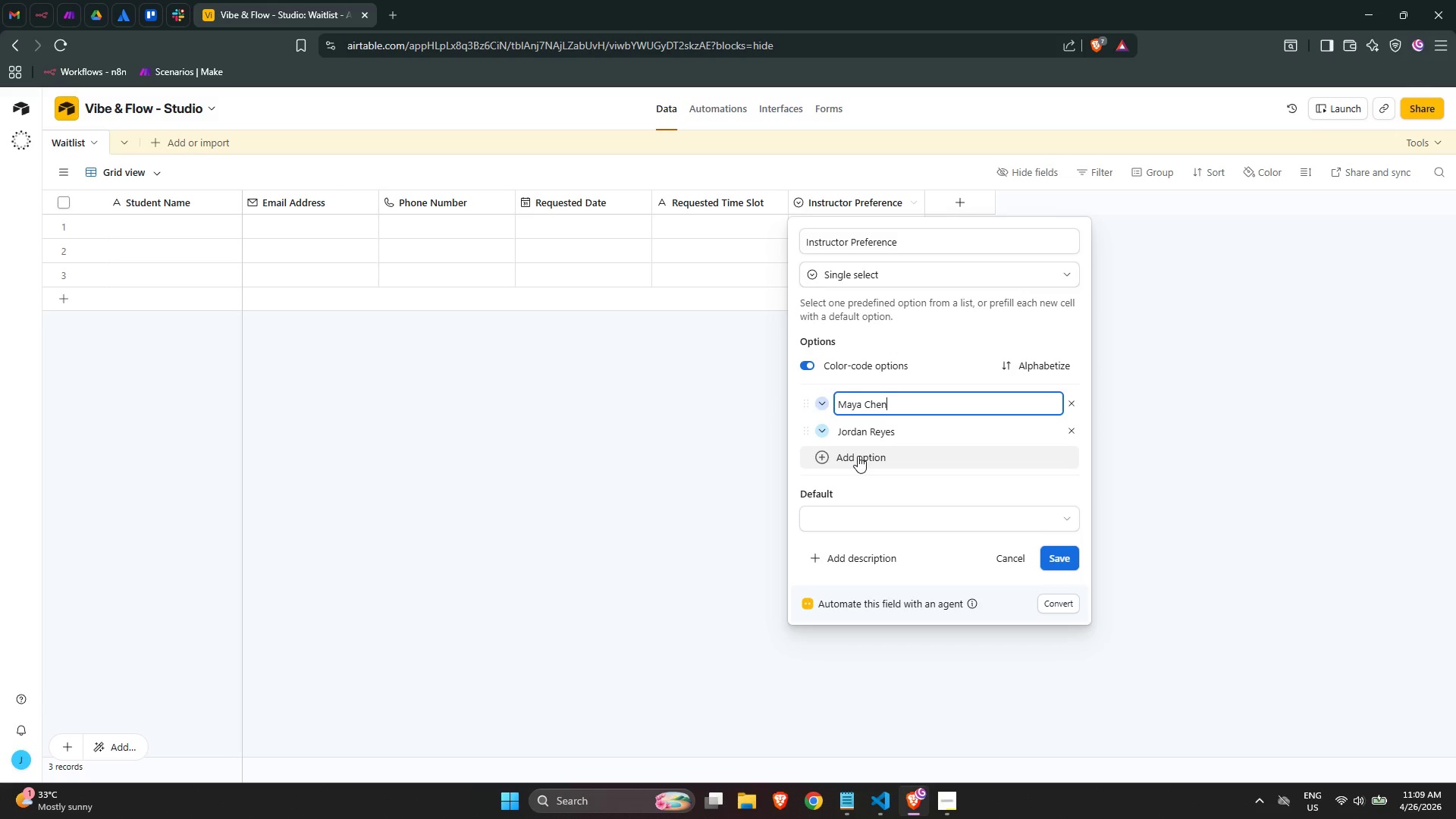 
left_click([854, 454])
 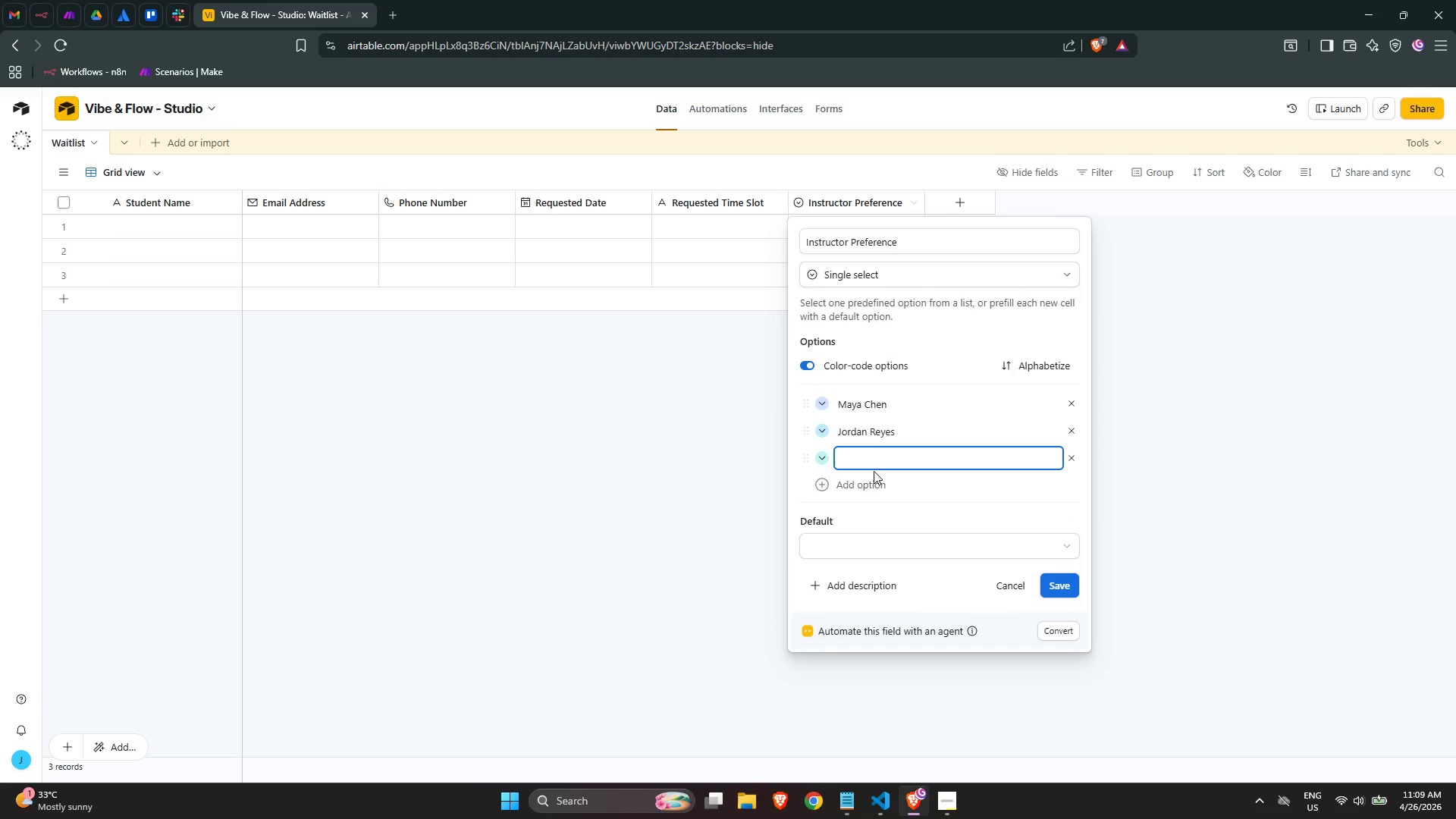 
type(Any)
 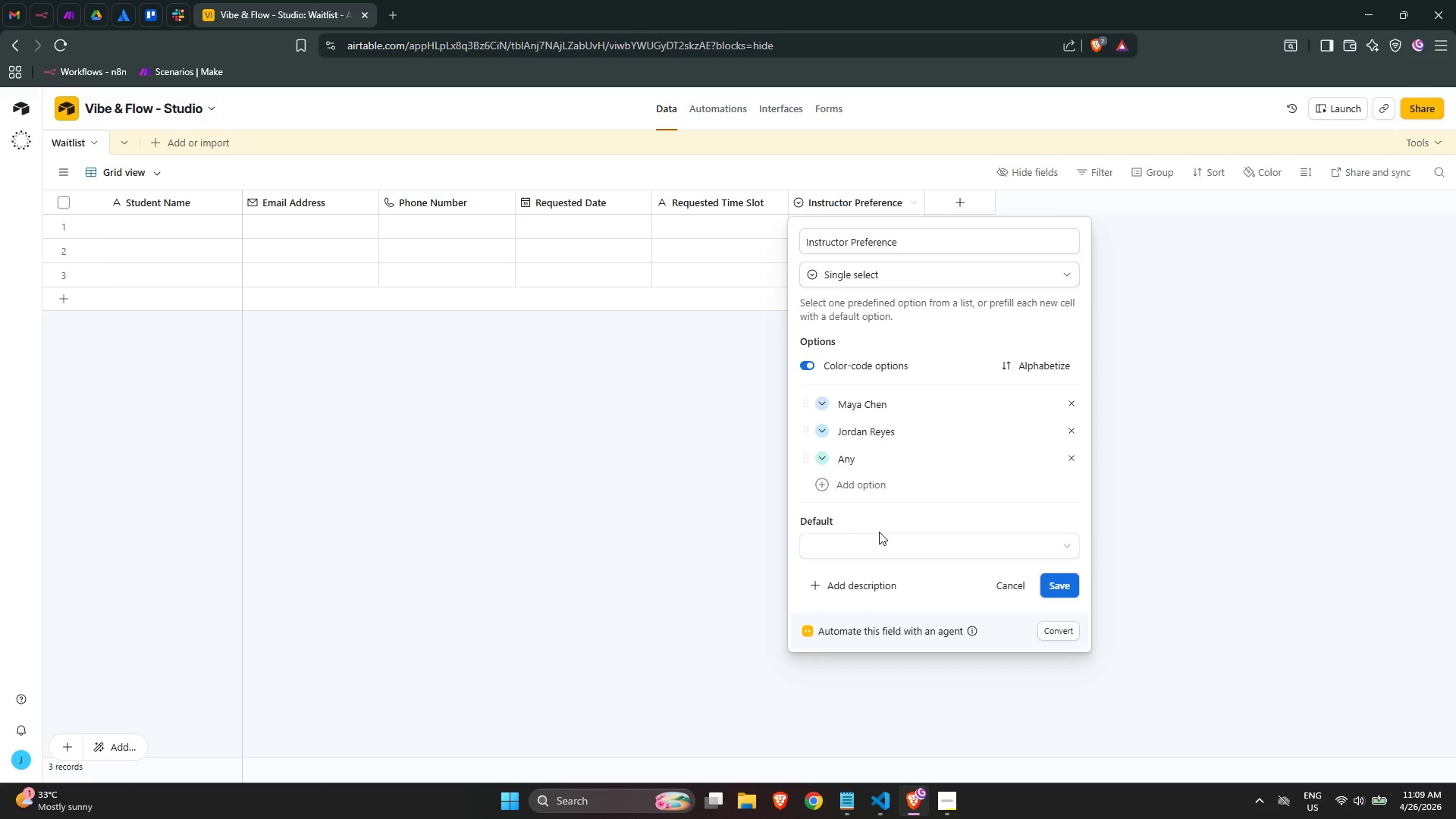 
wait(10.31)
 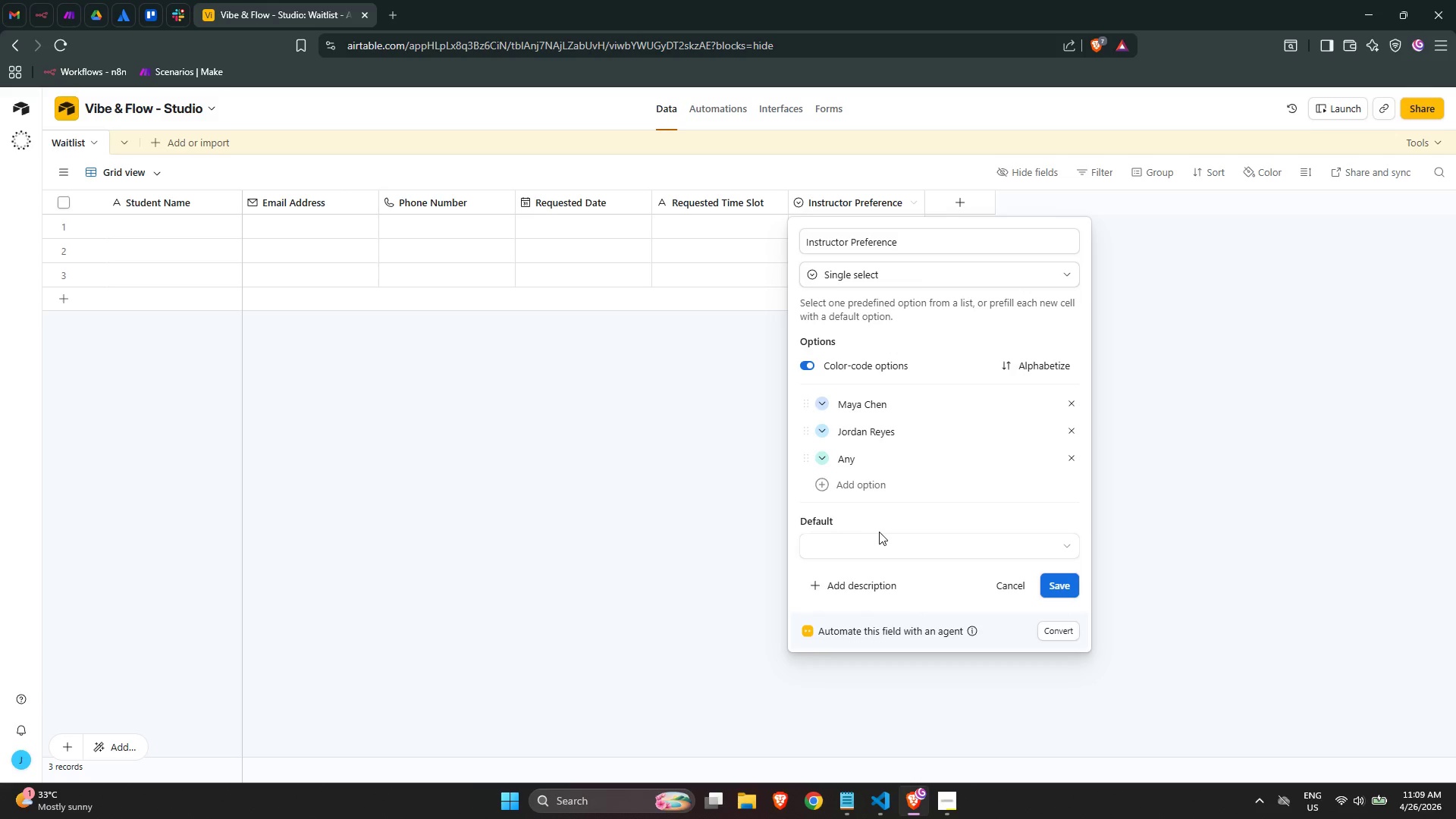 
left_click([1065, 585])
 